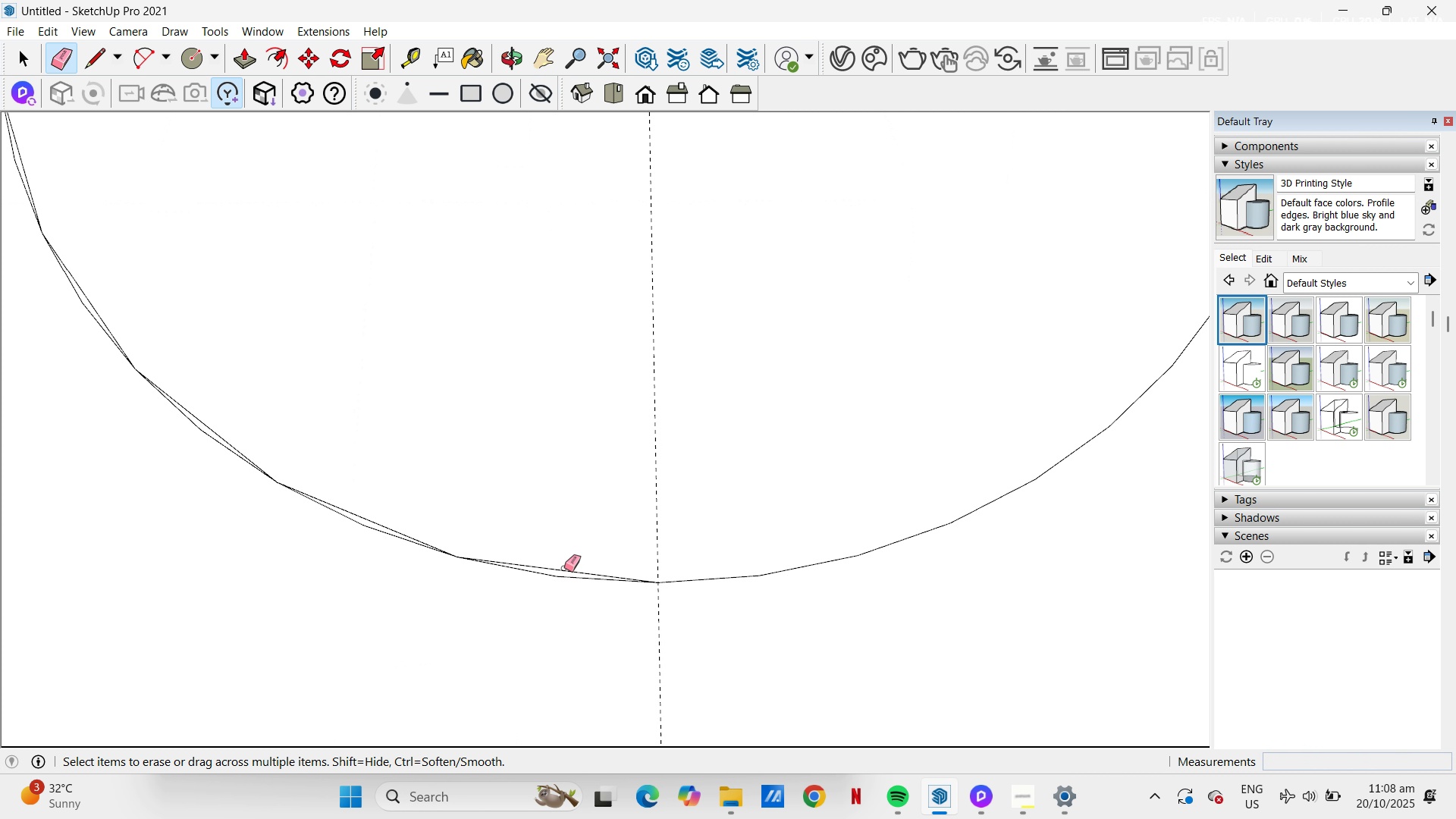 
left_click_drag(start_coordinate=[566, 569], to_coordinate=[566, 573])
 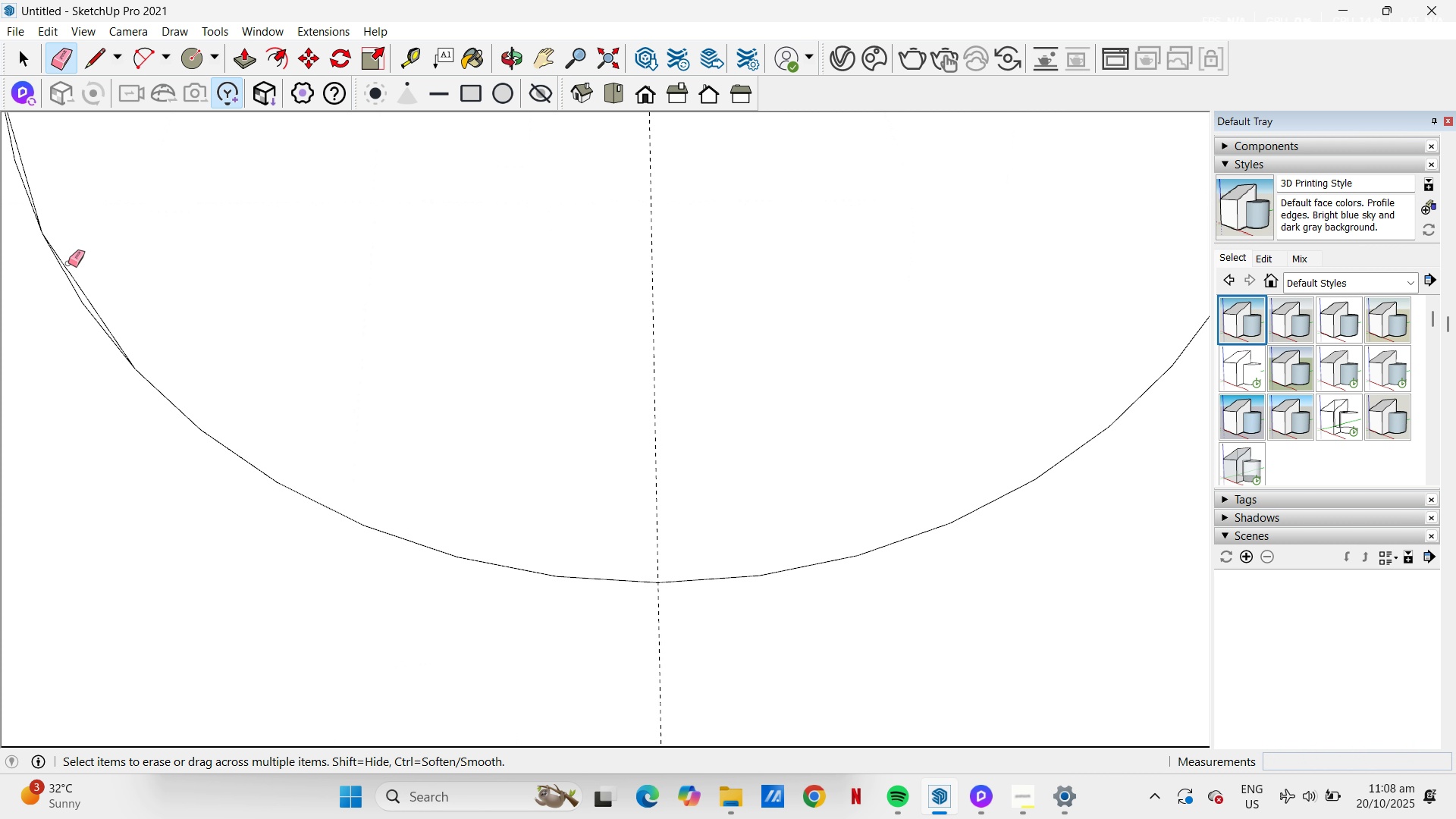 
left_click_drag(start_coordinate=[87, 300], to_coordinate=[88, 297])
 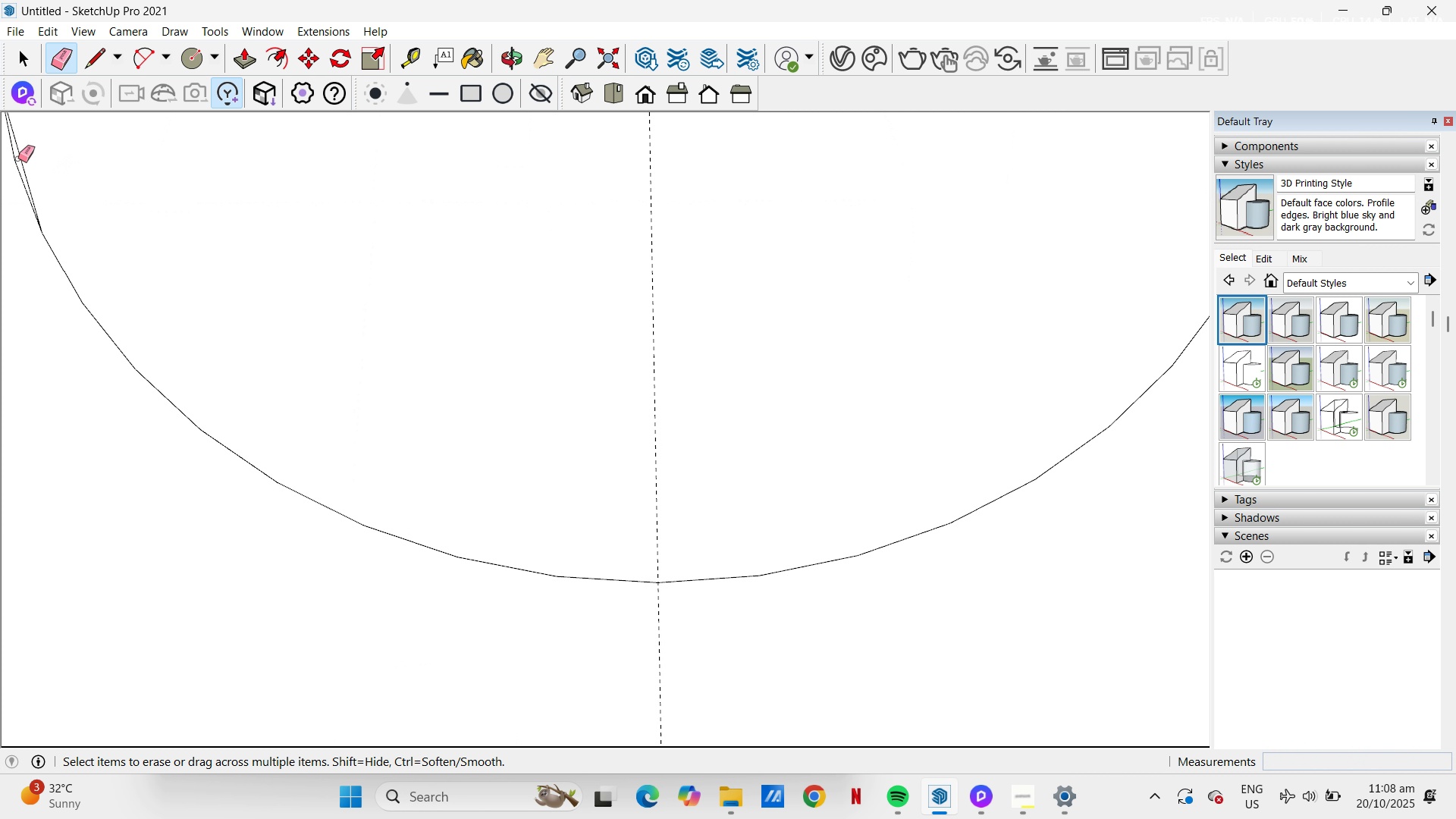 
left_click_drag(start_coordinate=[22, 162], to_coordinate=[30, 164])
 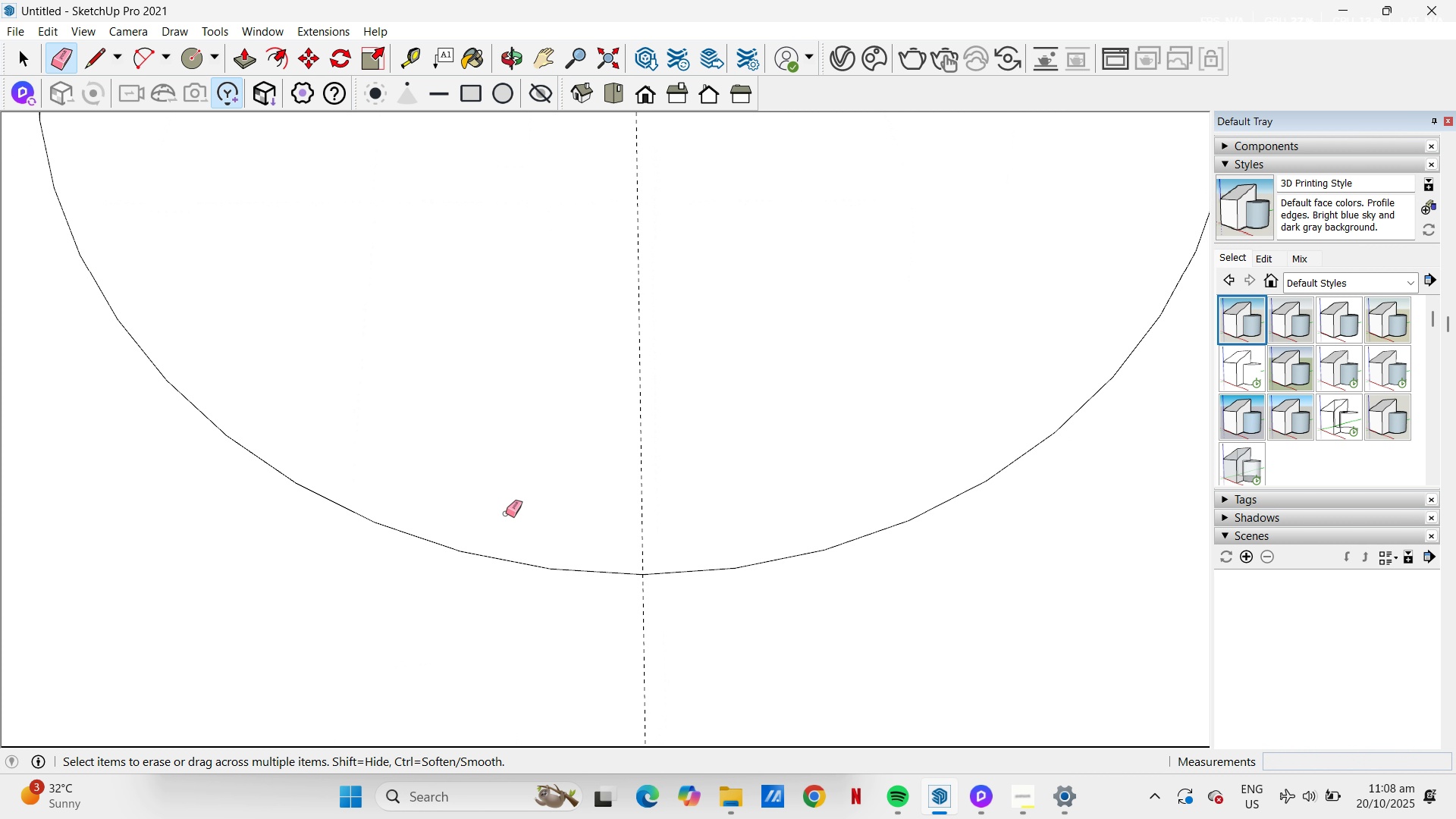 
scroll: coordinate [470, 350], scroll_direction: up, amount: 3.0
 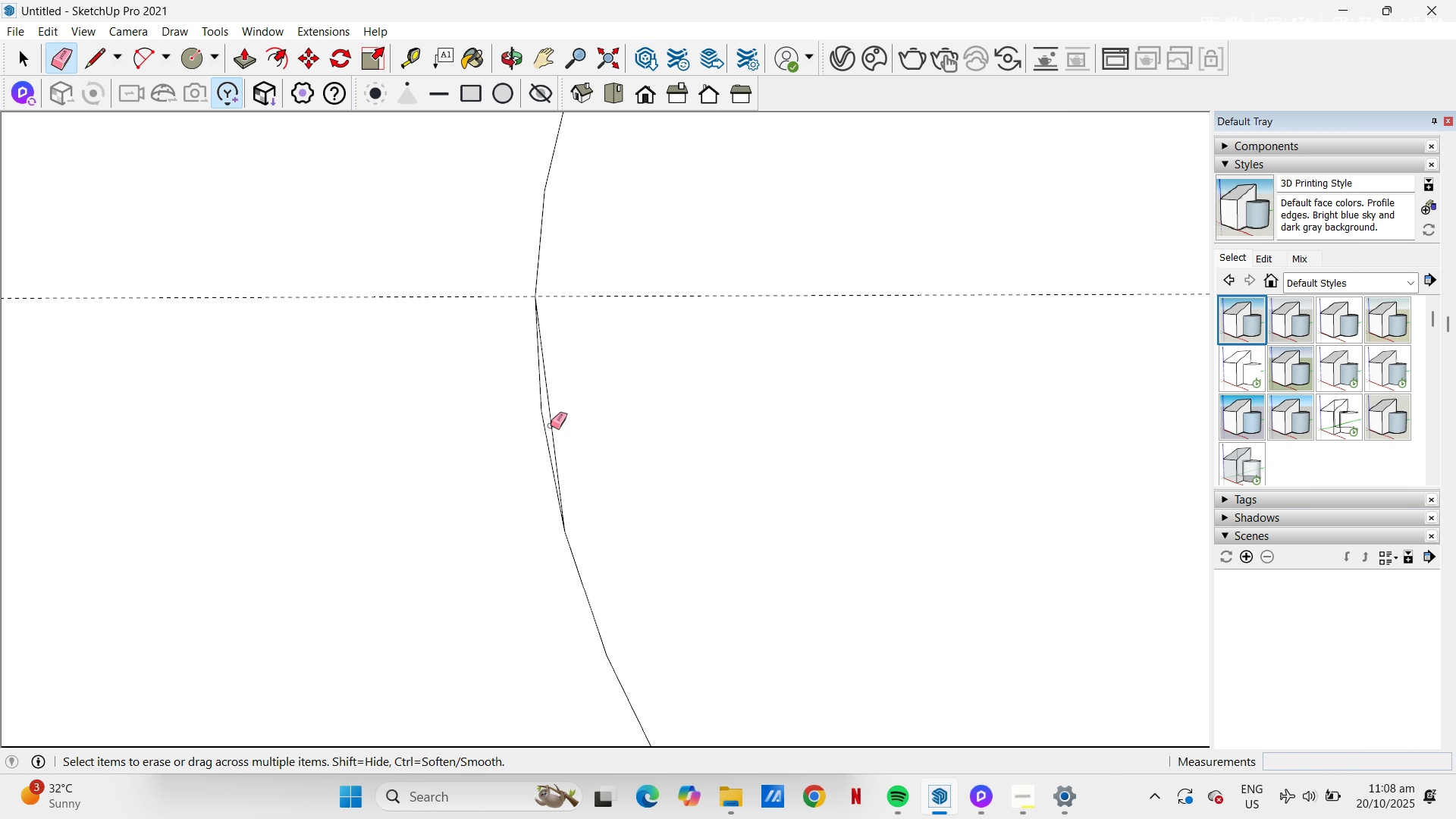 
left_click([551, 422])
 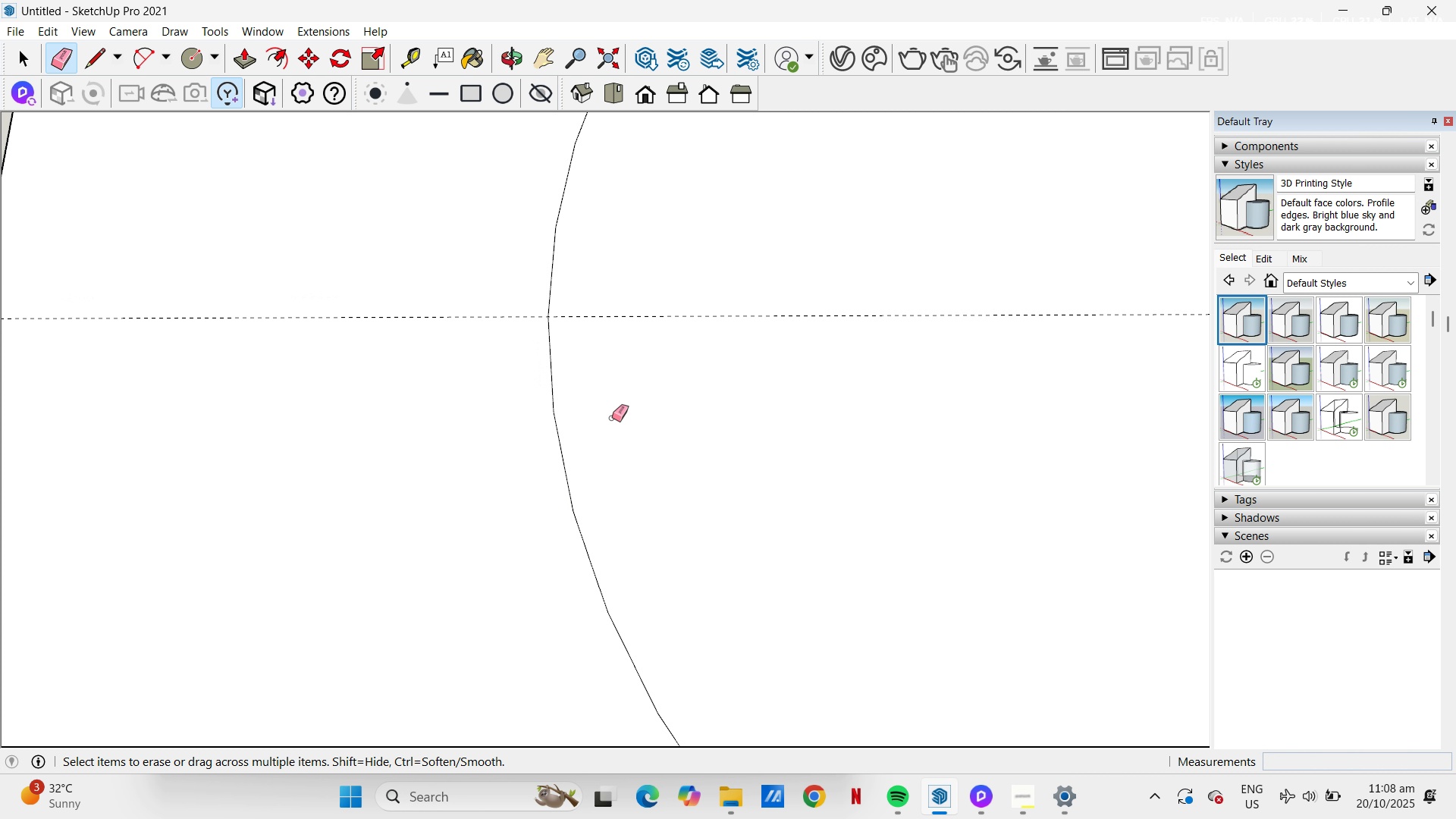 
scroll: coordinate [613, 418], scroll_direction: down, amount: 18.0
 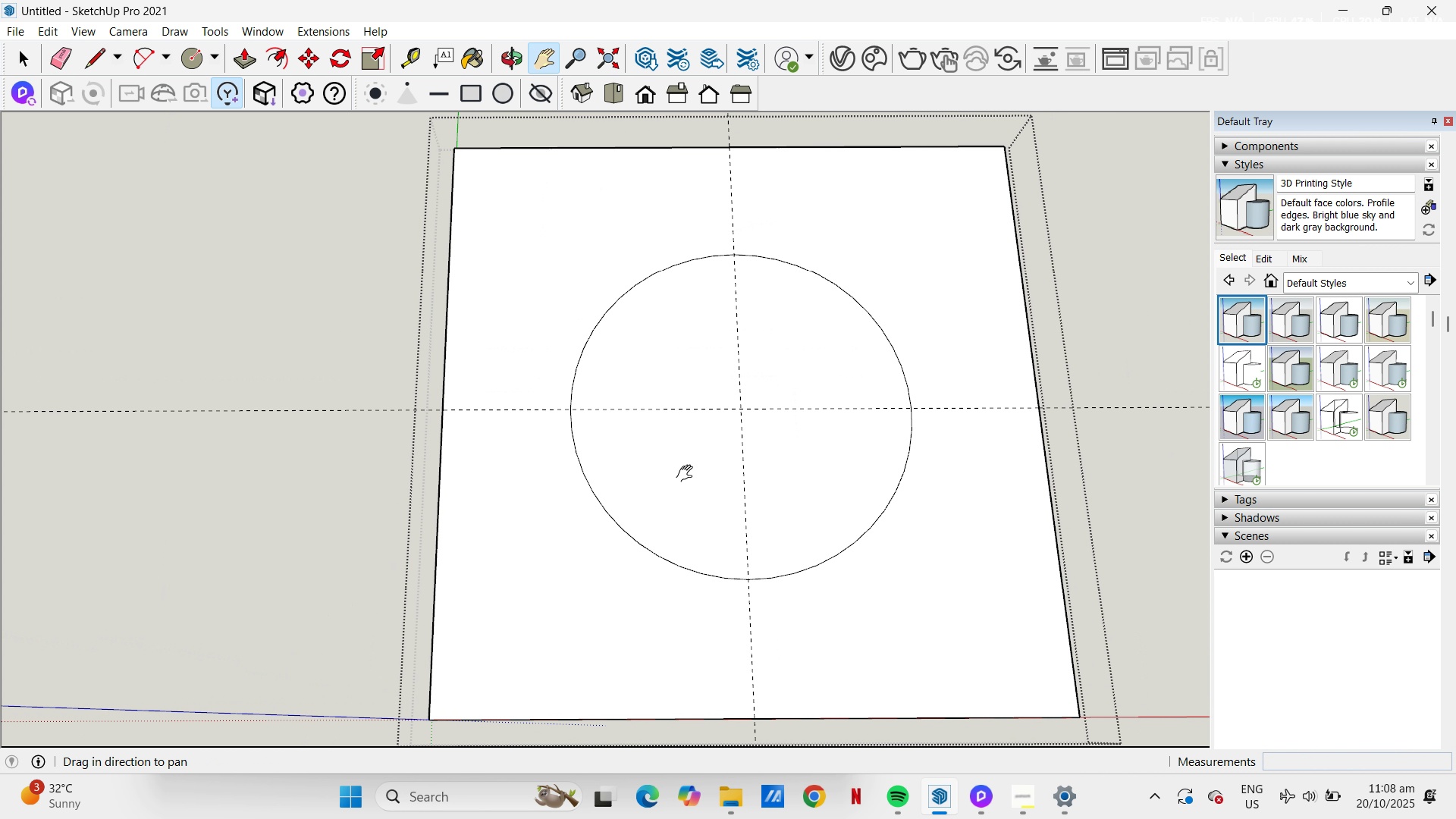 
key(H)
 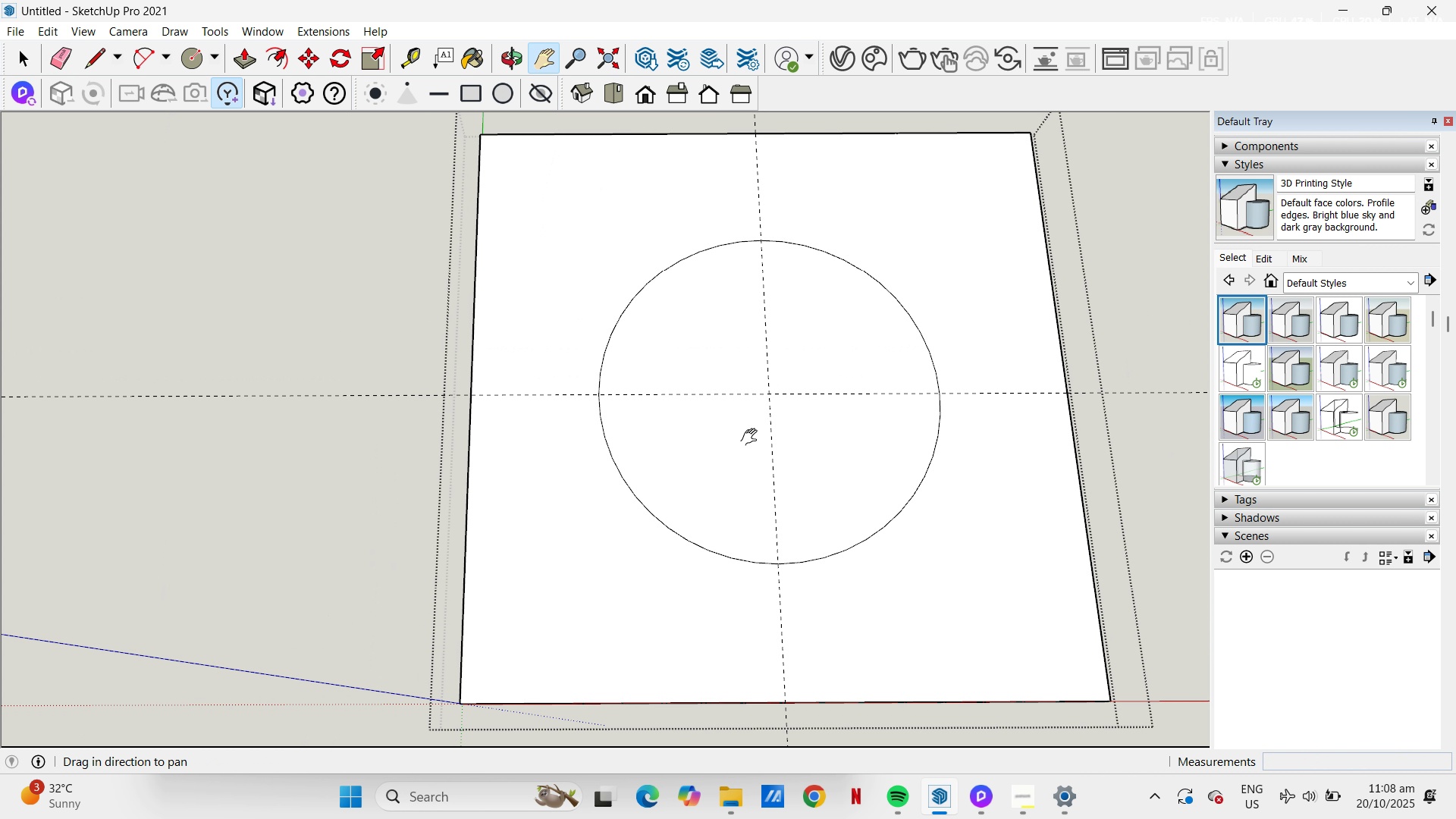 
left_click_drag(start_coordinate=[723, 457], to_coordinate=[579, 483])
 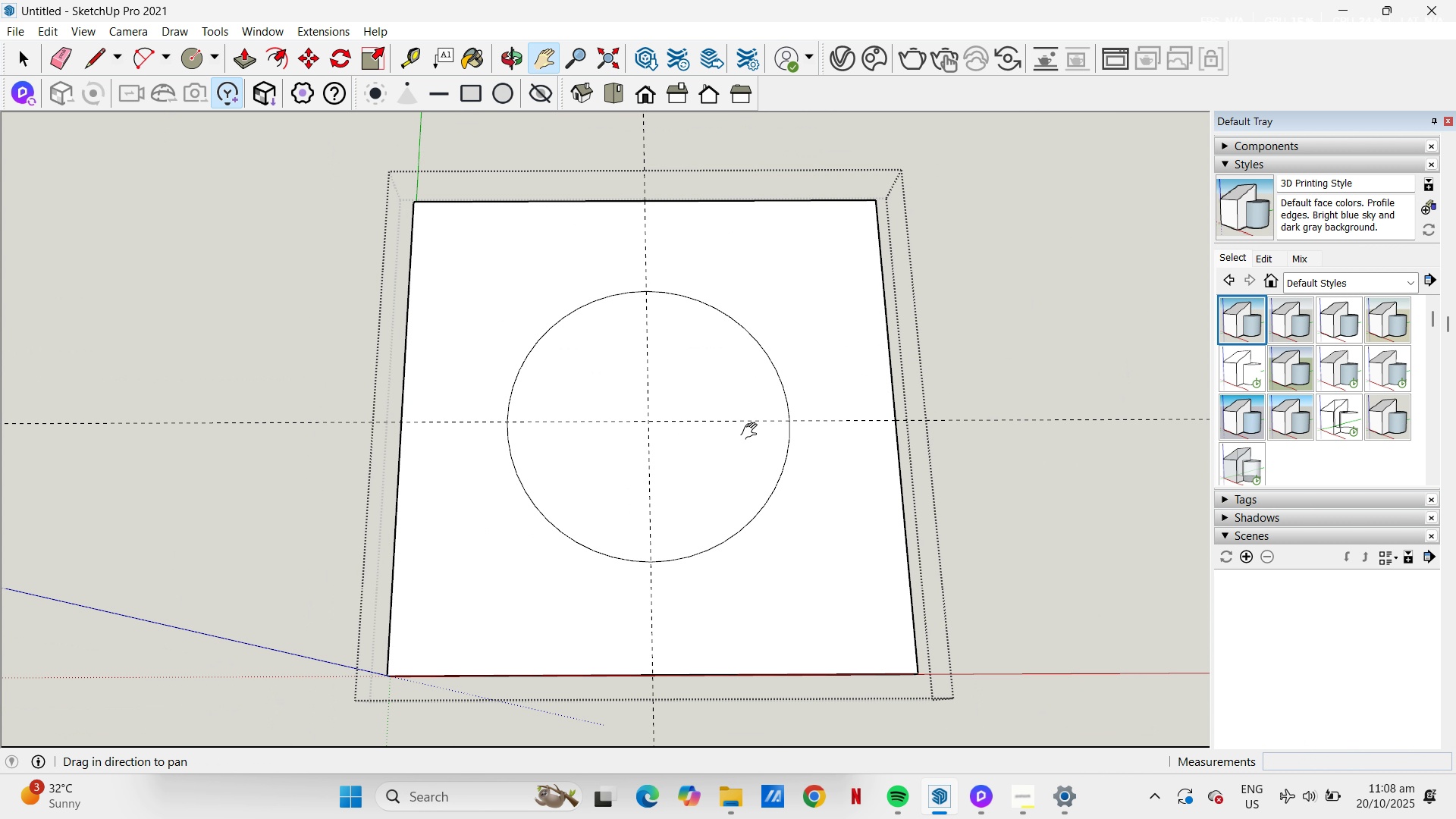 
scroll: coordinate [753, 431], scroll_direction: down, amount: 4.0
 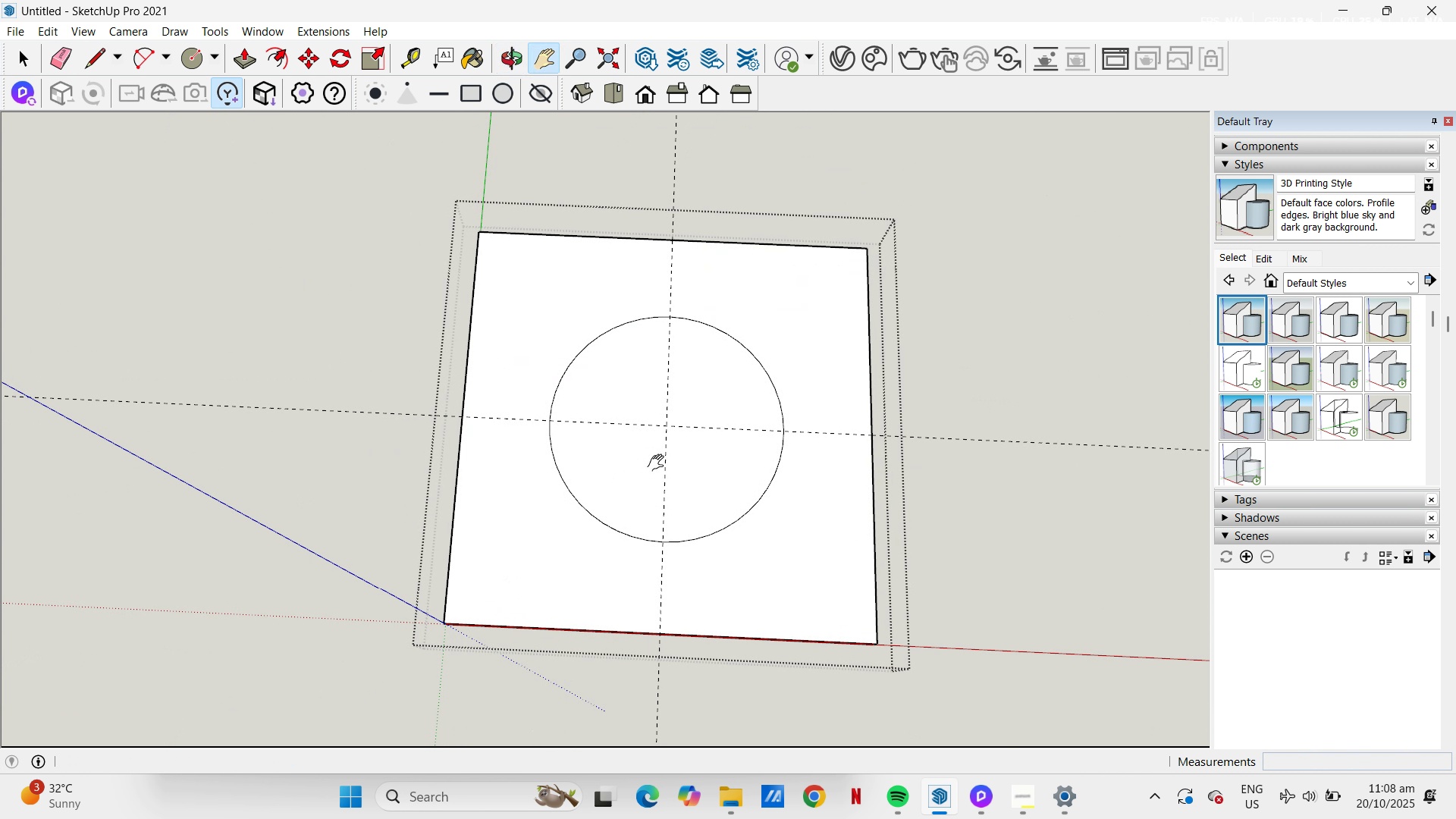 
scroll: coordinate [629, 481], scroll_direction: up, amount: 5.0
 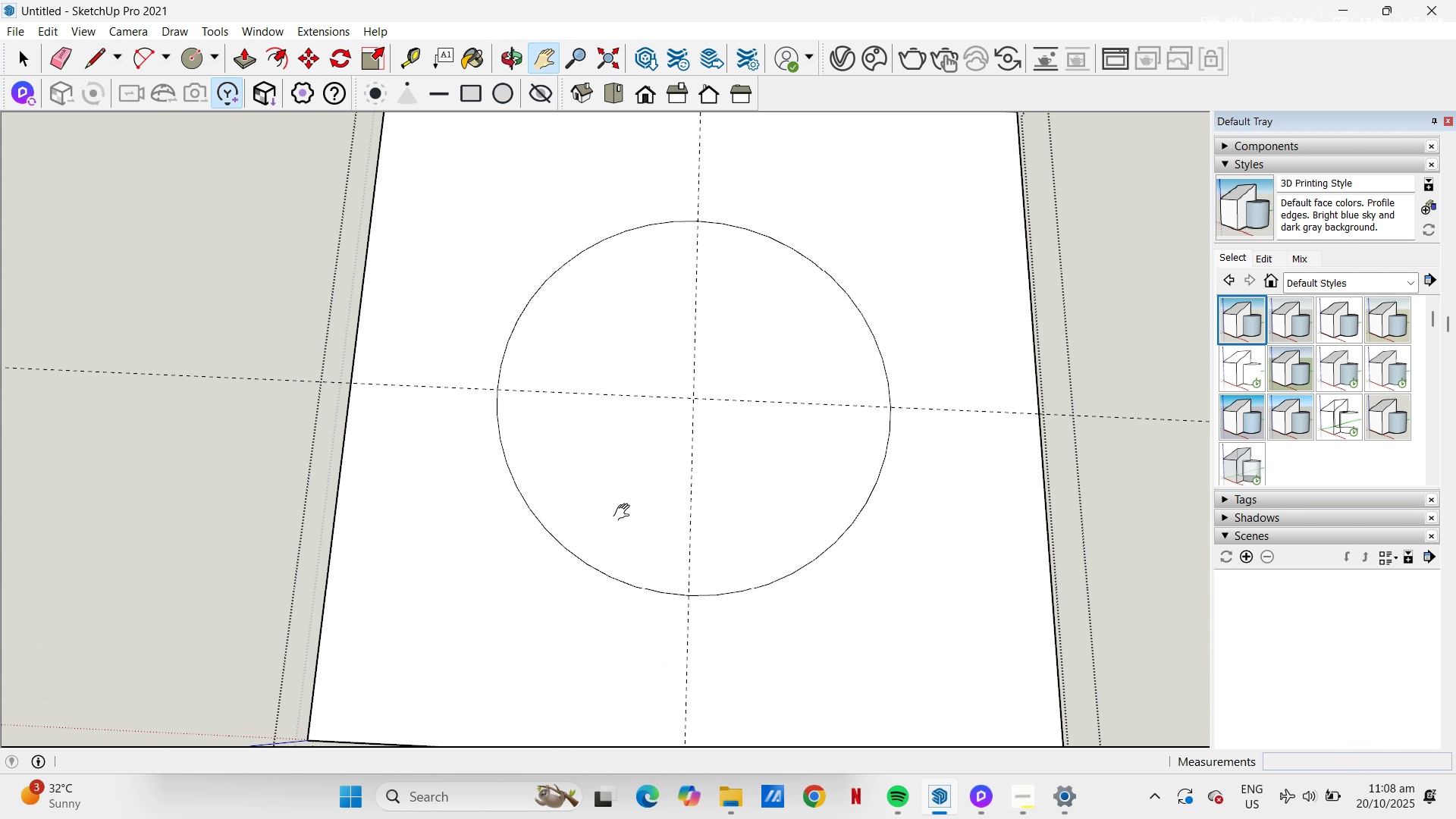 
left_click([645, 483])
 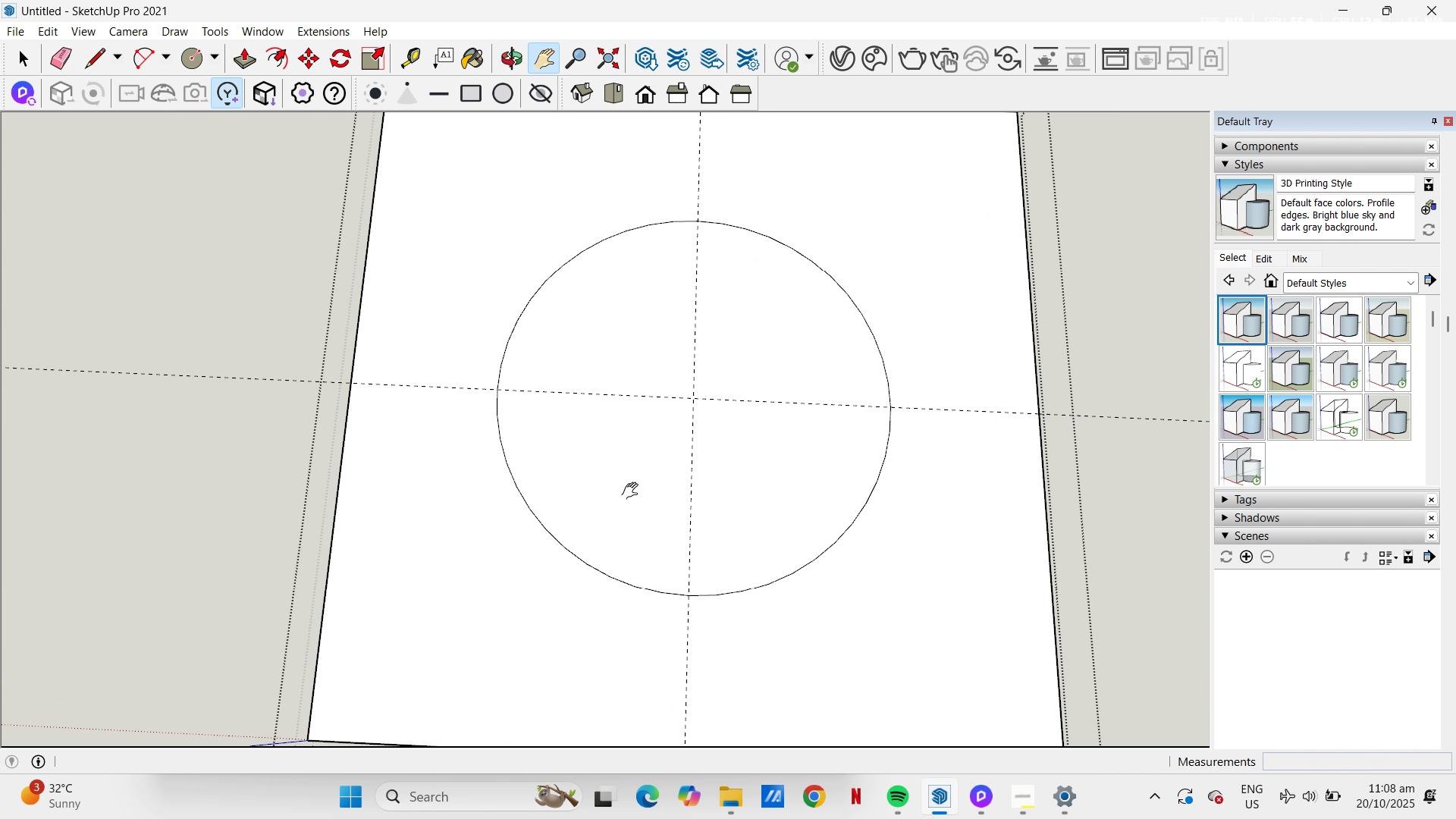 
key(Space)
 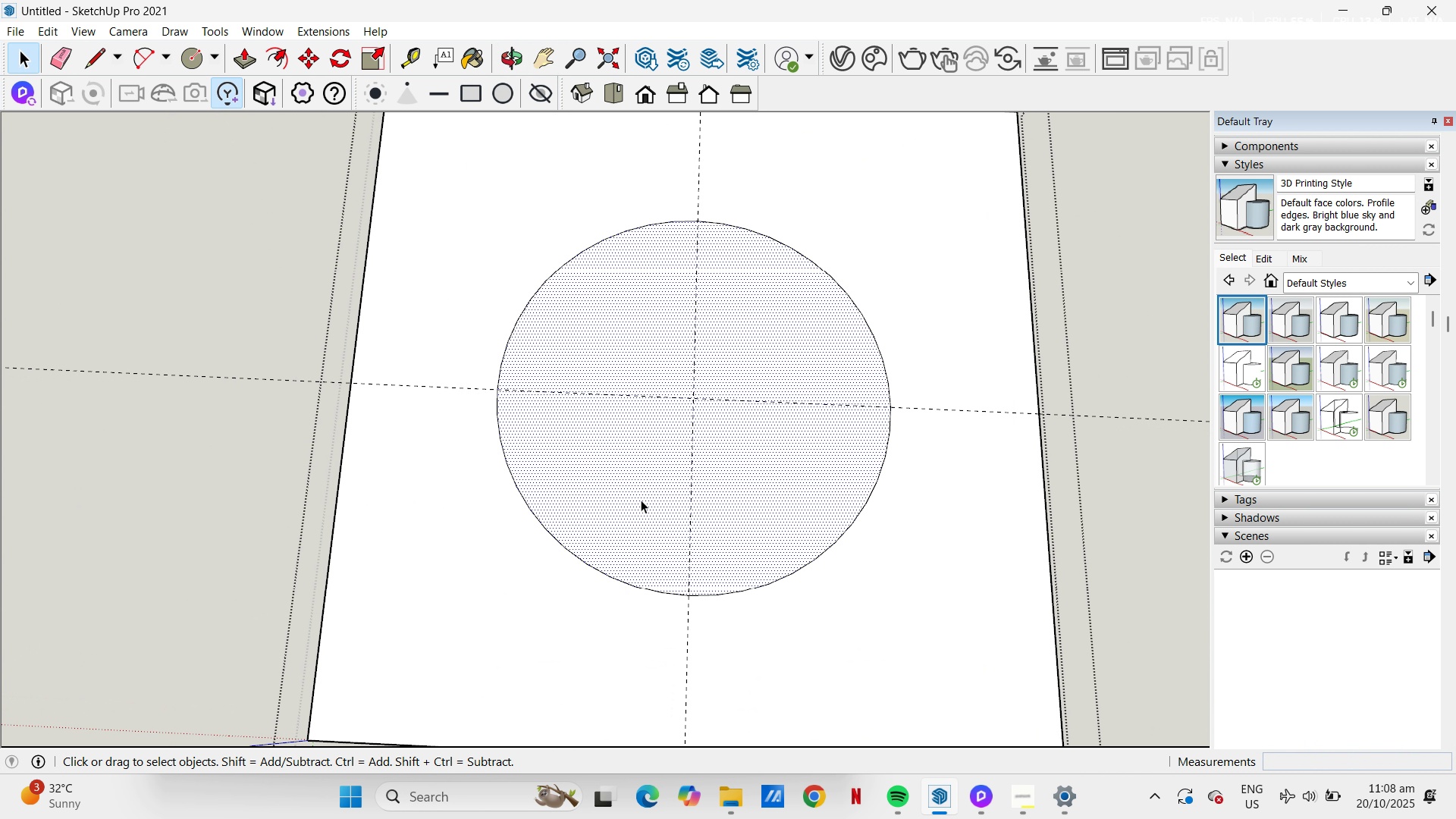 
left_click([641, 500])
 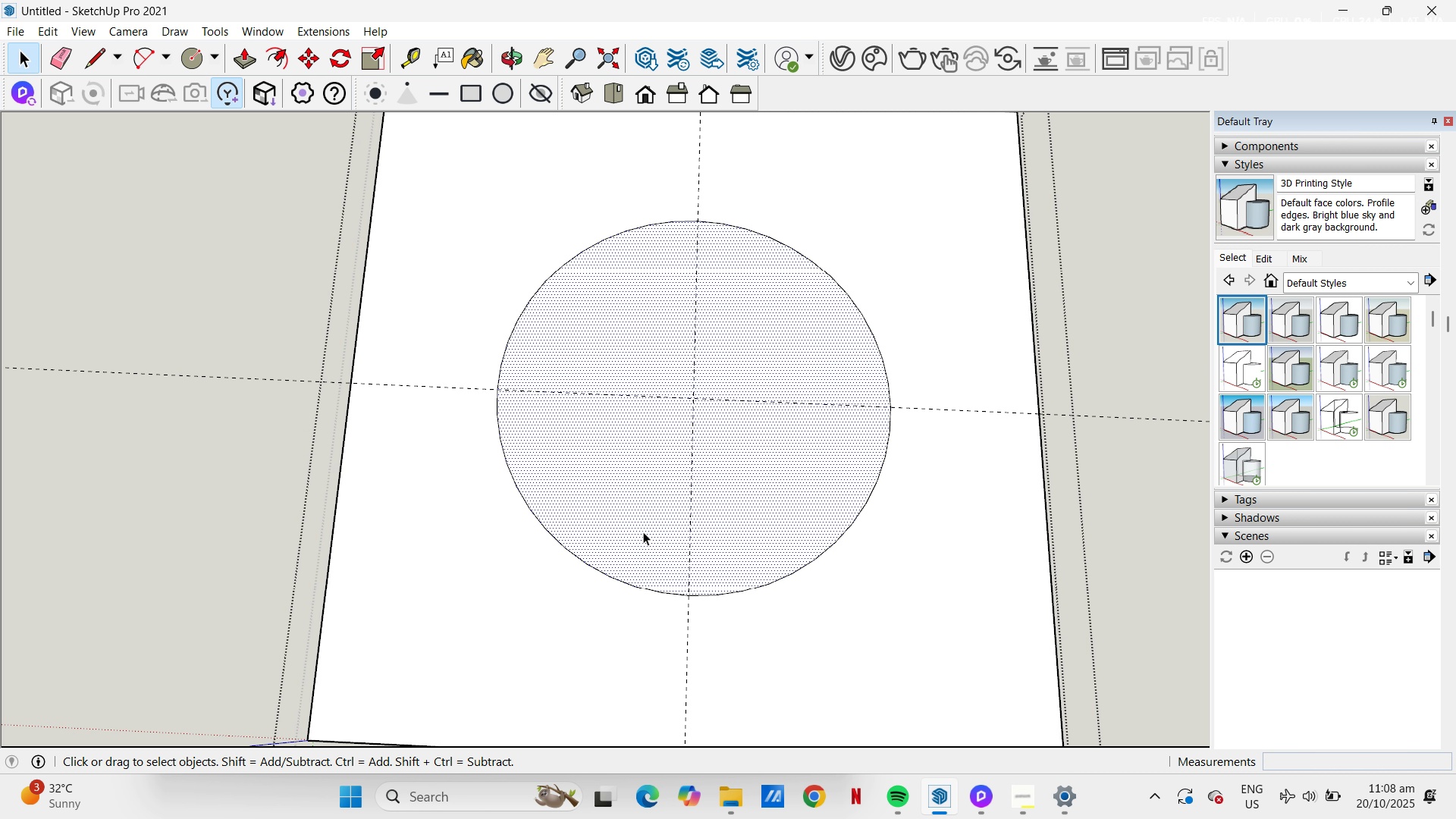 
key(Control+C)
 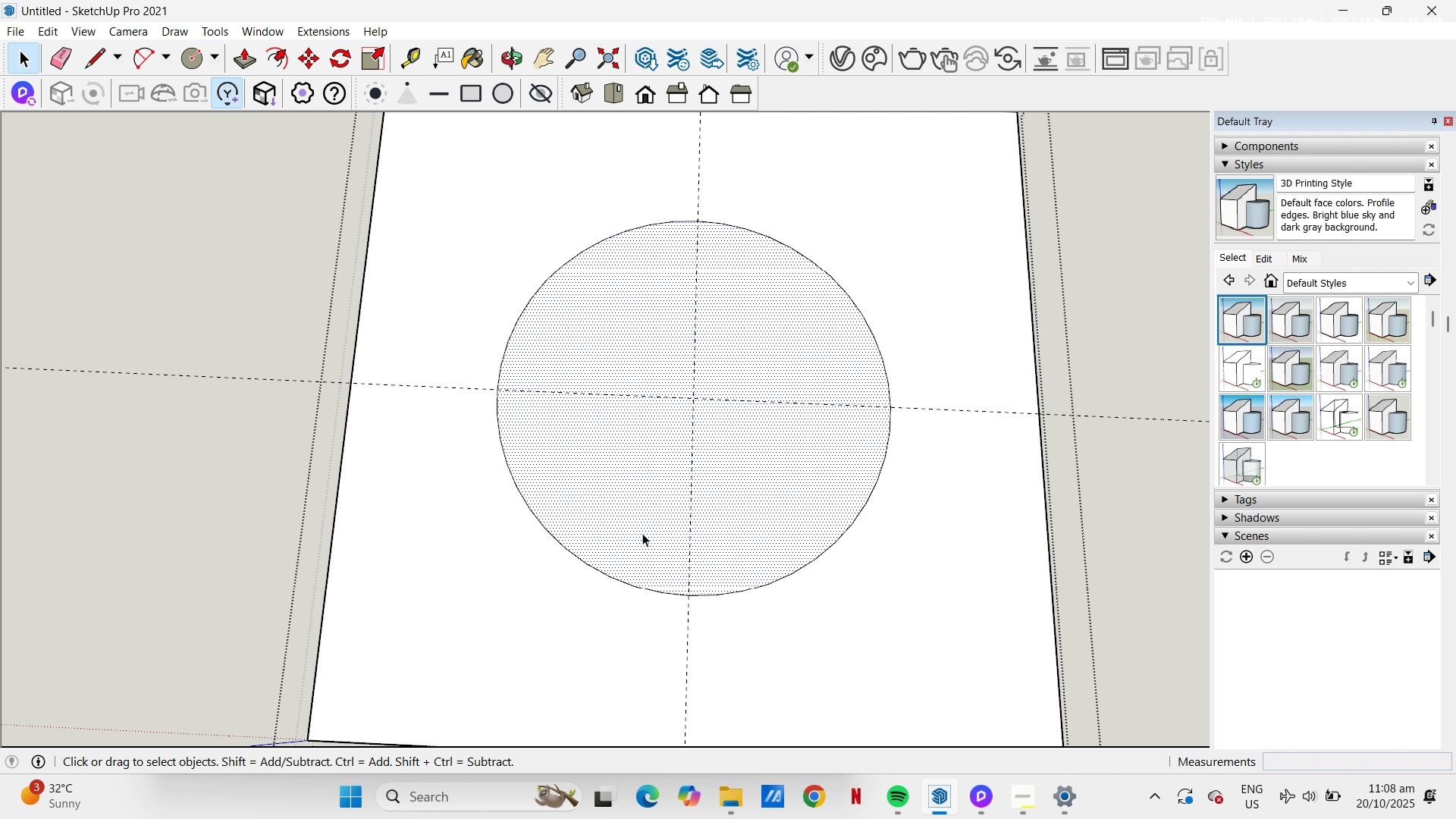 
key(H)
 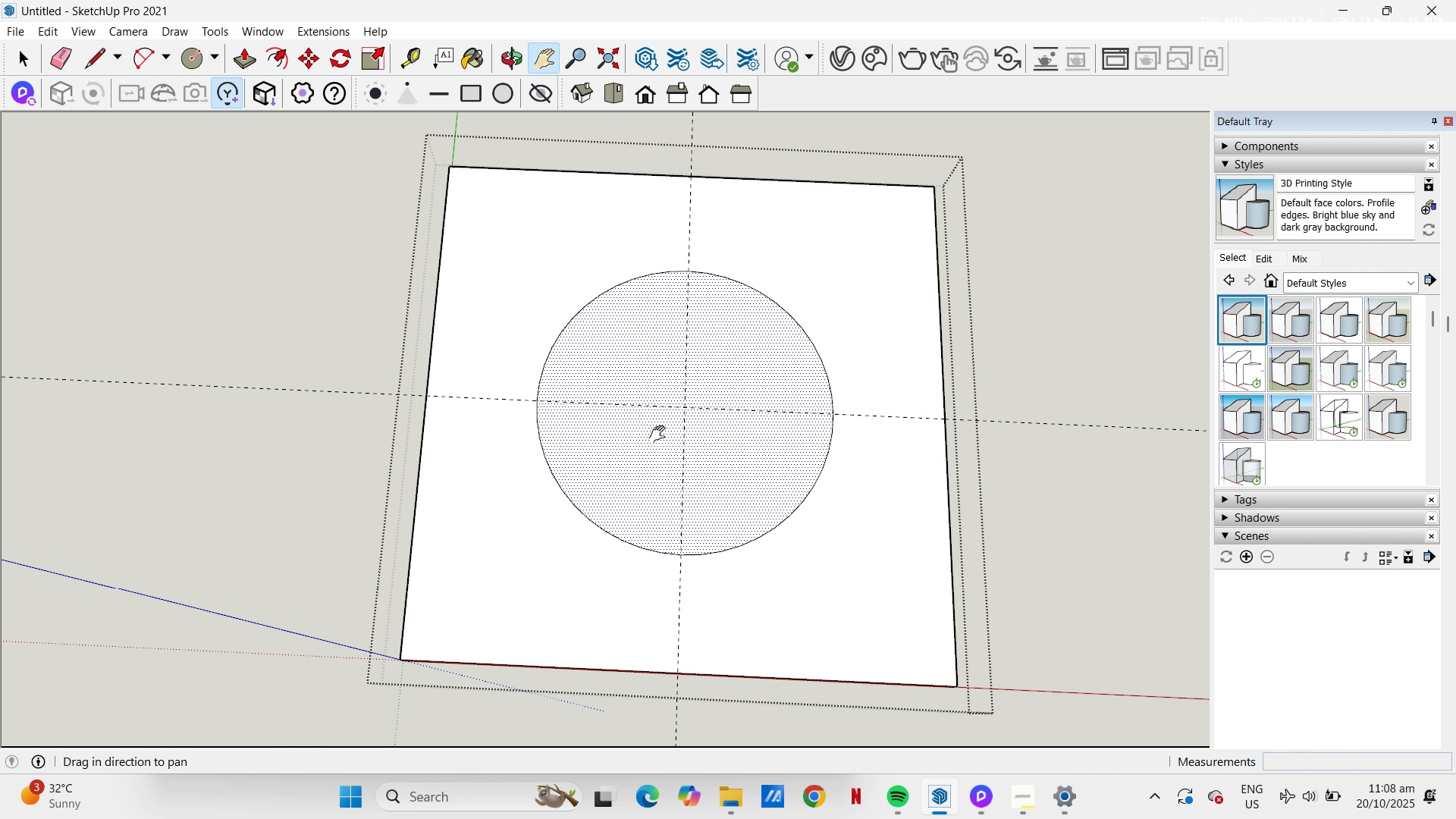 
scroll: coordinate [720, 410], scroll_direction: down, amount: 12.0
 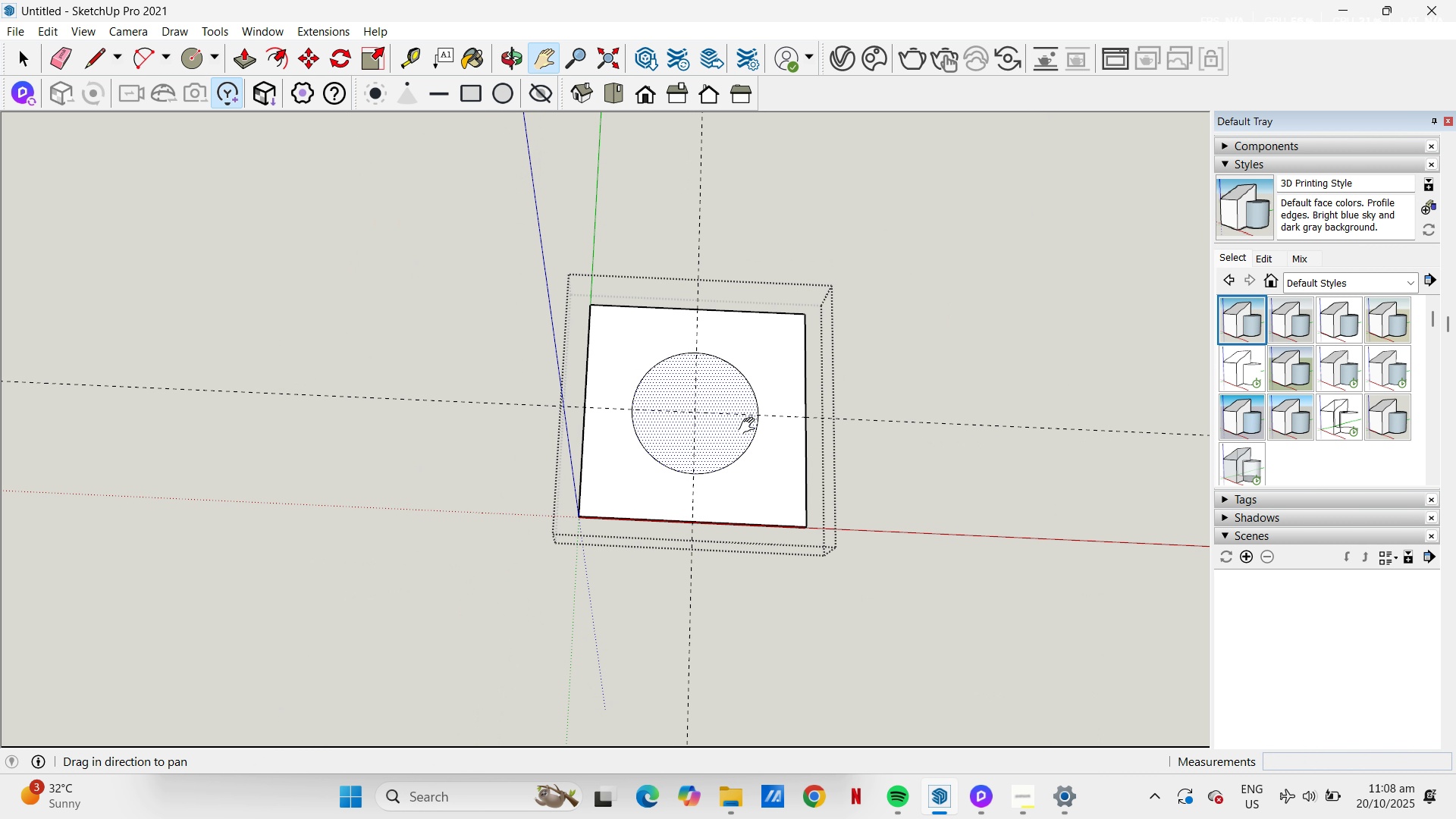 
left_click_drag(start_coordinate=[745, 427], to_coordinate=[422, 412])
 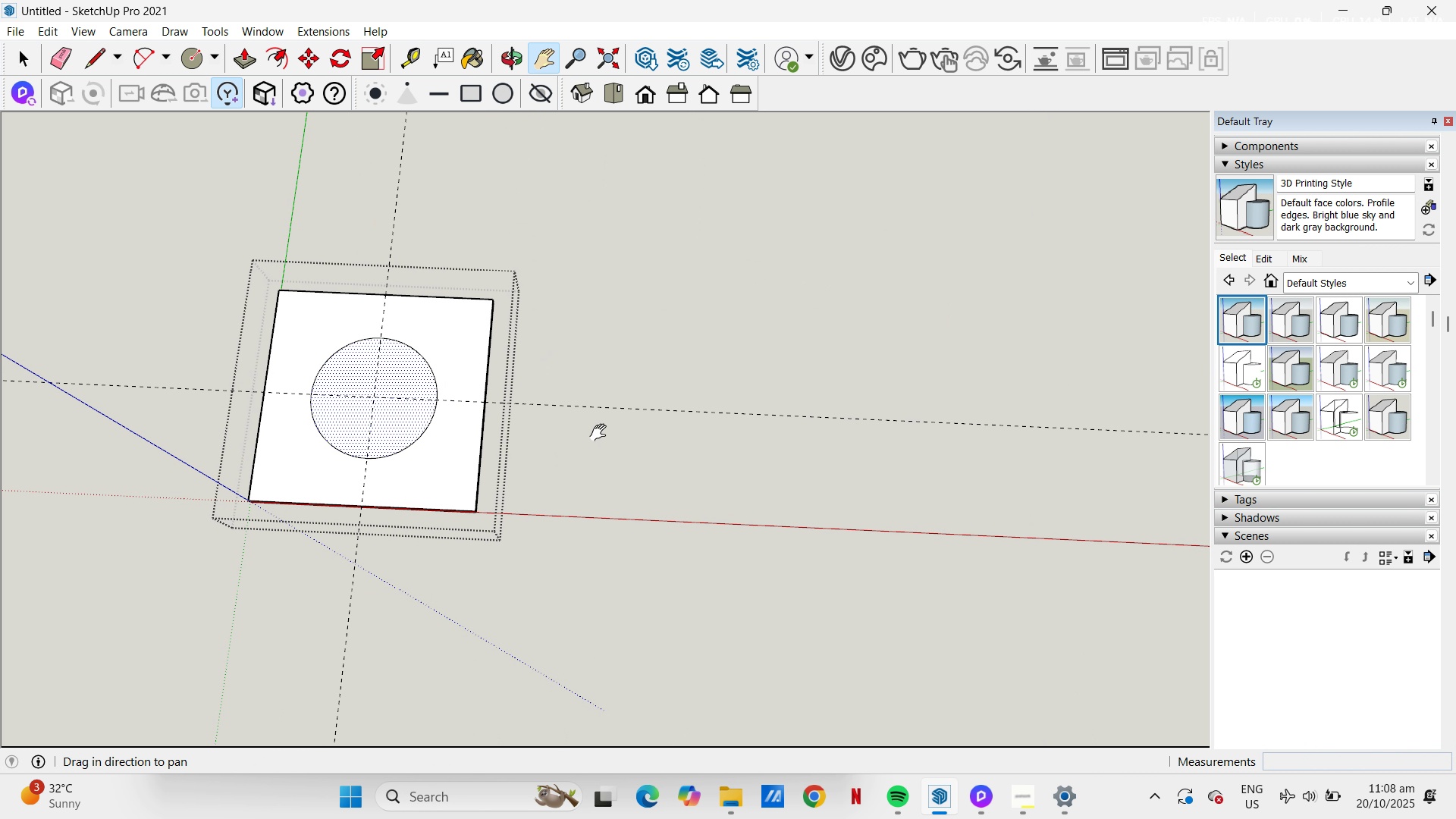 
key(Escape)
 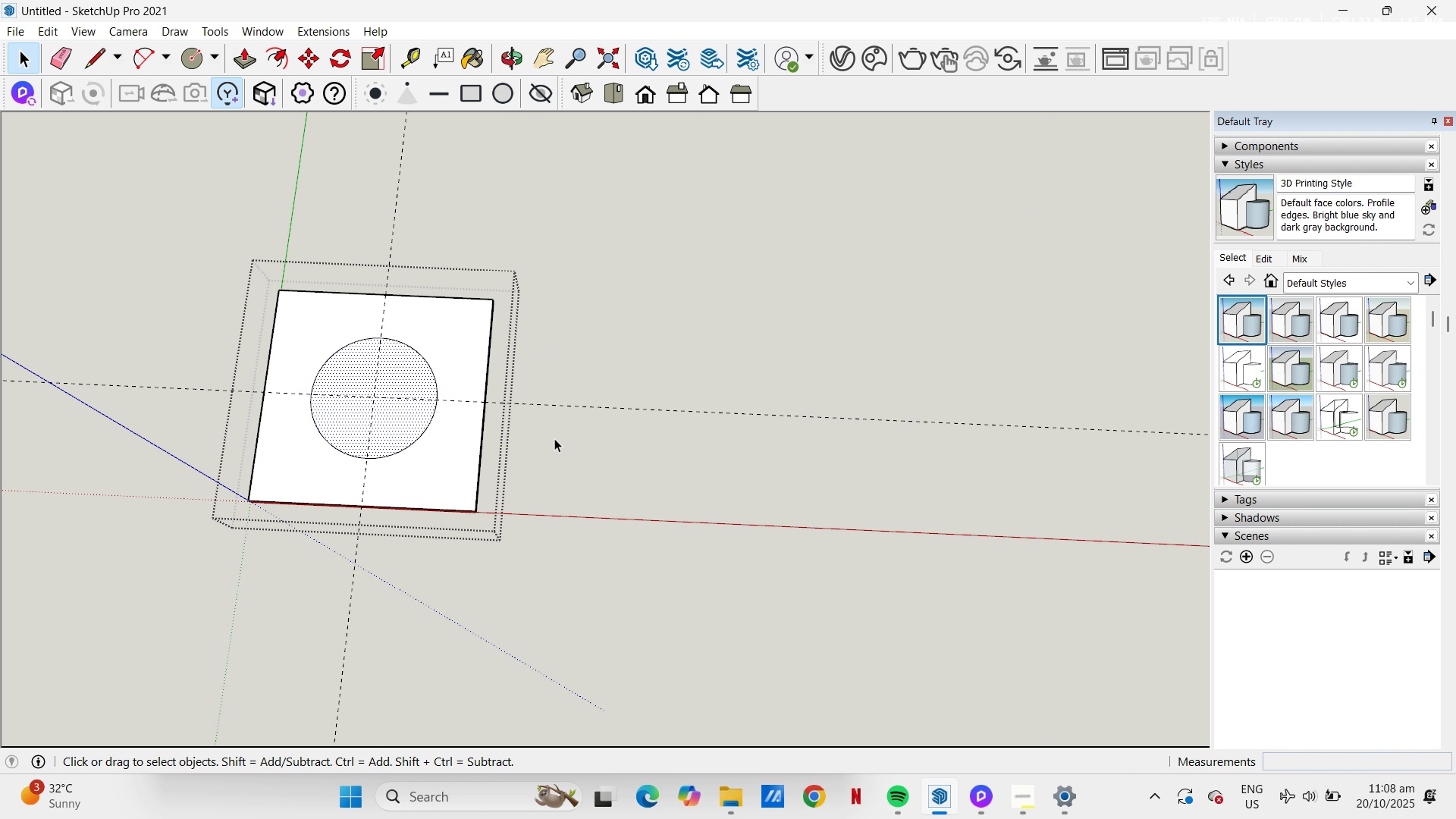 
key(E)
 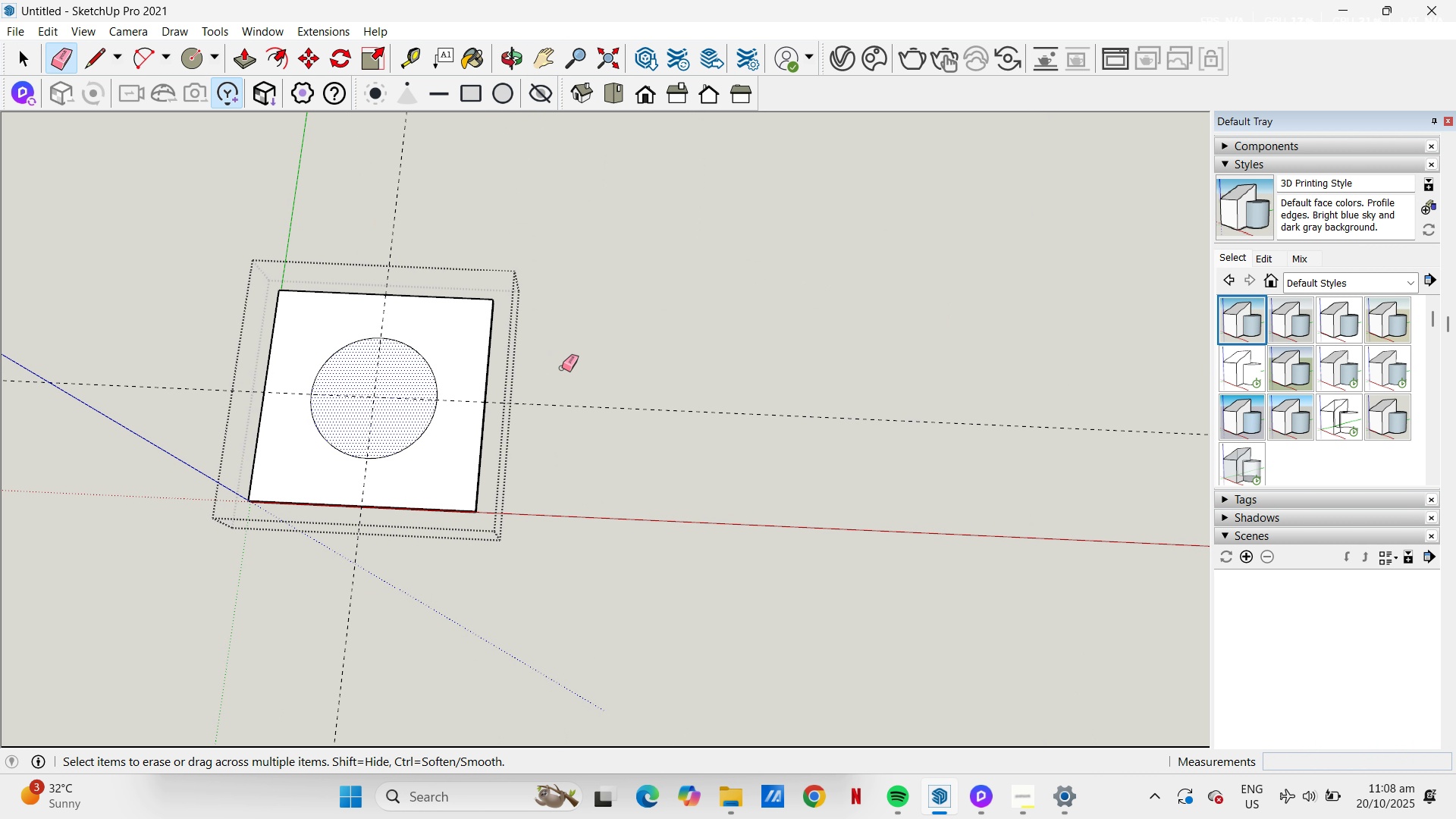 
left_click([651, 404])
 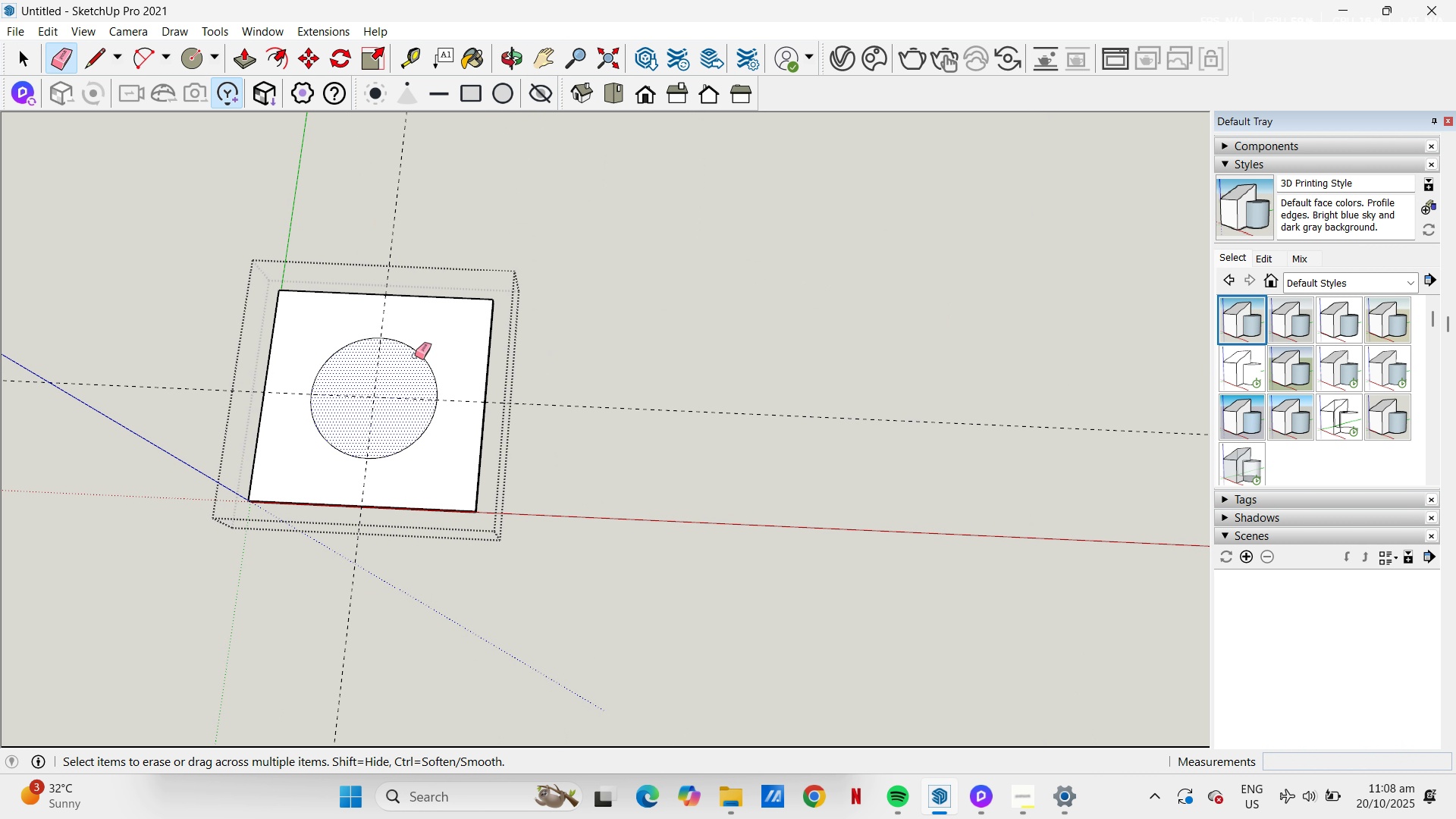 
left_click_drag(start_coordinate=[434, 350], to_coordinate=[420, 359])
 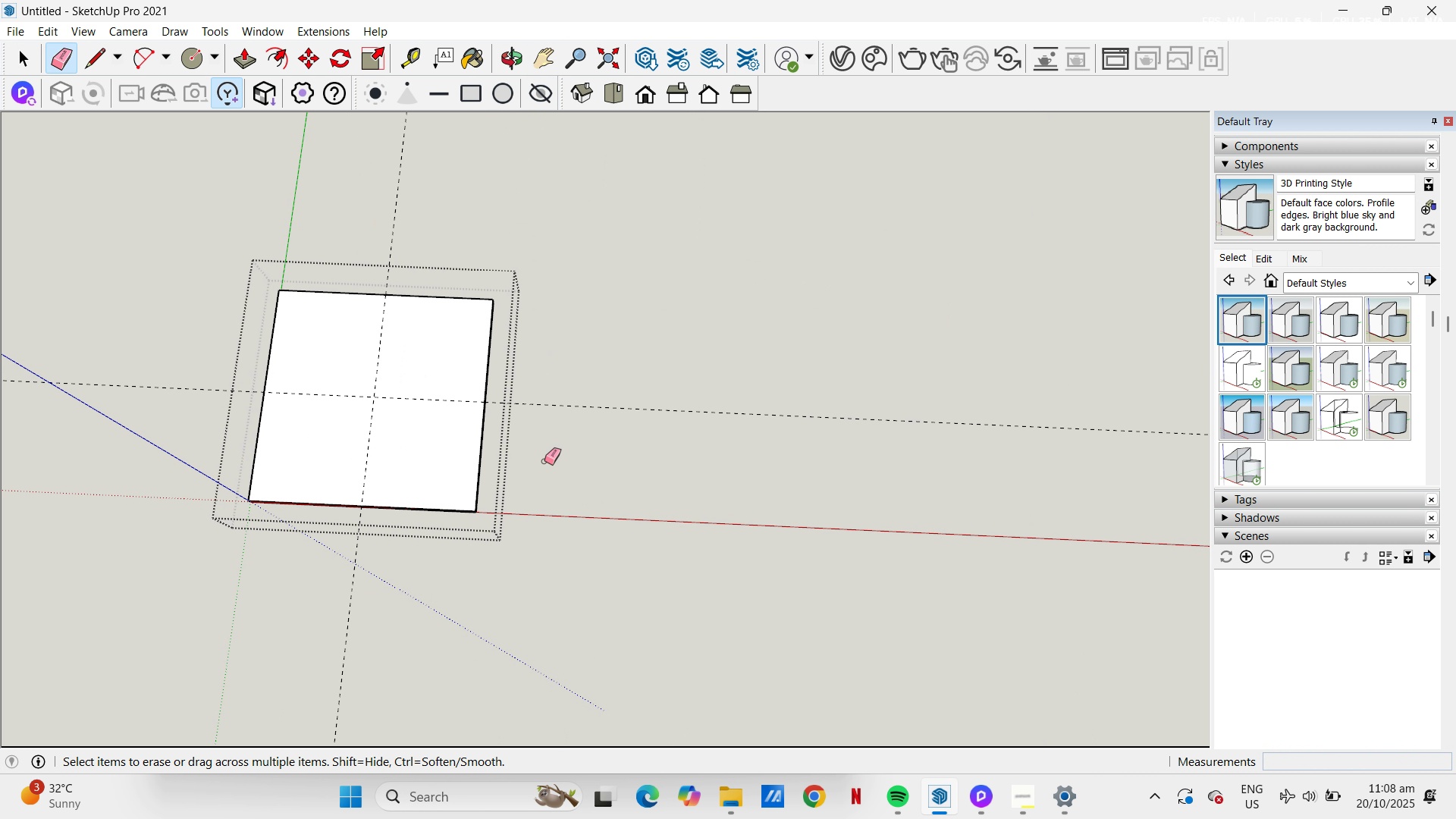 
key(C)
 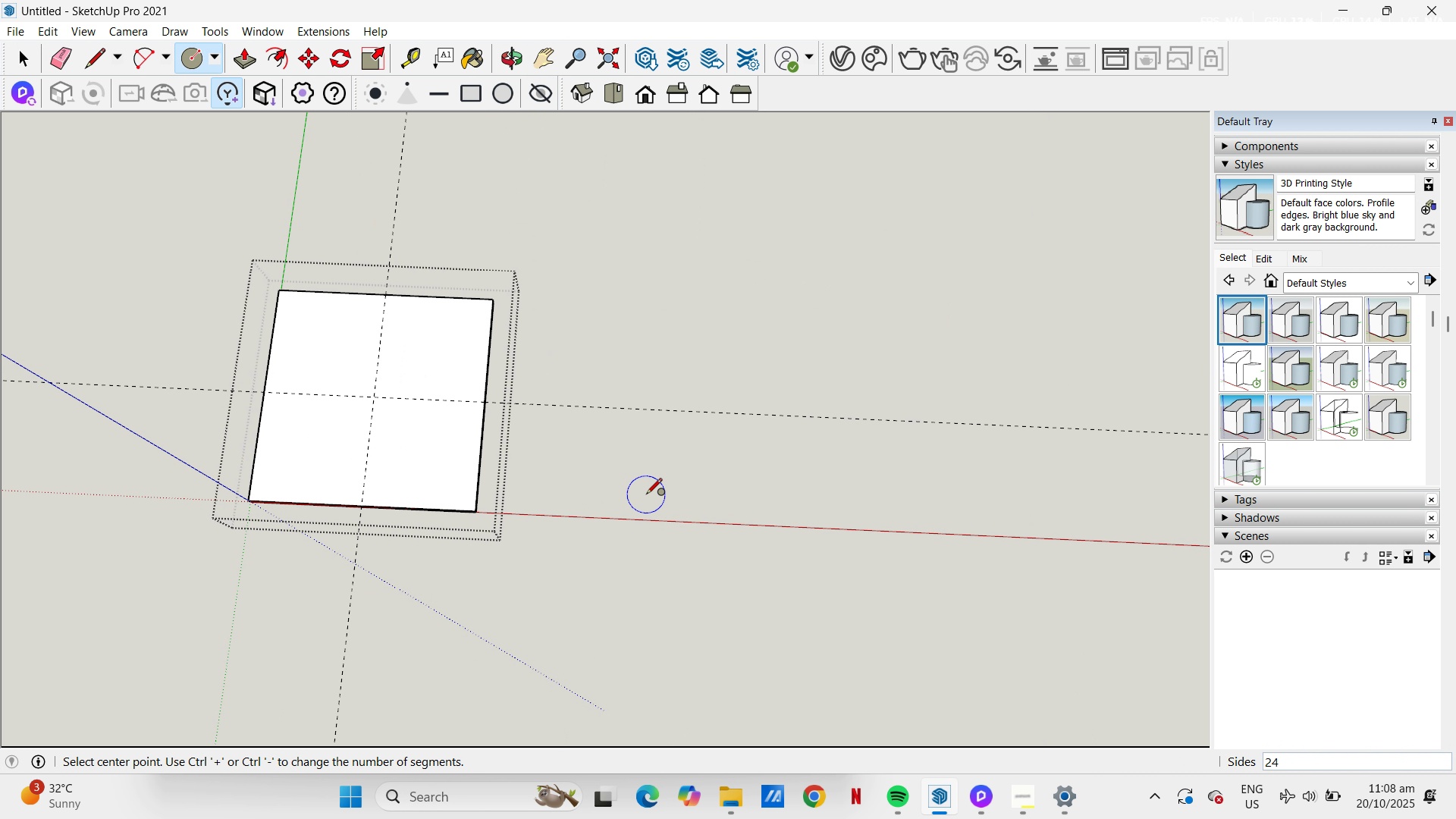 
key(Space)
 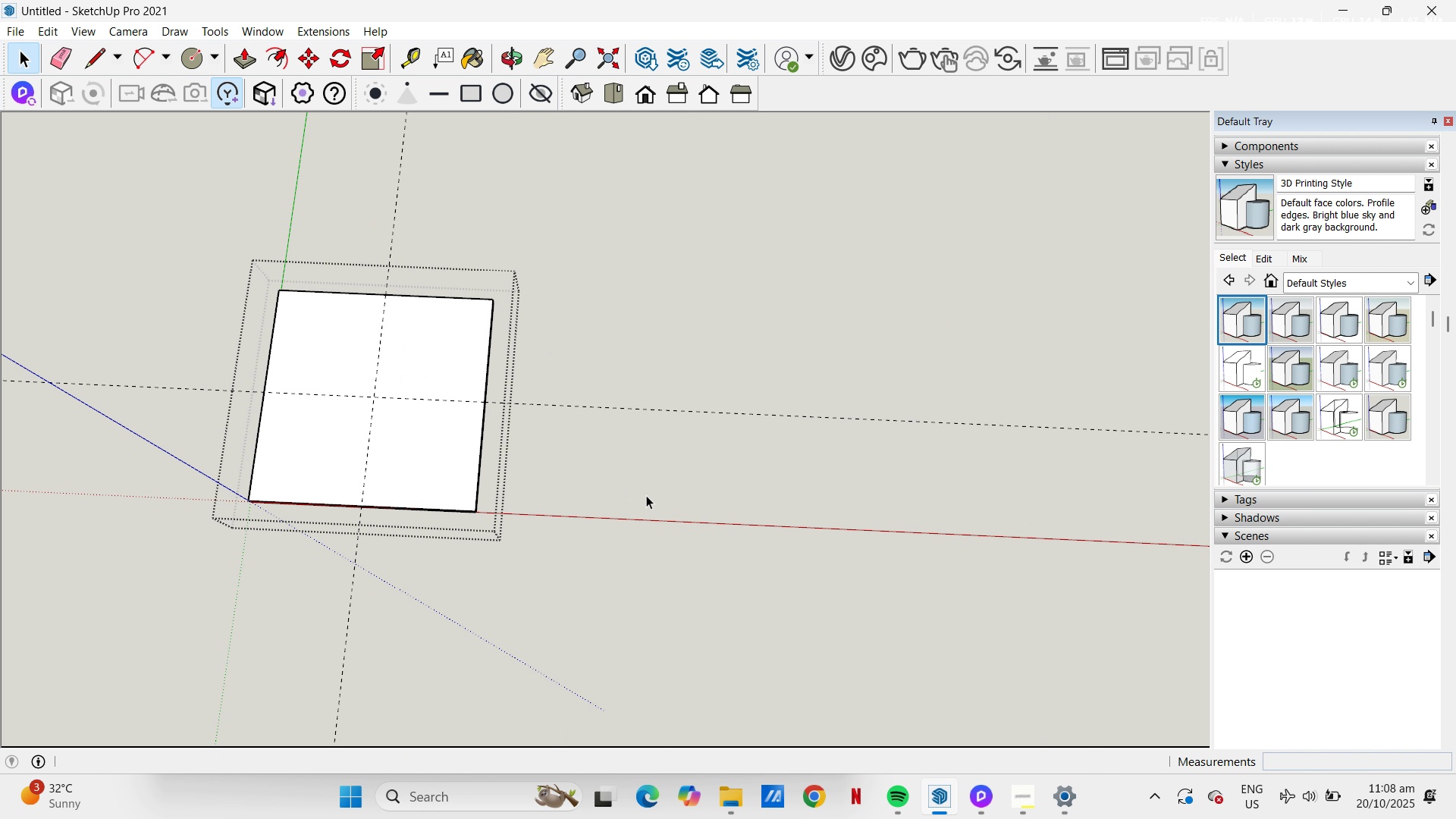 
key(Escape)
 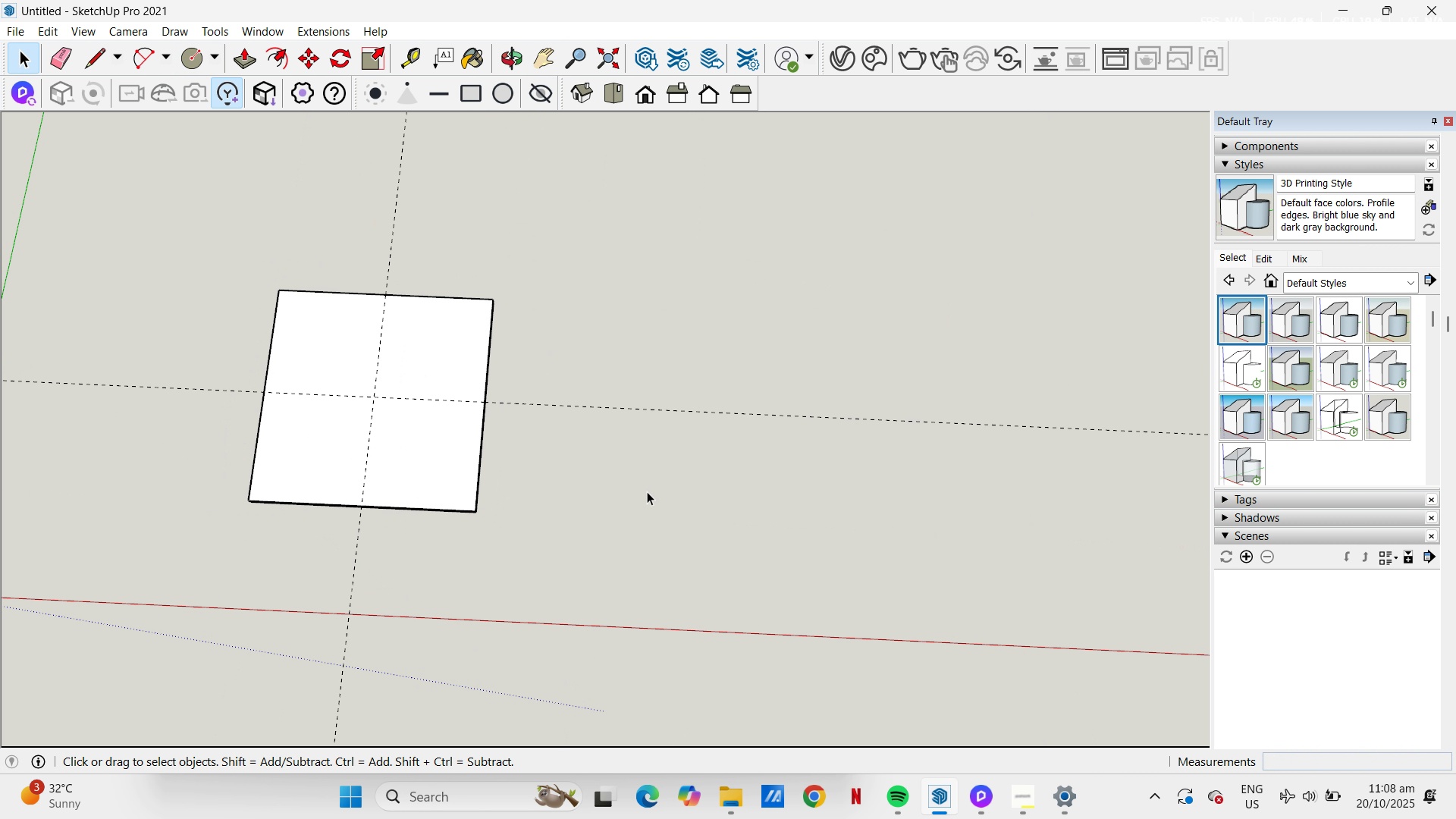 
double_click([406, 460])
 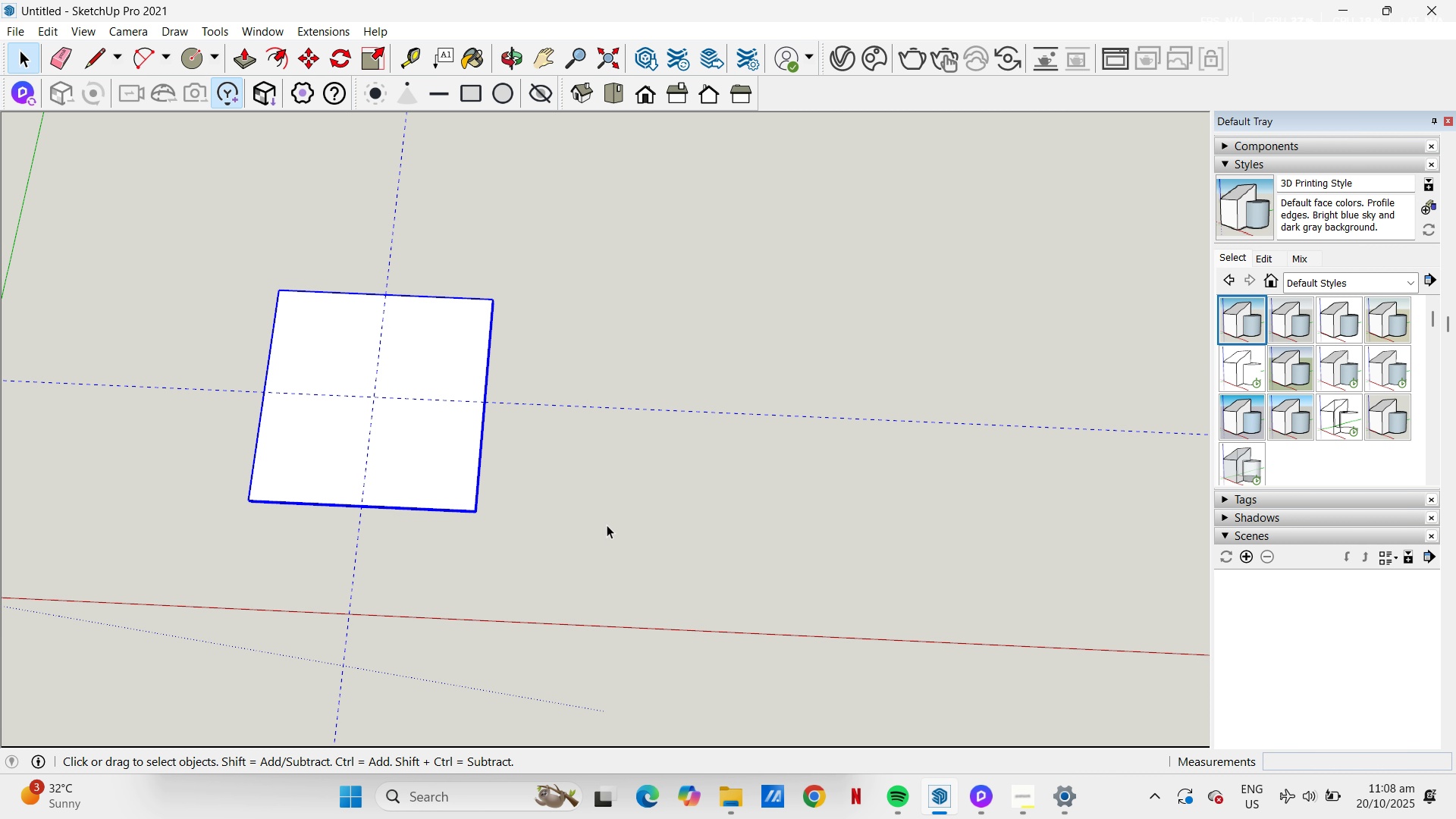 
left_click([607, 525])
 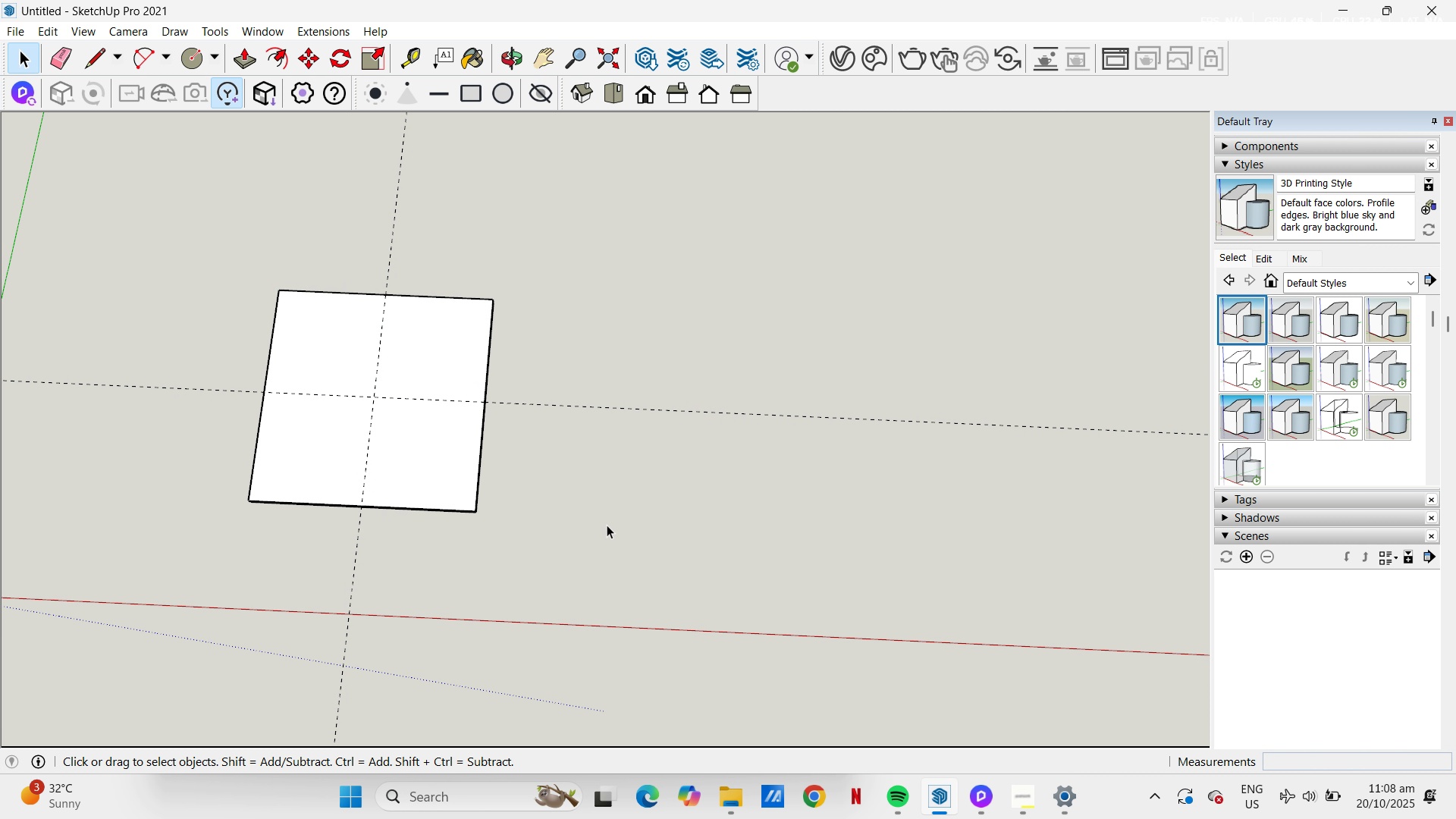 
key(Control+V)
 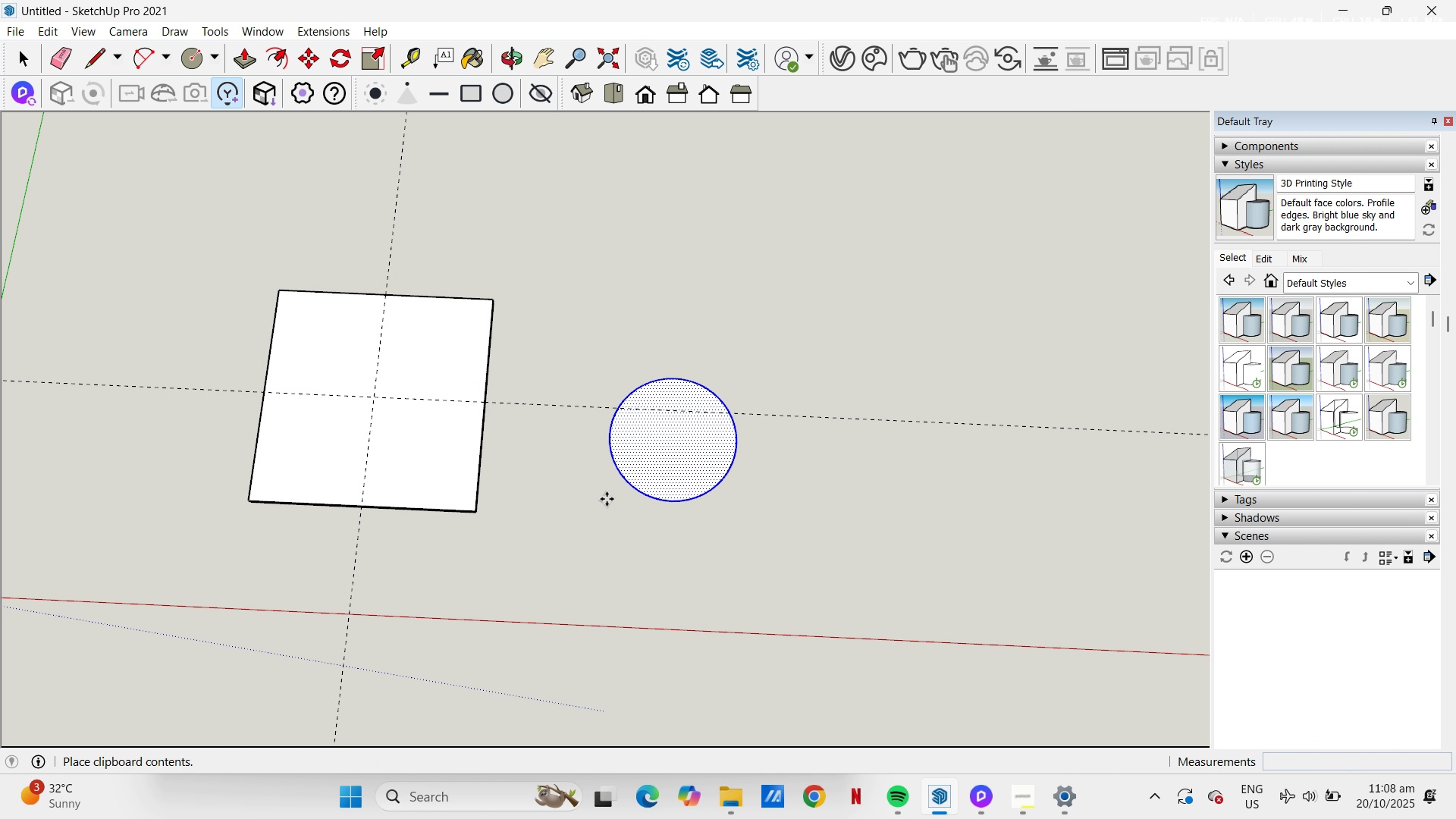 
scroll: coordinate [607, 498], scroll_direction: up, amount: 1.0
 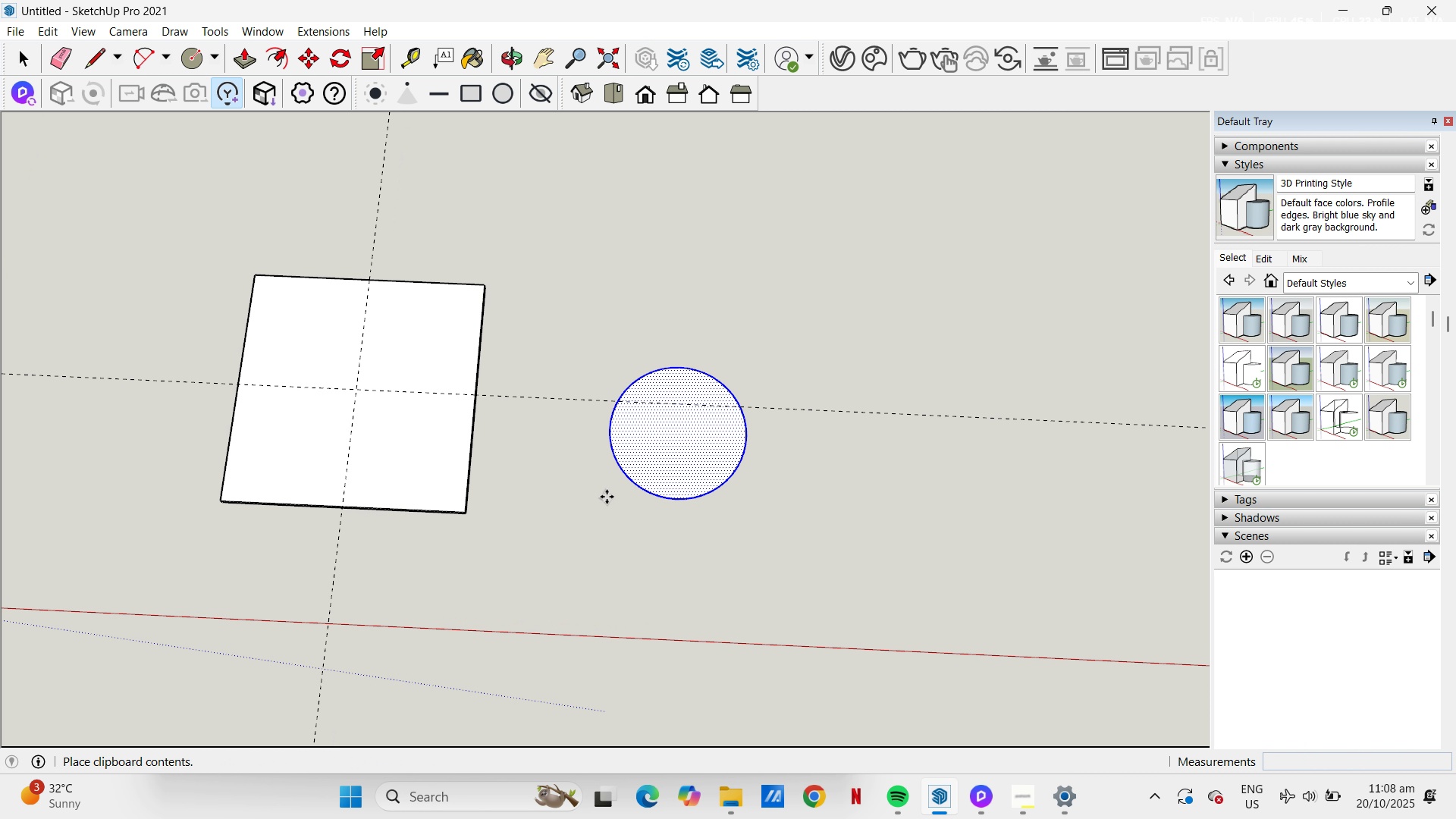 
left_click([607, 497])
 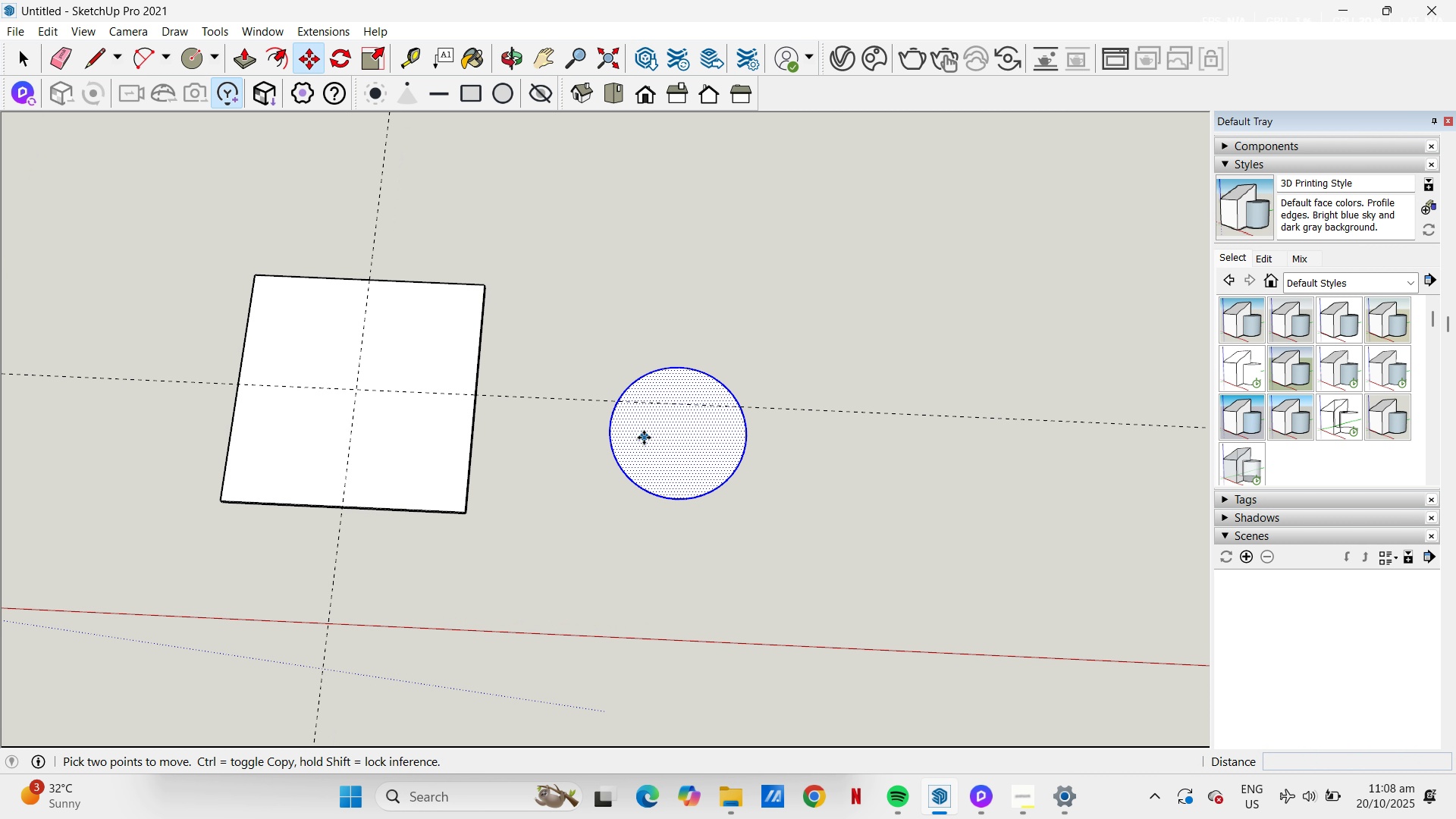 
scroll: coordinate [650, 438], scroll_direction: up, amount: 5.0
 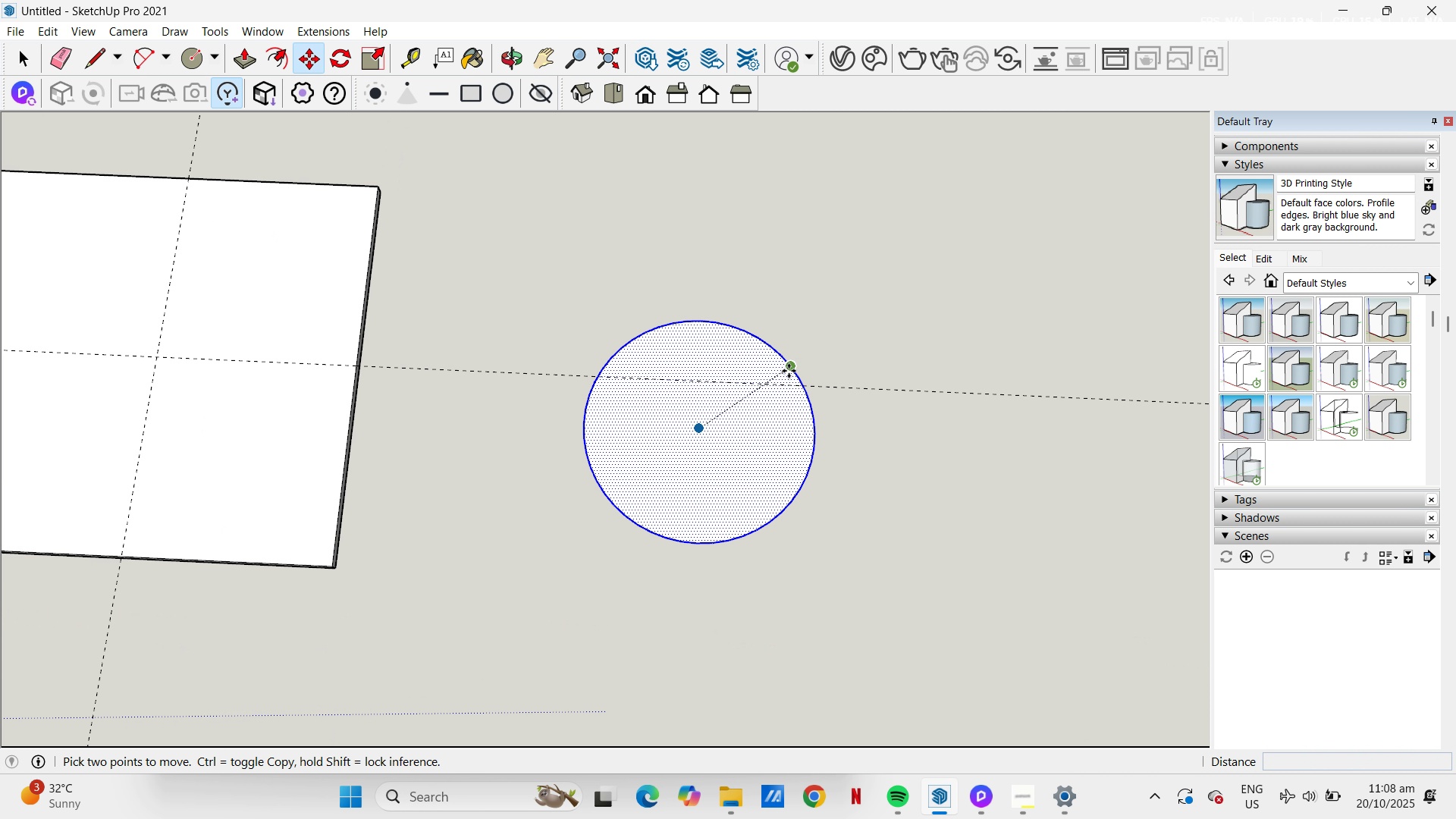 
wait(6.5)
 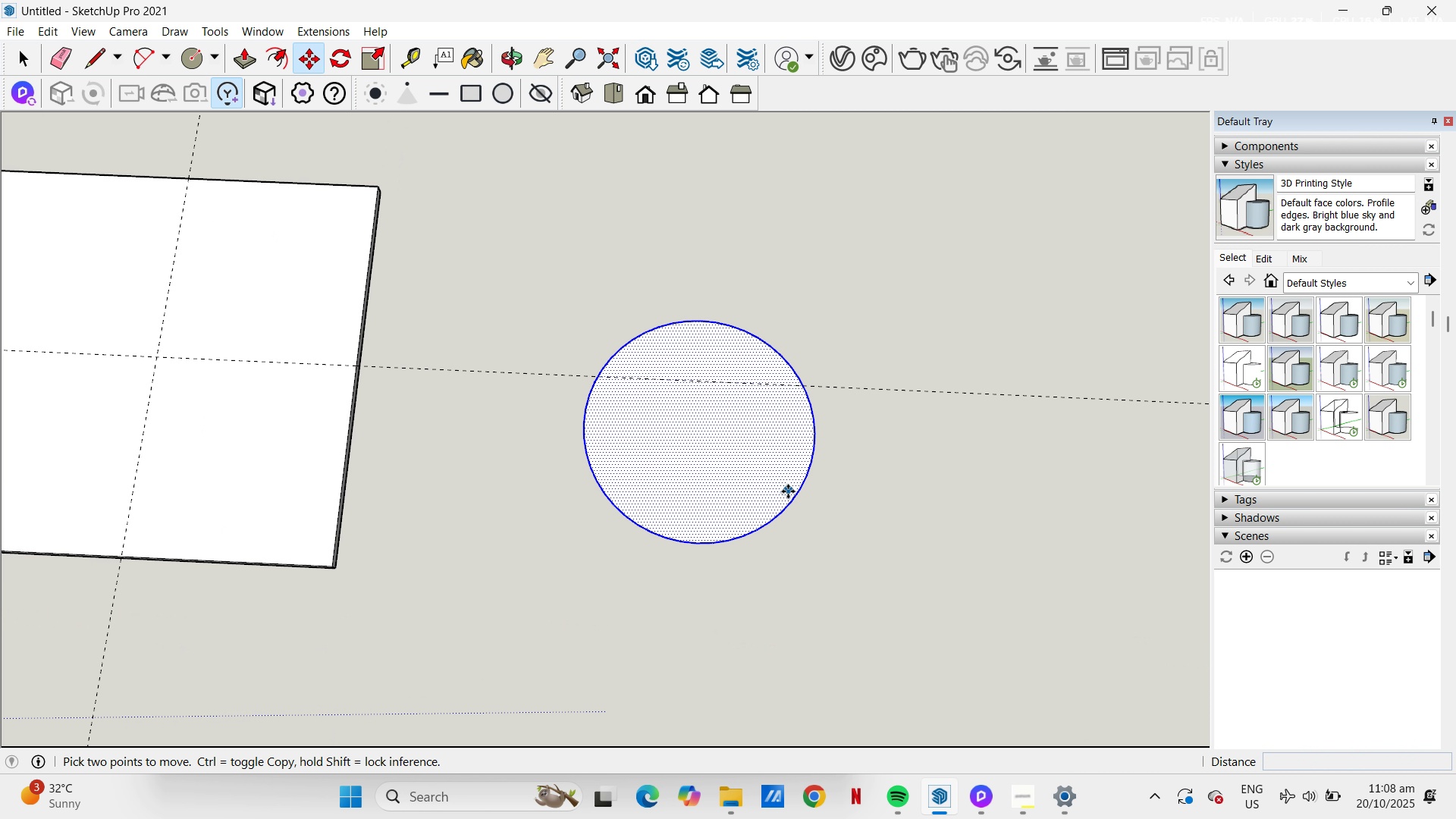 
left_click_drag(start_coordinate=[701, 432], to_coordinate=[702, 428])
 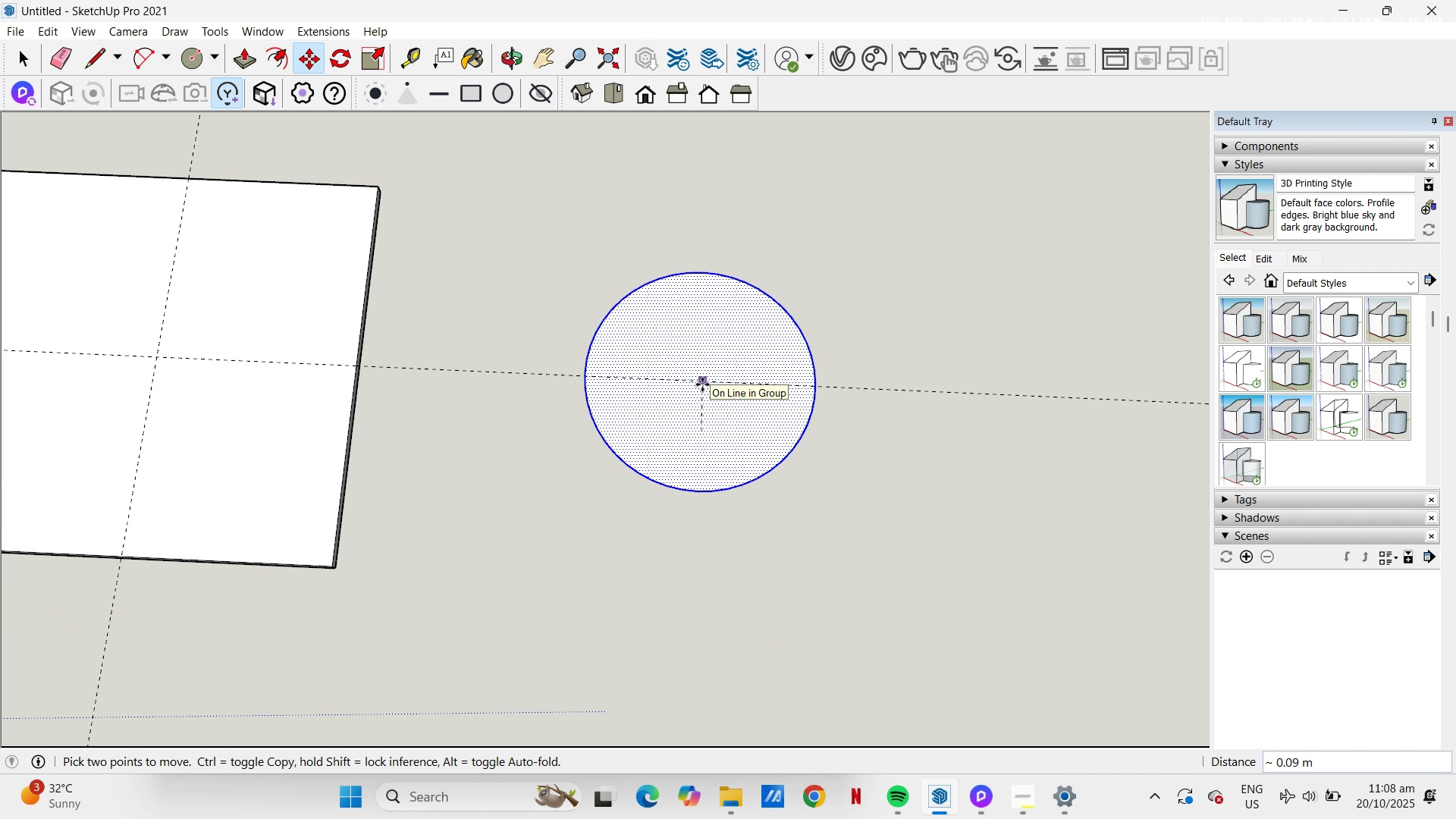 
left_click([702, 384])
 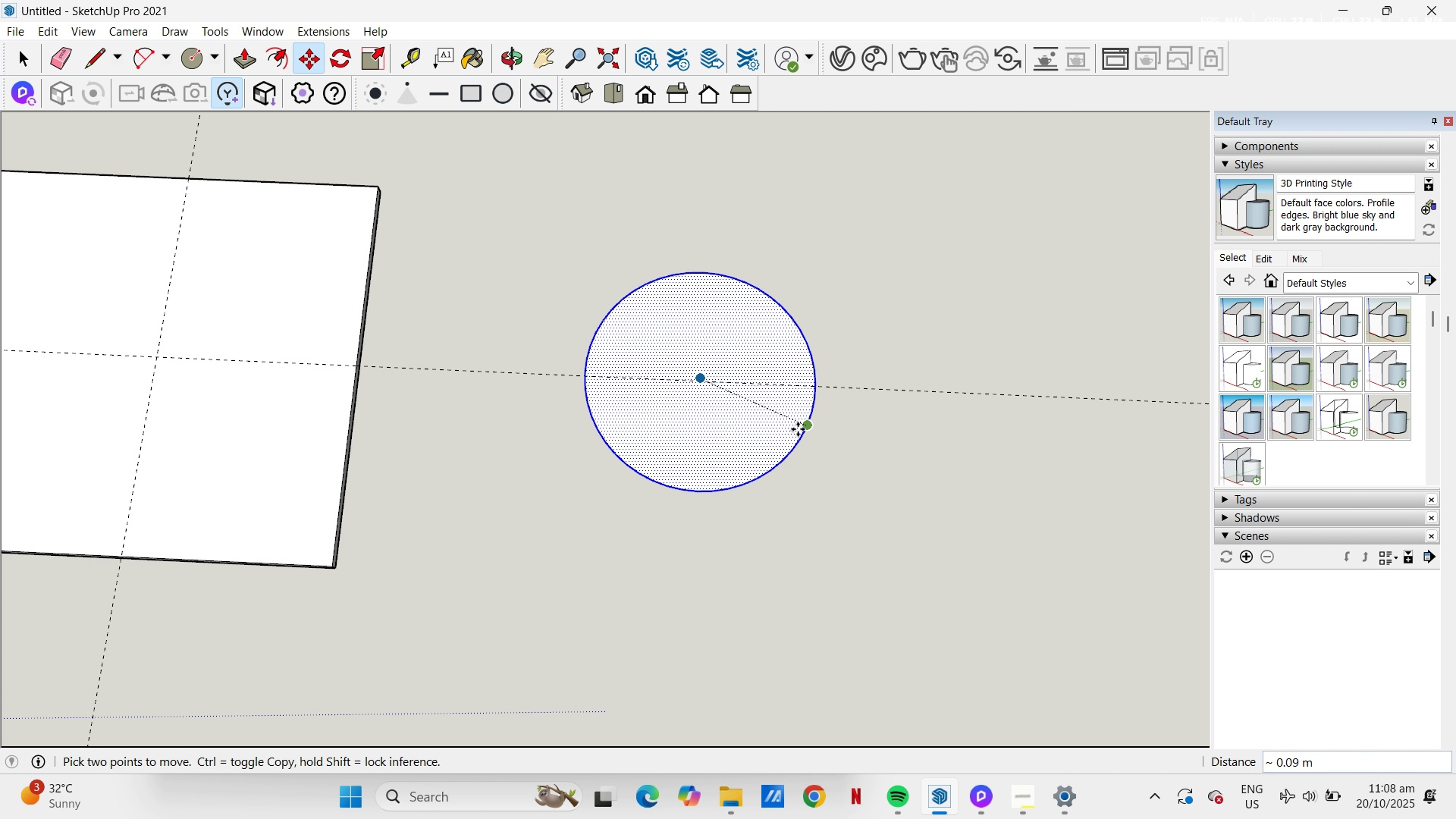 
scroll: coordinate [795, 429], scroll_direction: up, amount: 5.0
 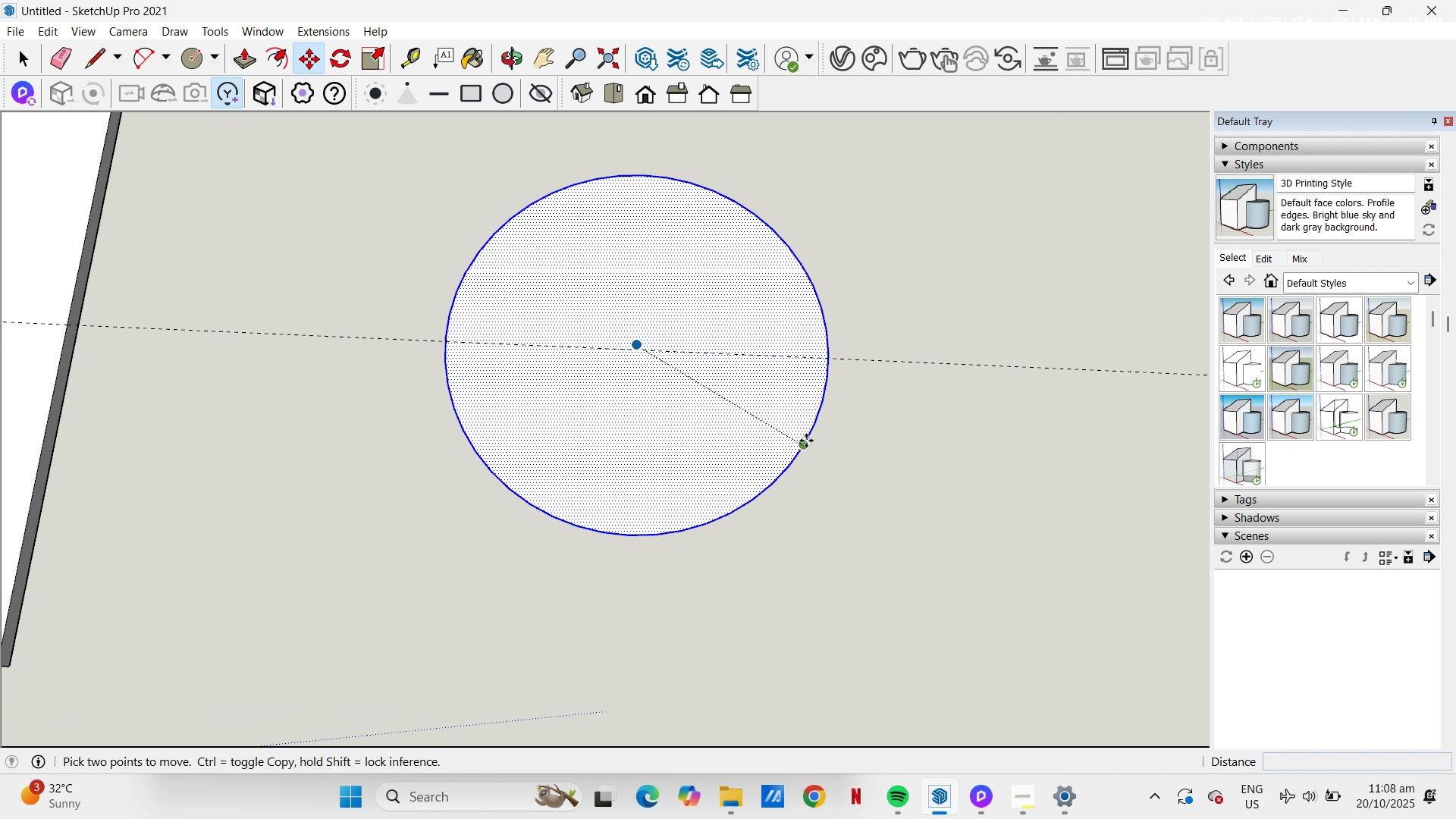 
left_click([806, 441])
 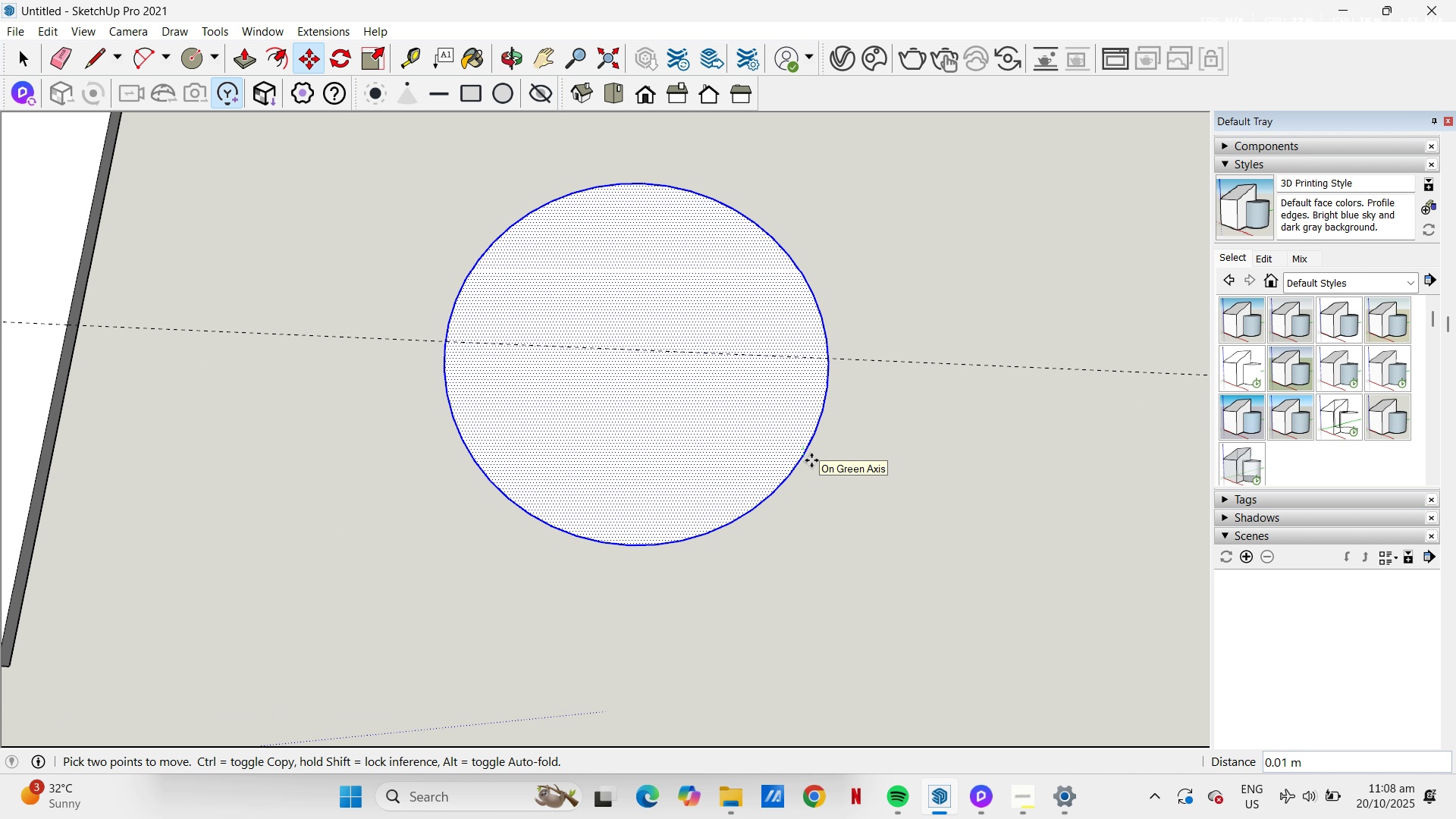 
key(Escape)
 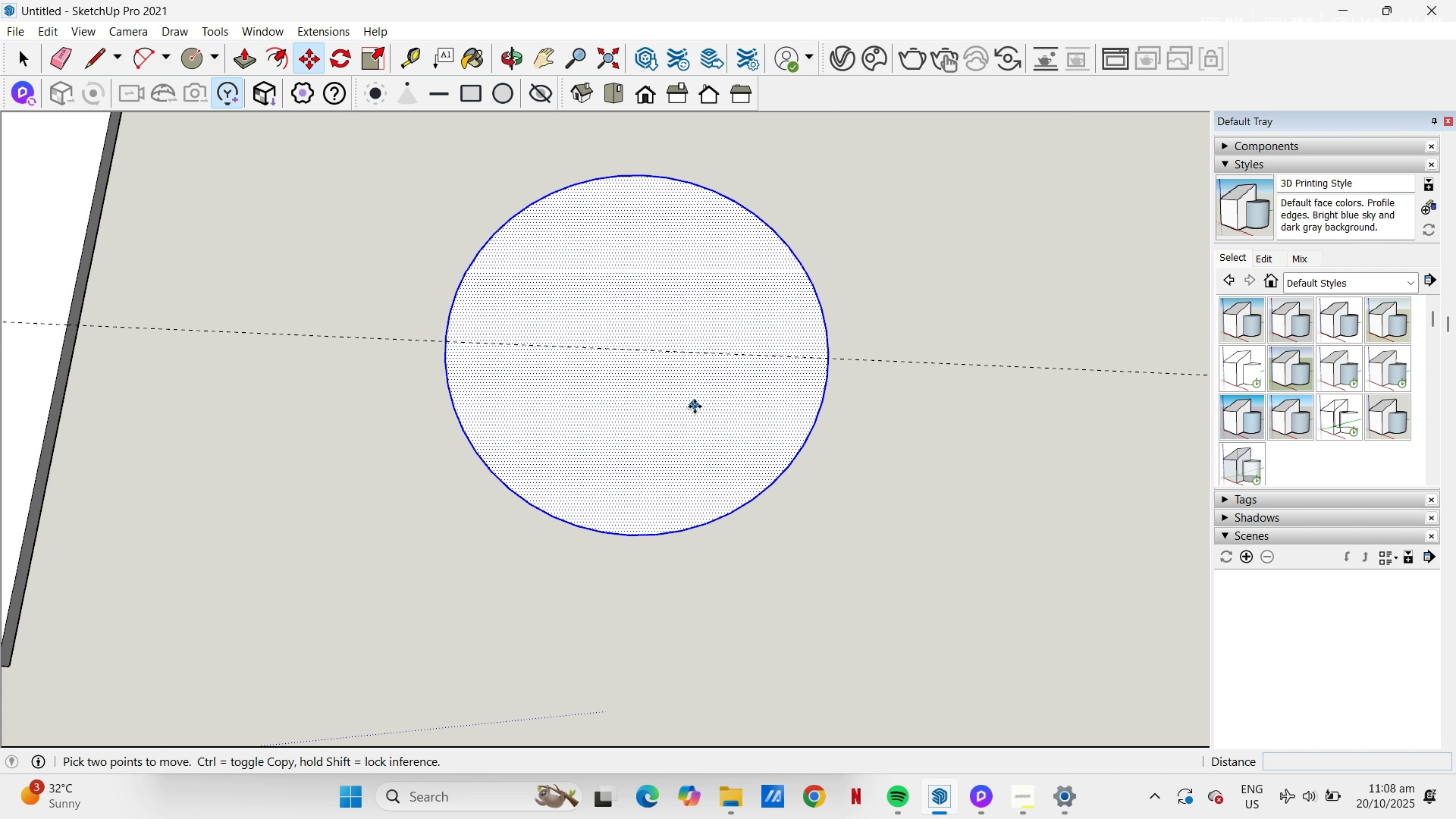 
key(P)
 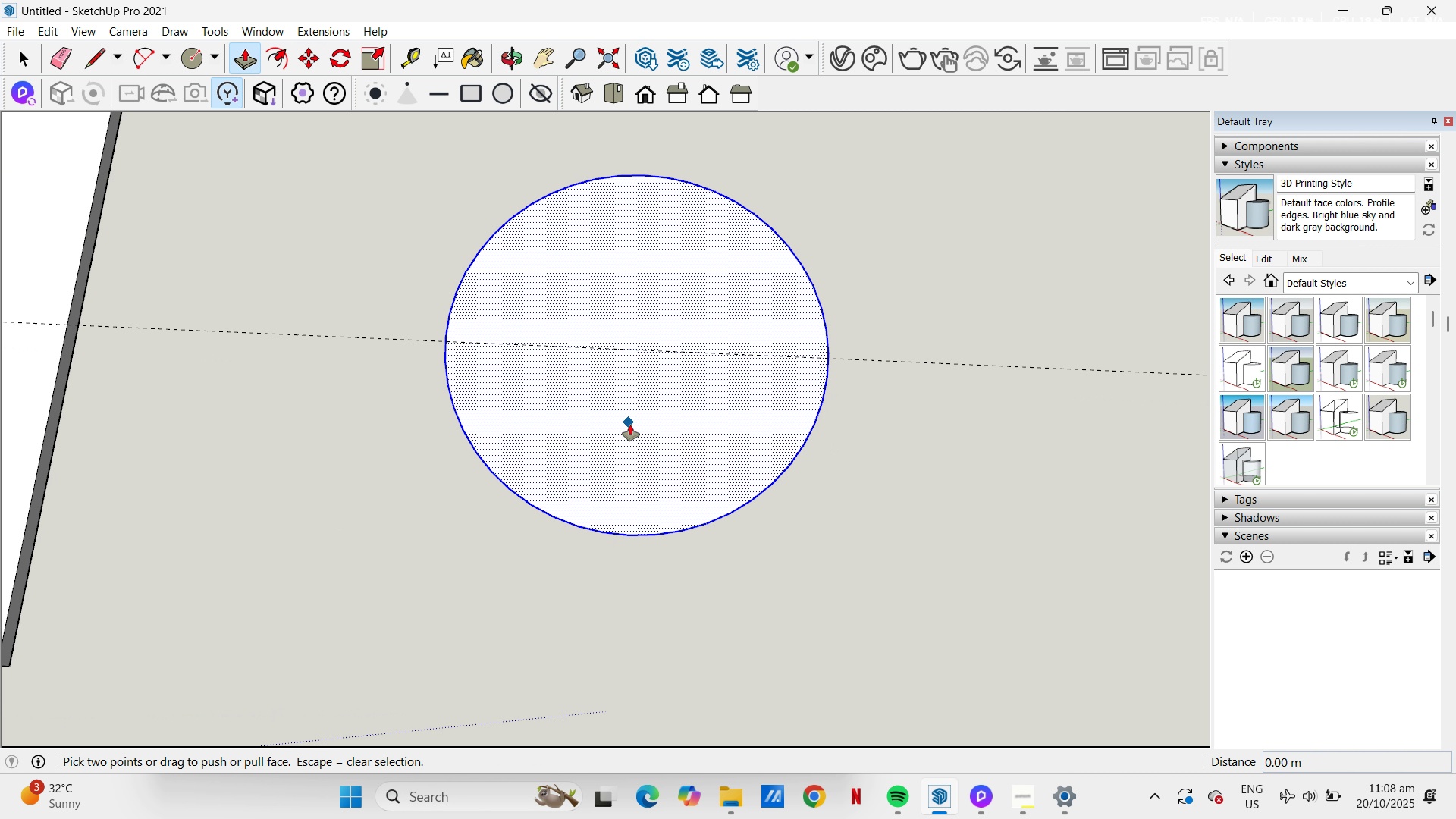 
scroll: coordinate [628, 423], scroll_direction: down, amount: 4.0
 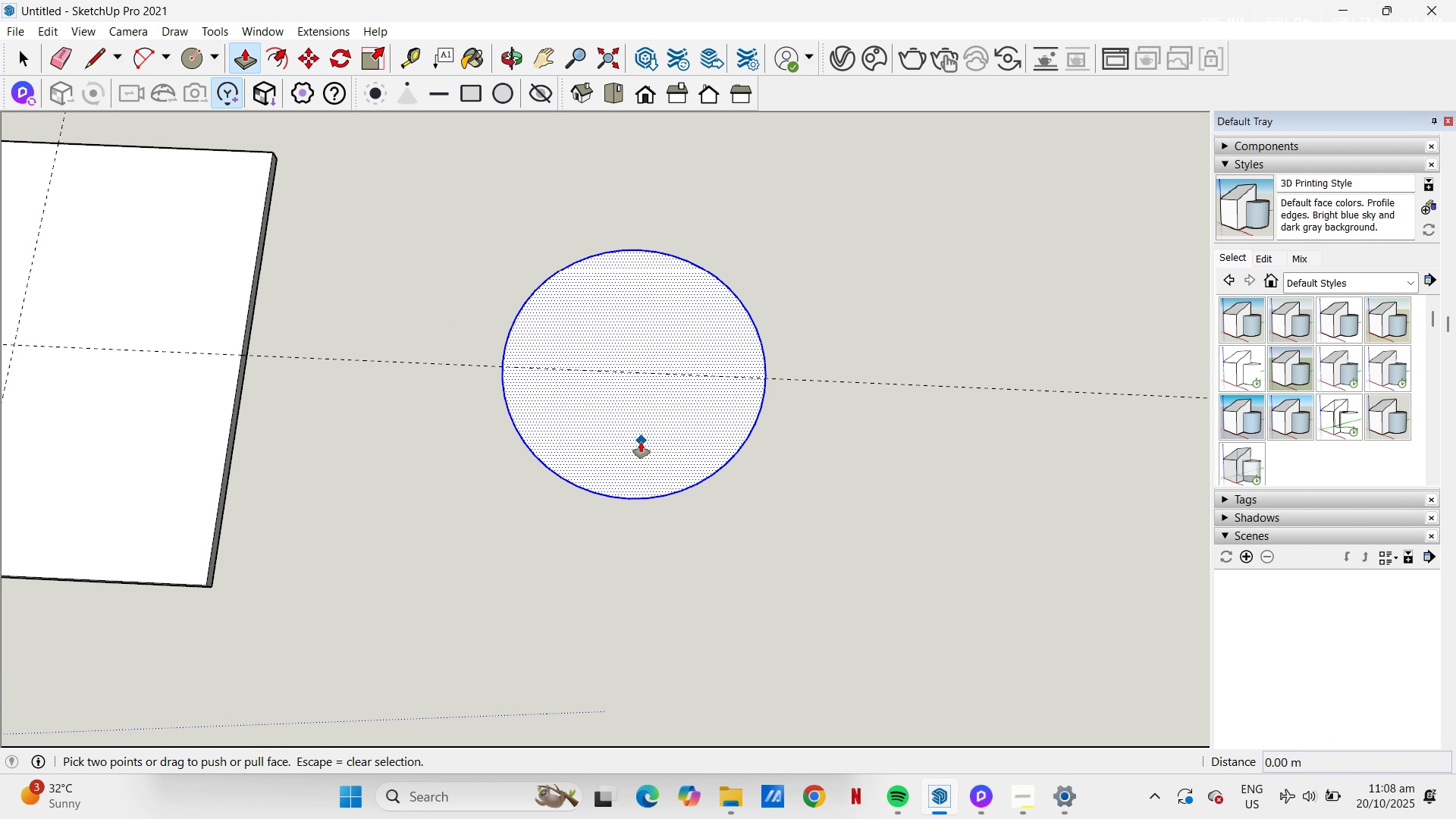 
left_click([658, 459])
 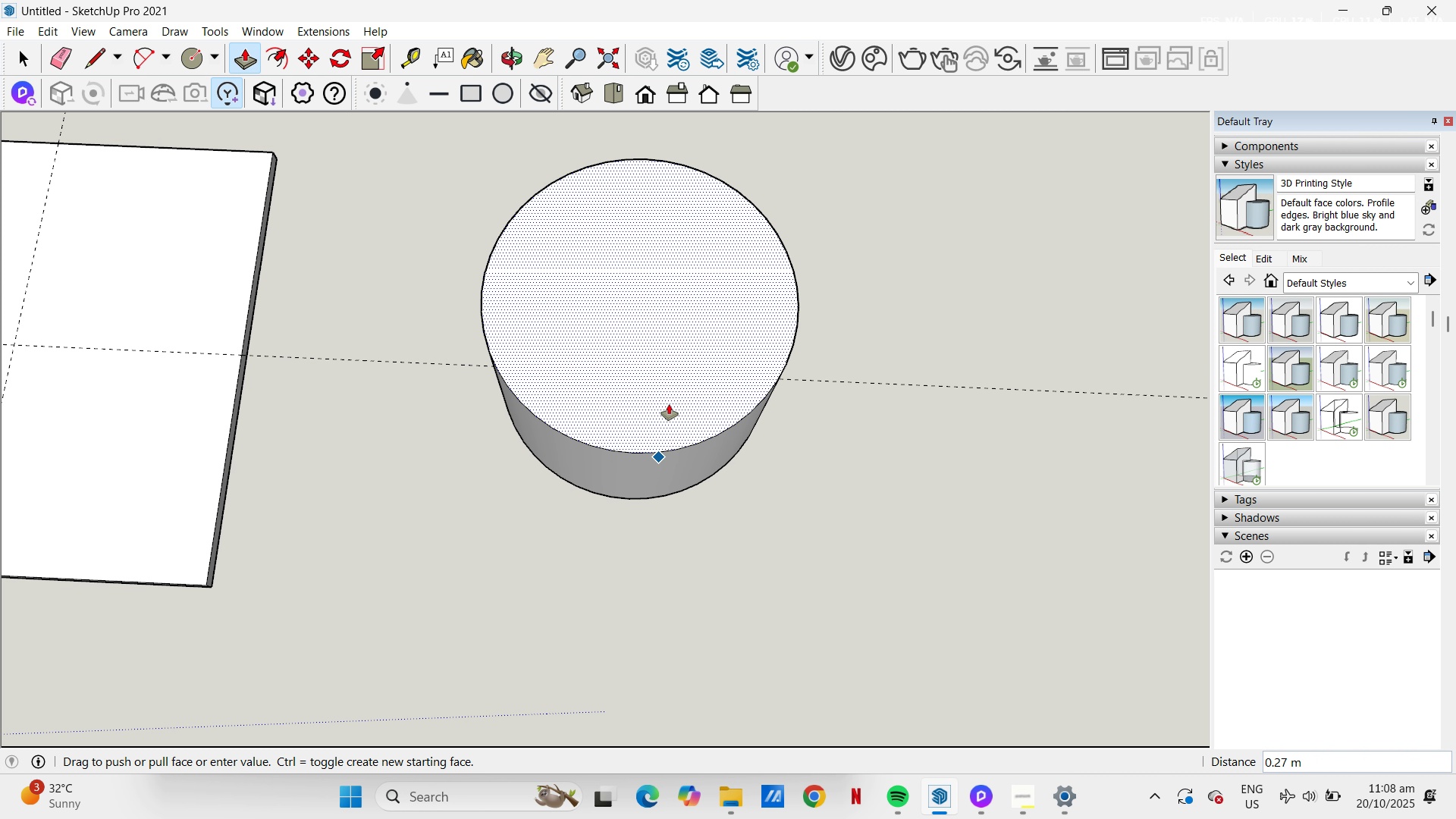 
wait(12.75)
 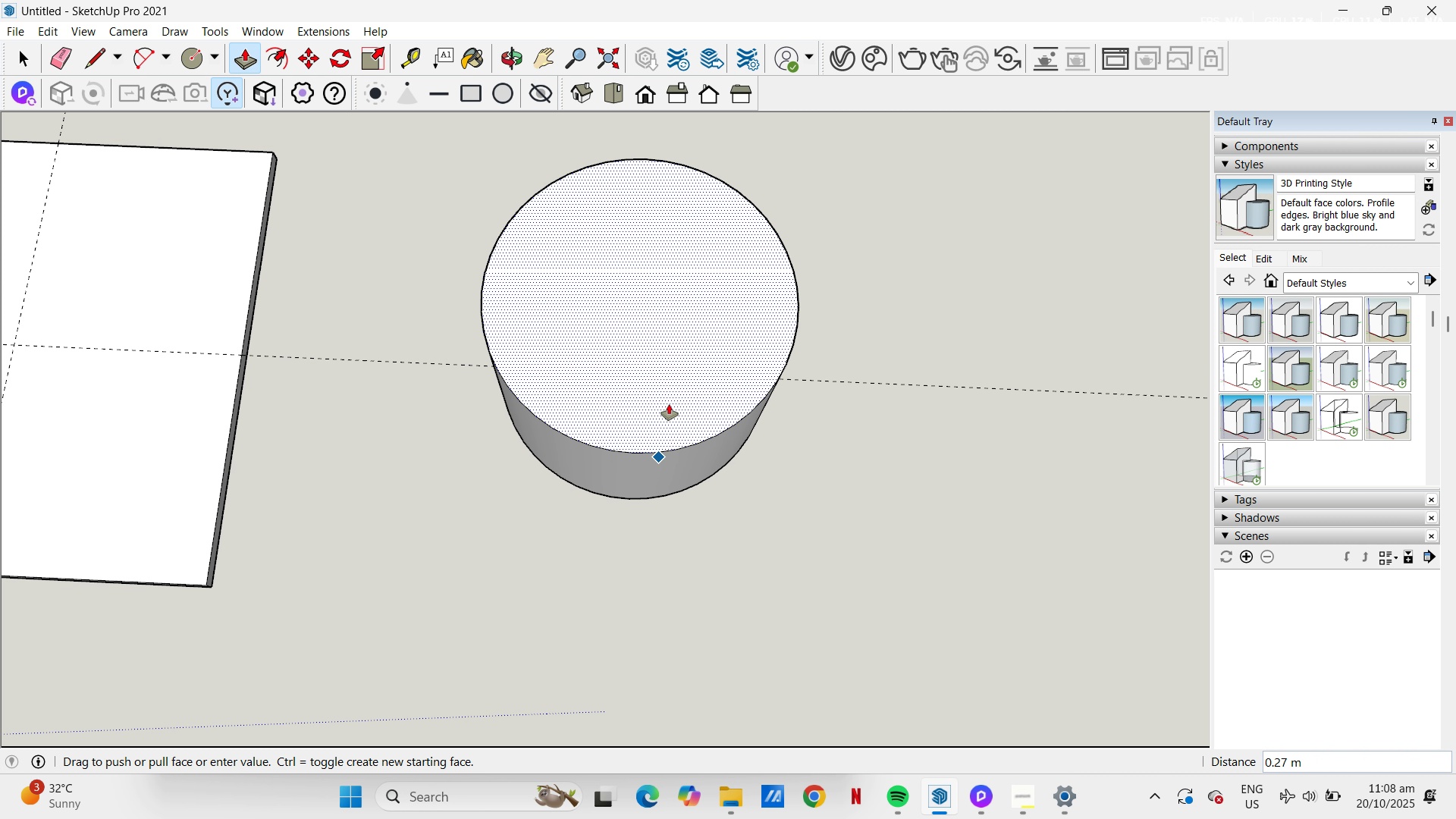 
key(NumpadDecimal)
 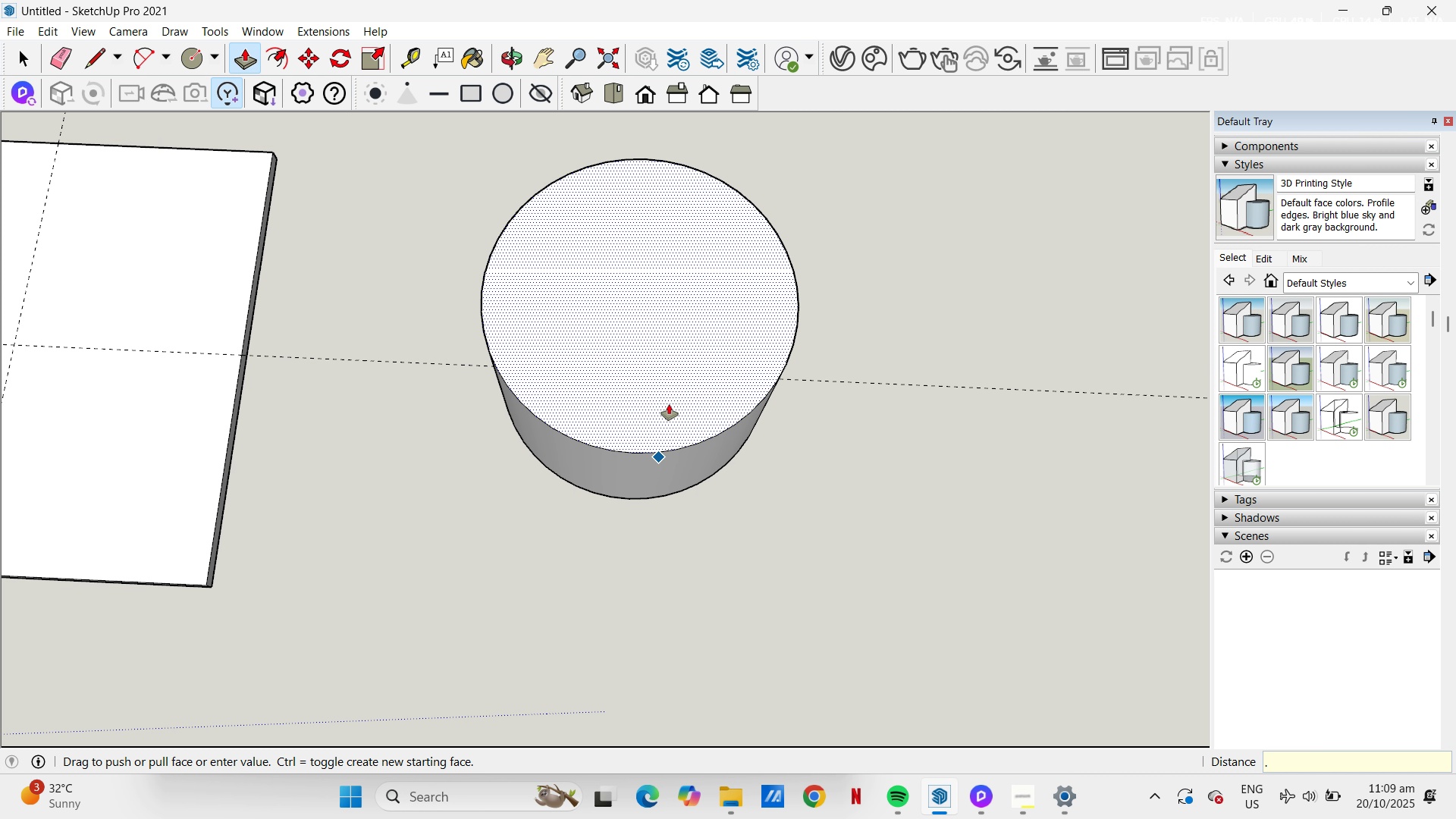 
key(Numpad2)
 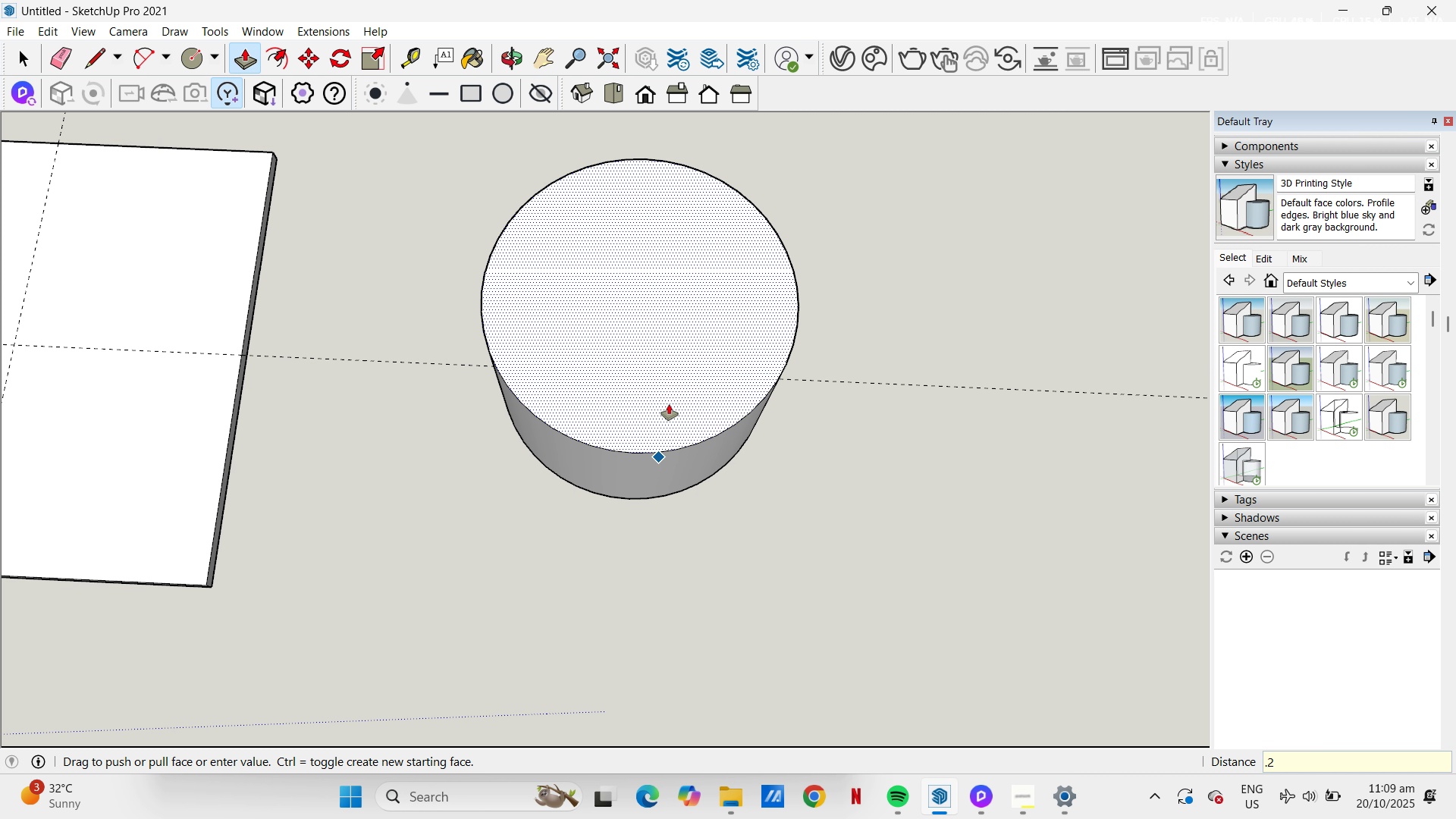 
key(NumpadEnter)
 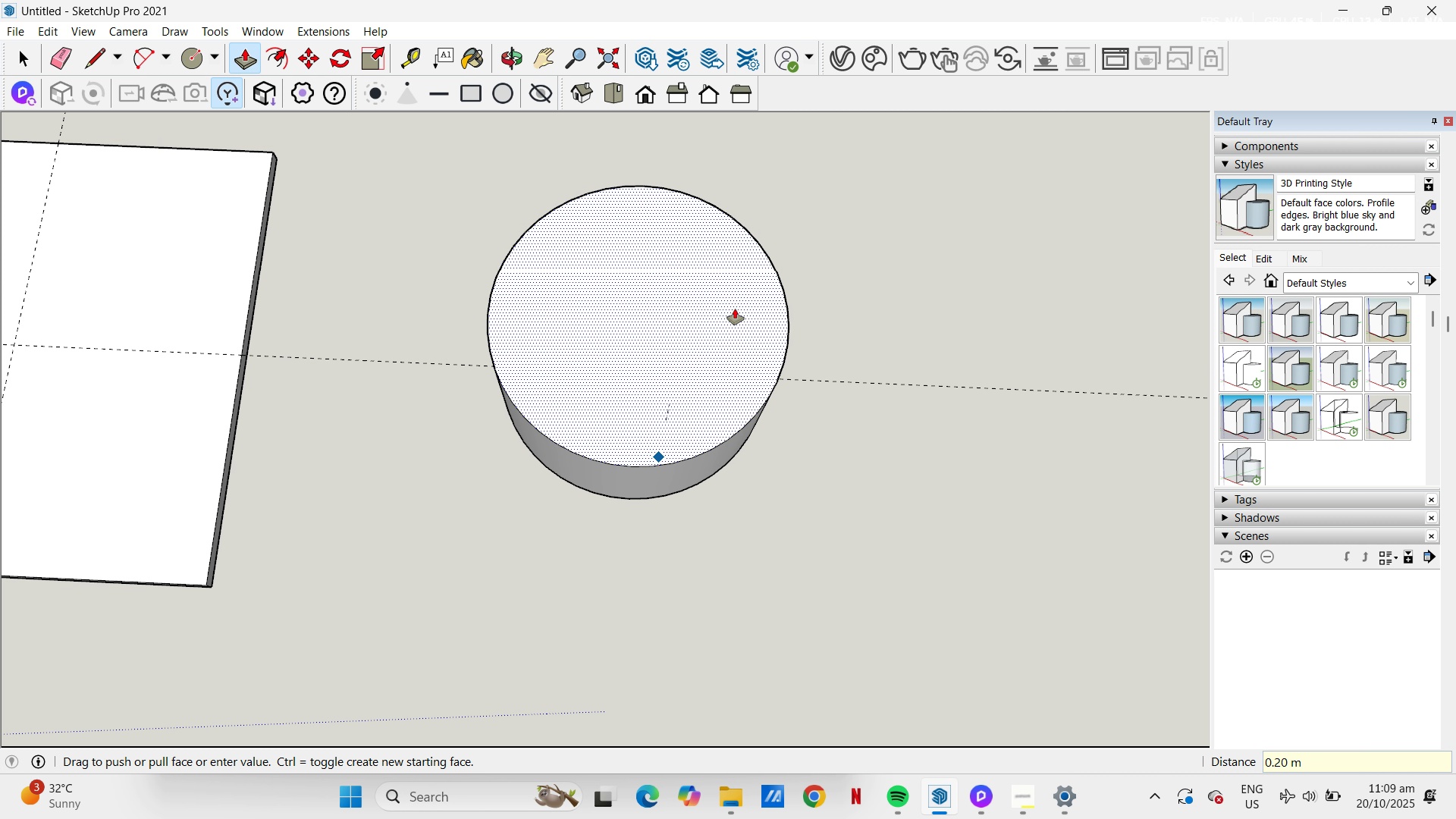 
scroll: coordinate [726, 333], scroll_direction: down, amount: 3.0
 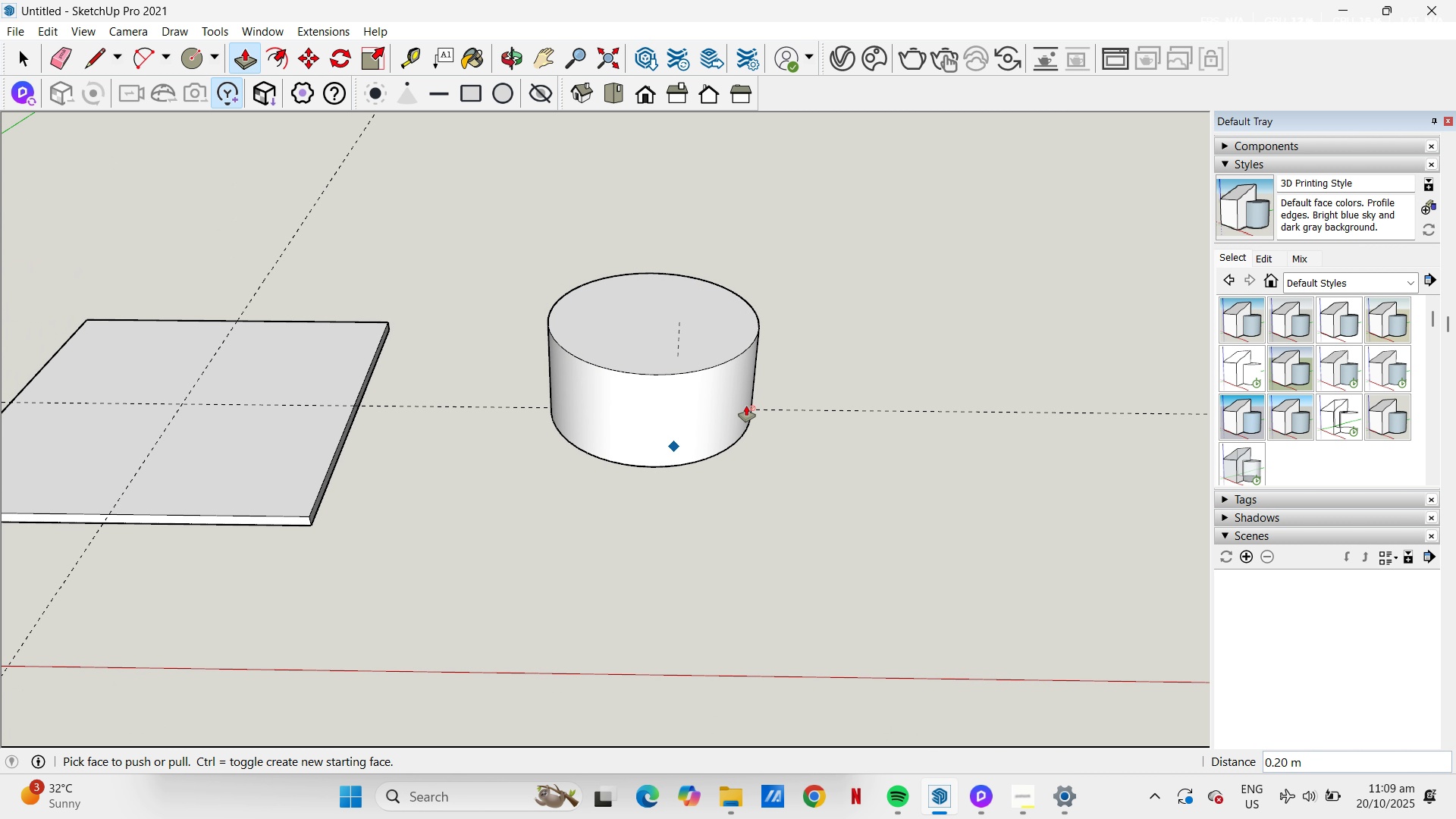 
scroll: coordinate [563, 363], scroll_direction: up, amount: 6.0
 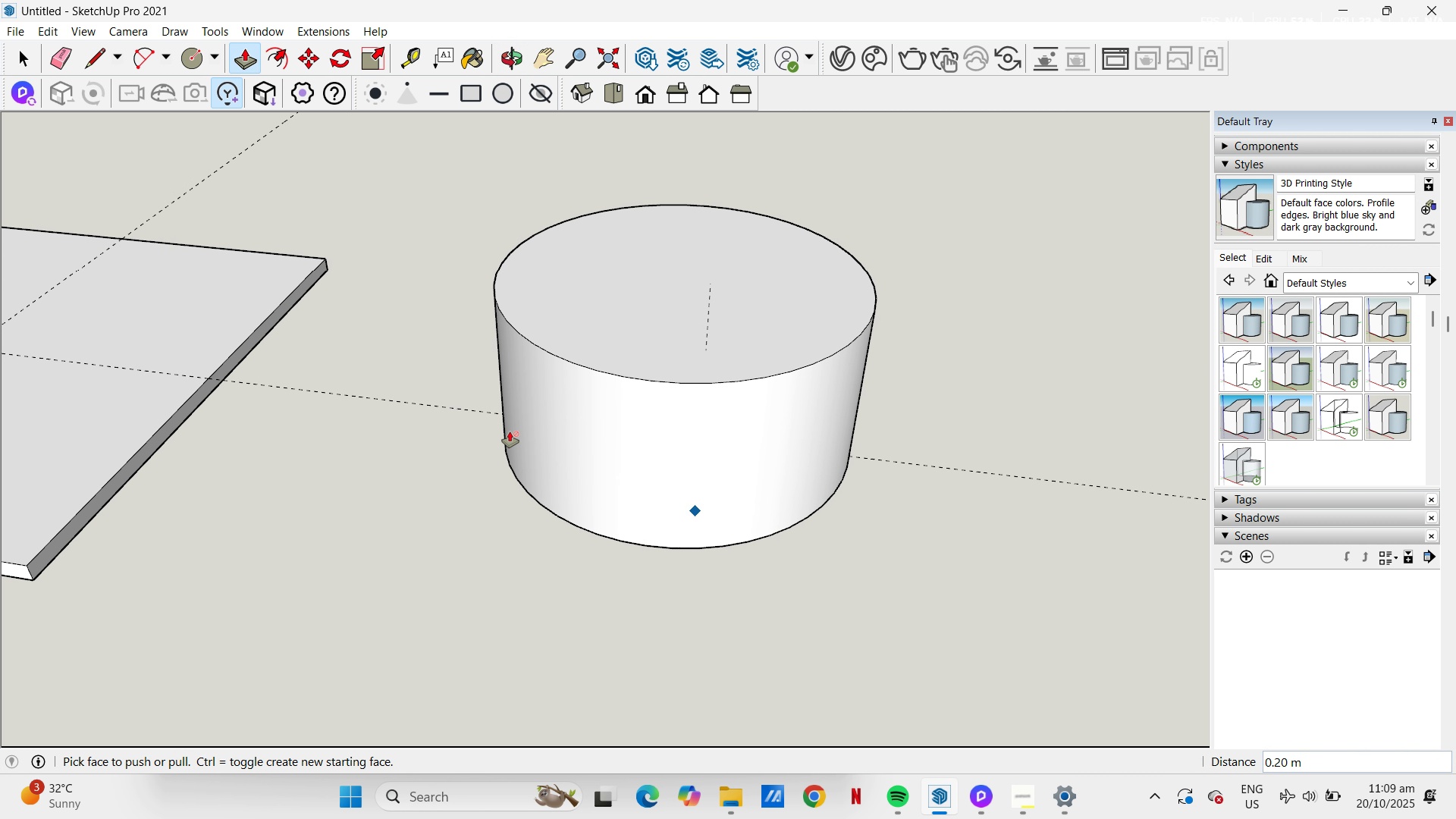 
scroll: coordinate [549, 443], scroll_direction: down, amount: 1.0
 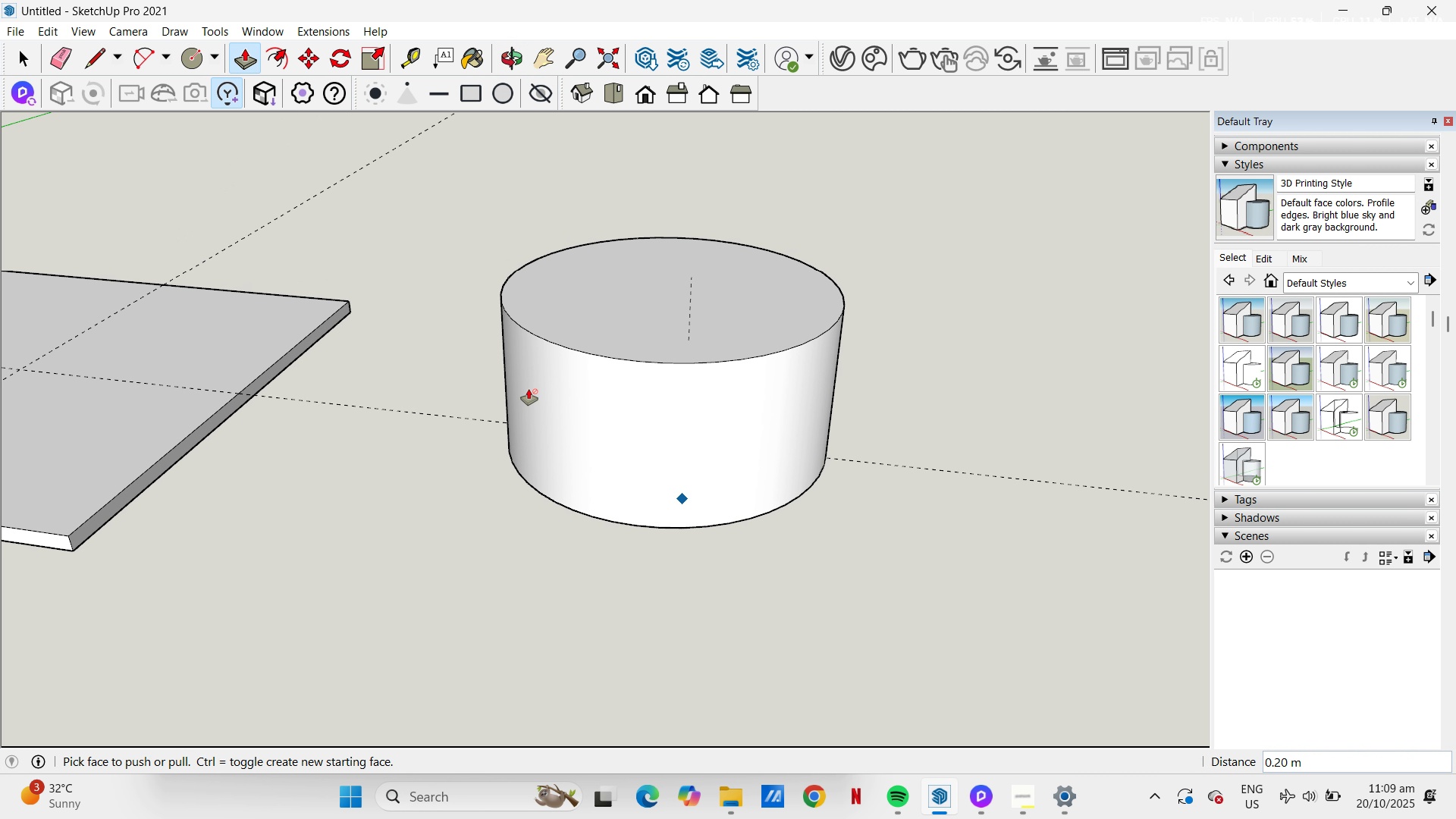 
wait(5.06)
 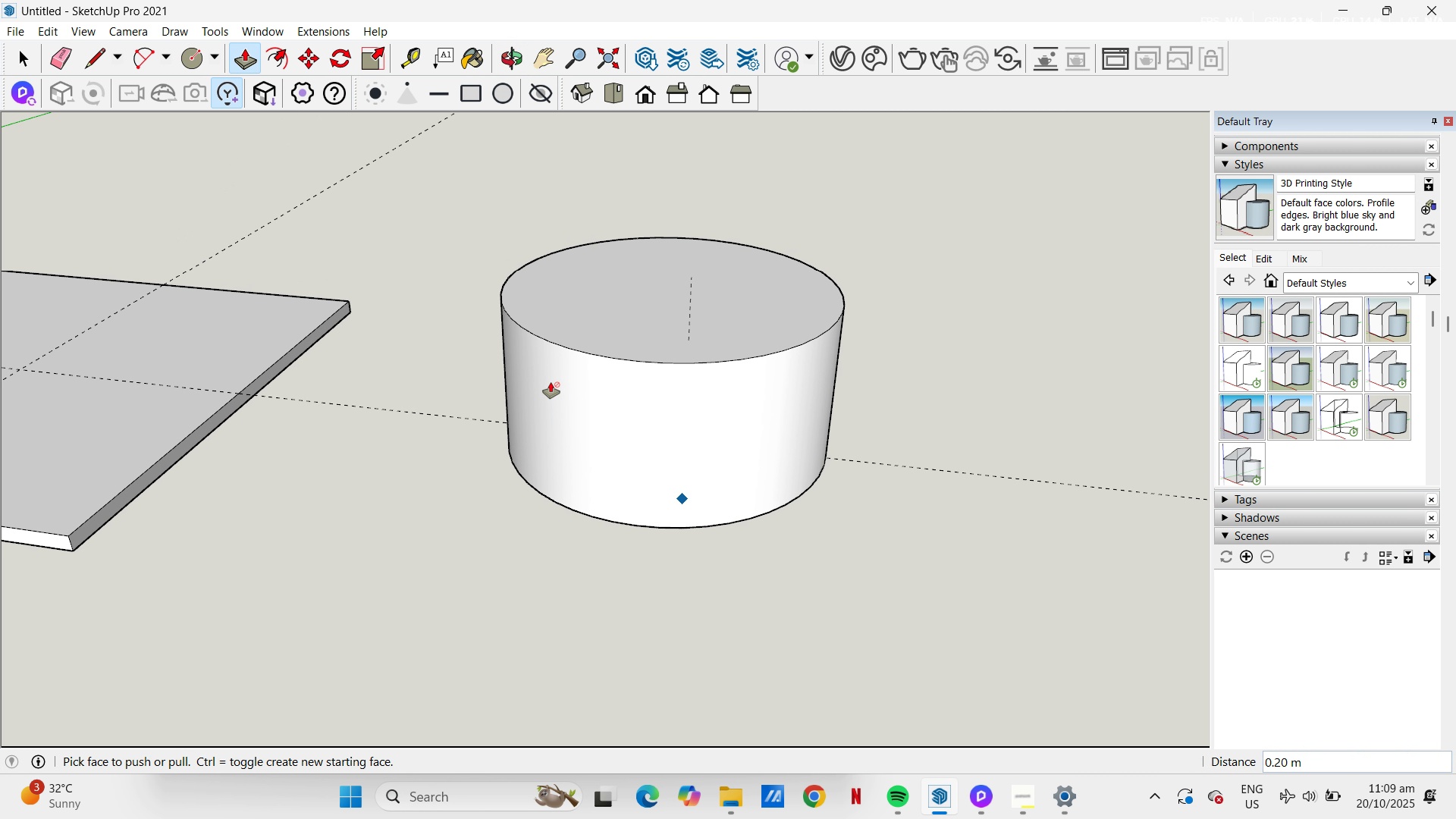 
key(Control+Z)
 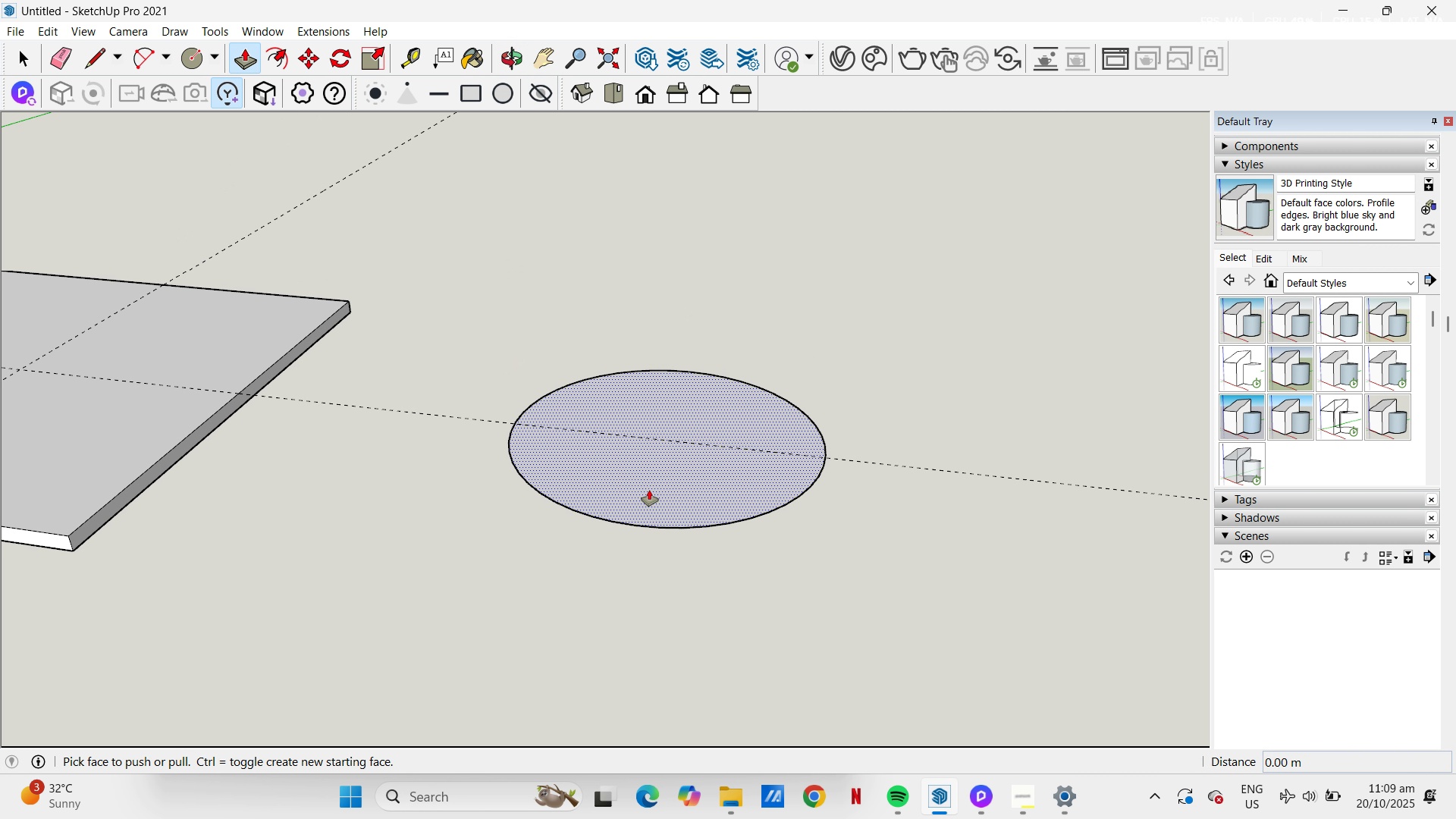 
left_click([649, 490])
 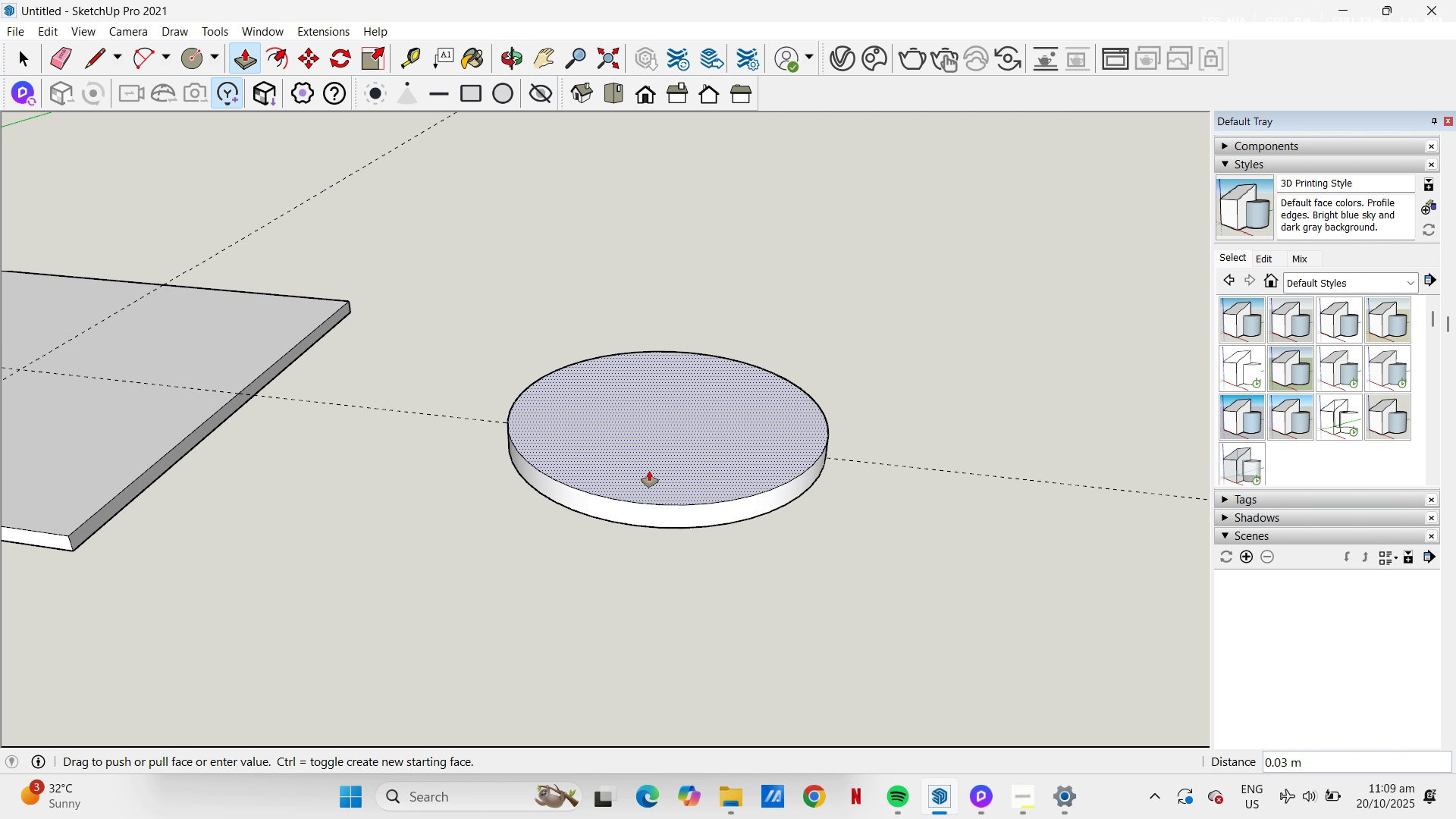 
key(Escape)
 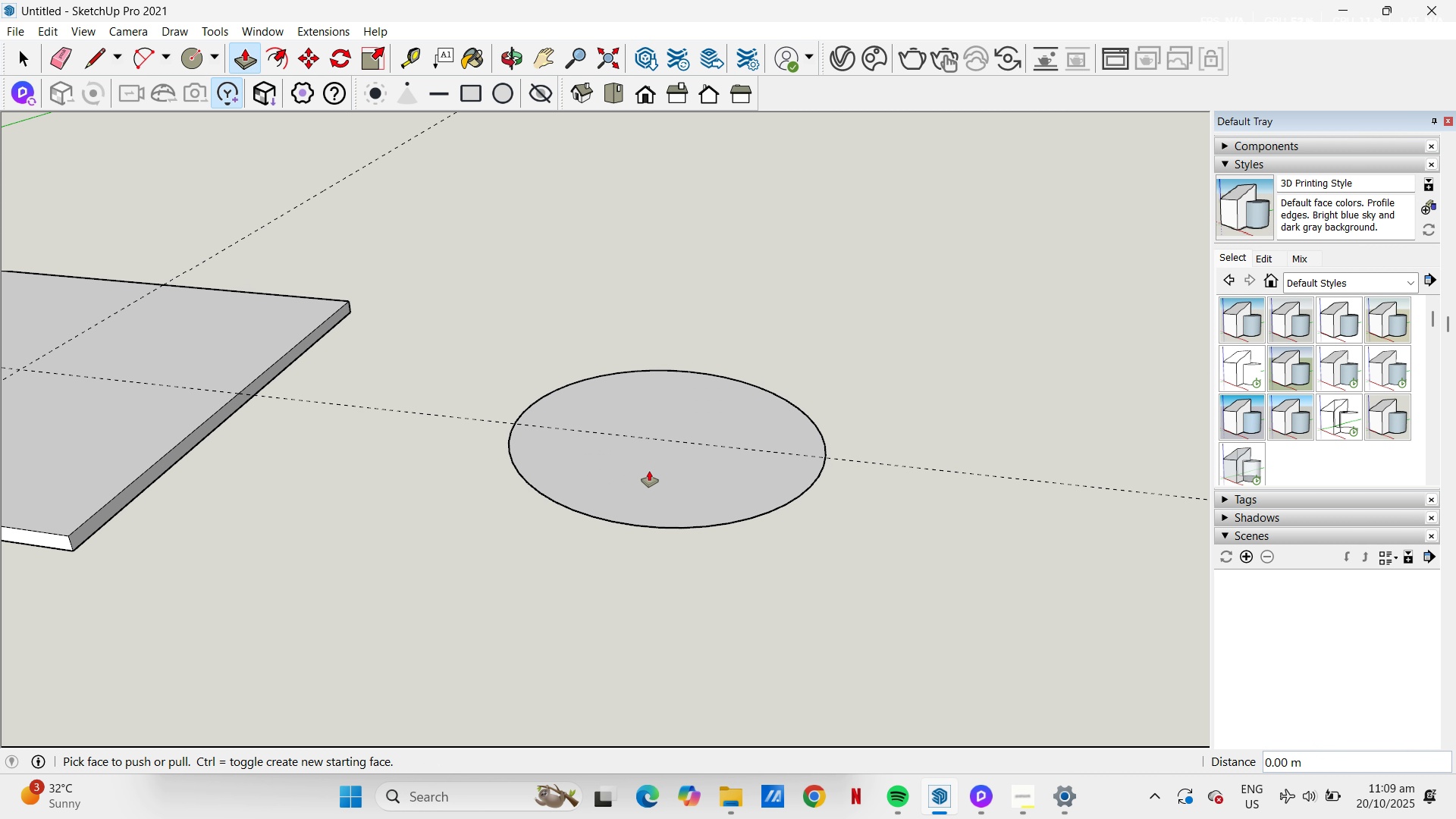 
key(L)
 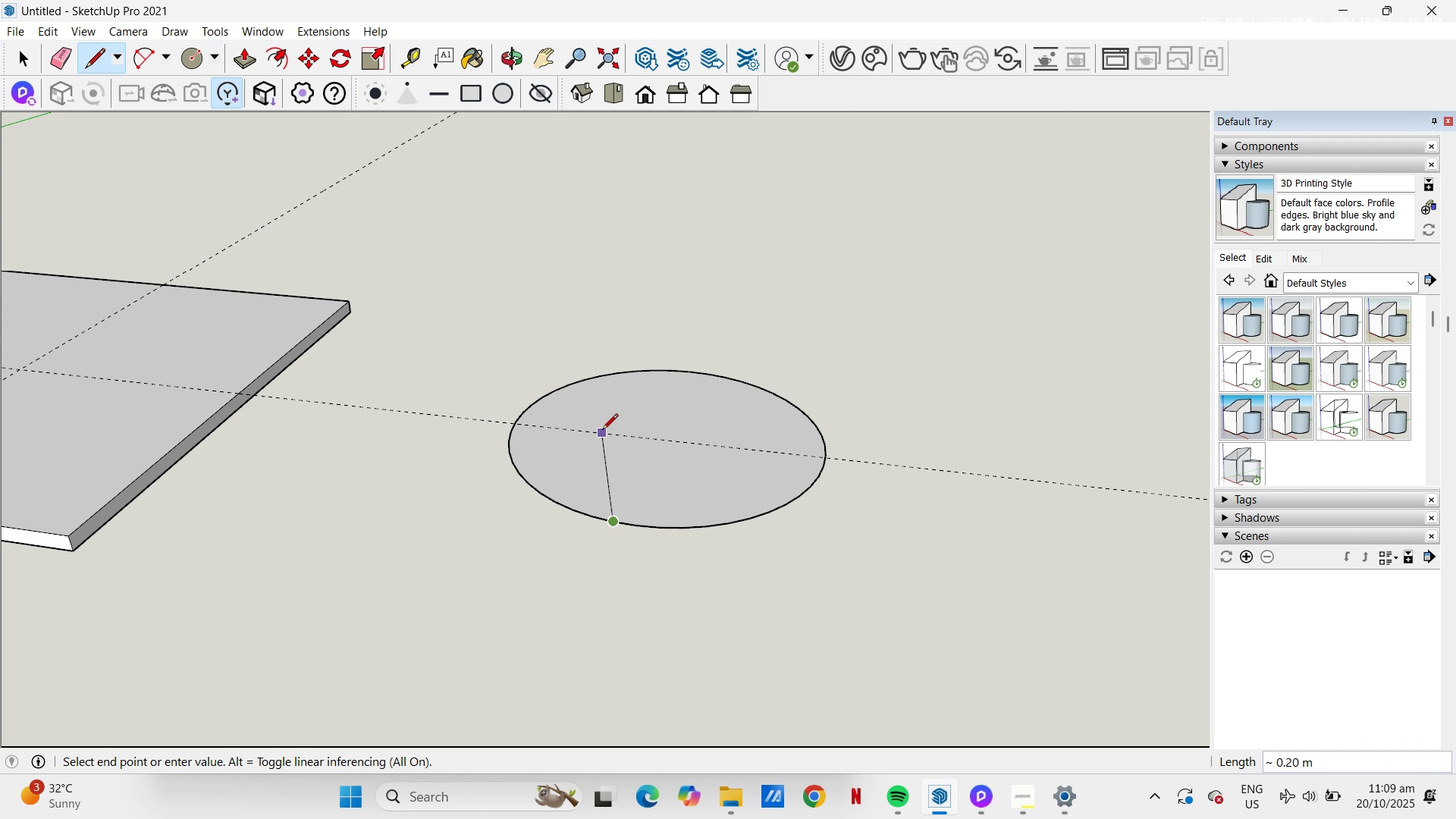 
key(Escape)
 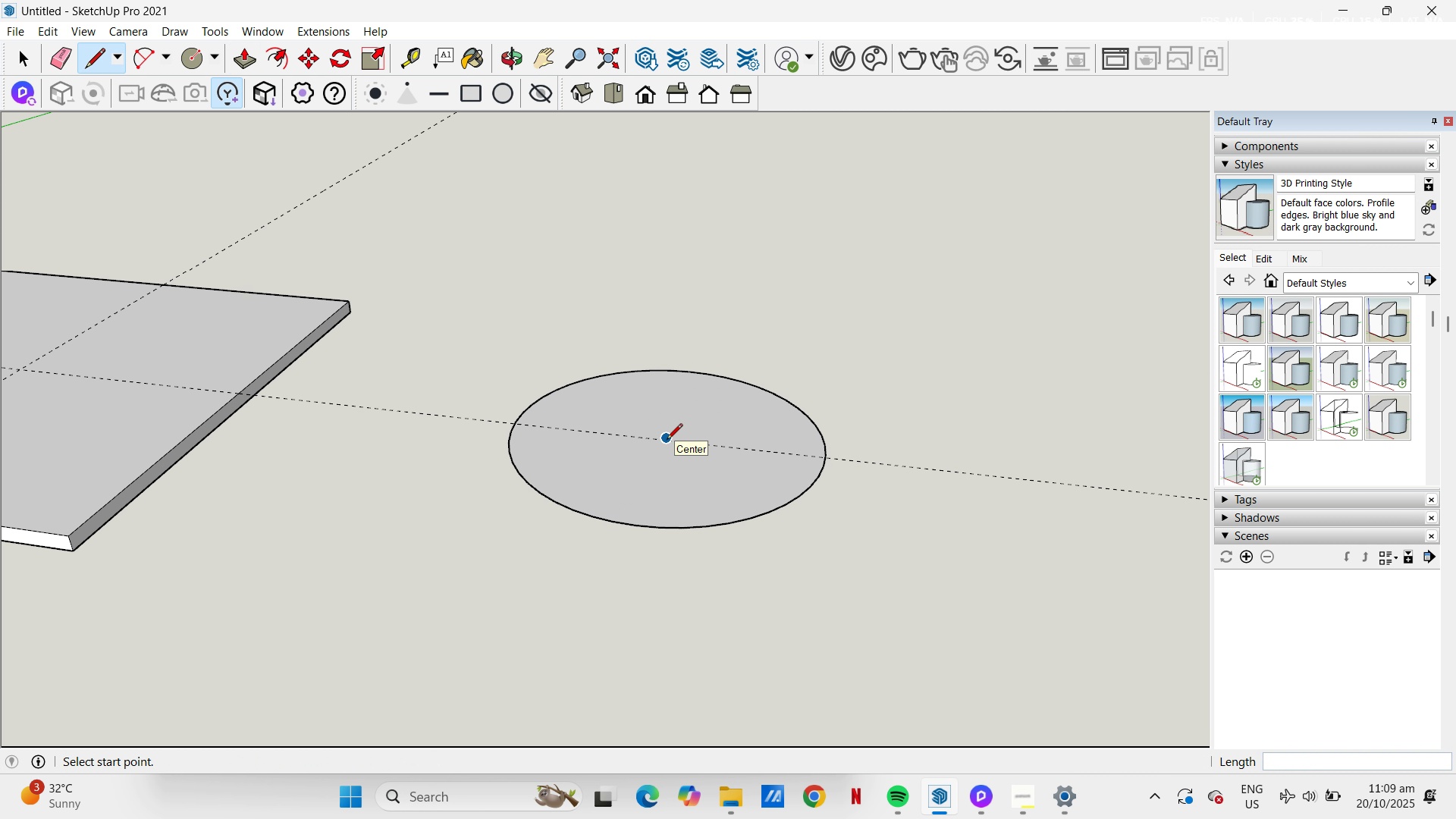 
left_click_drag(start_coordinate=[667, 441], to_coordinate=[665, 435])
 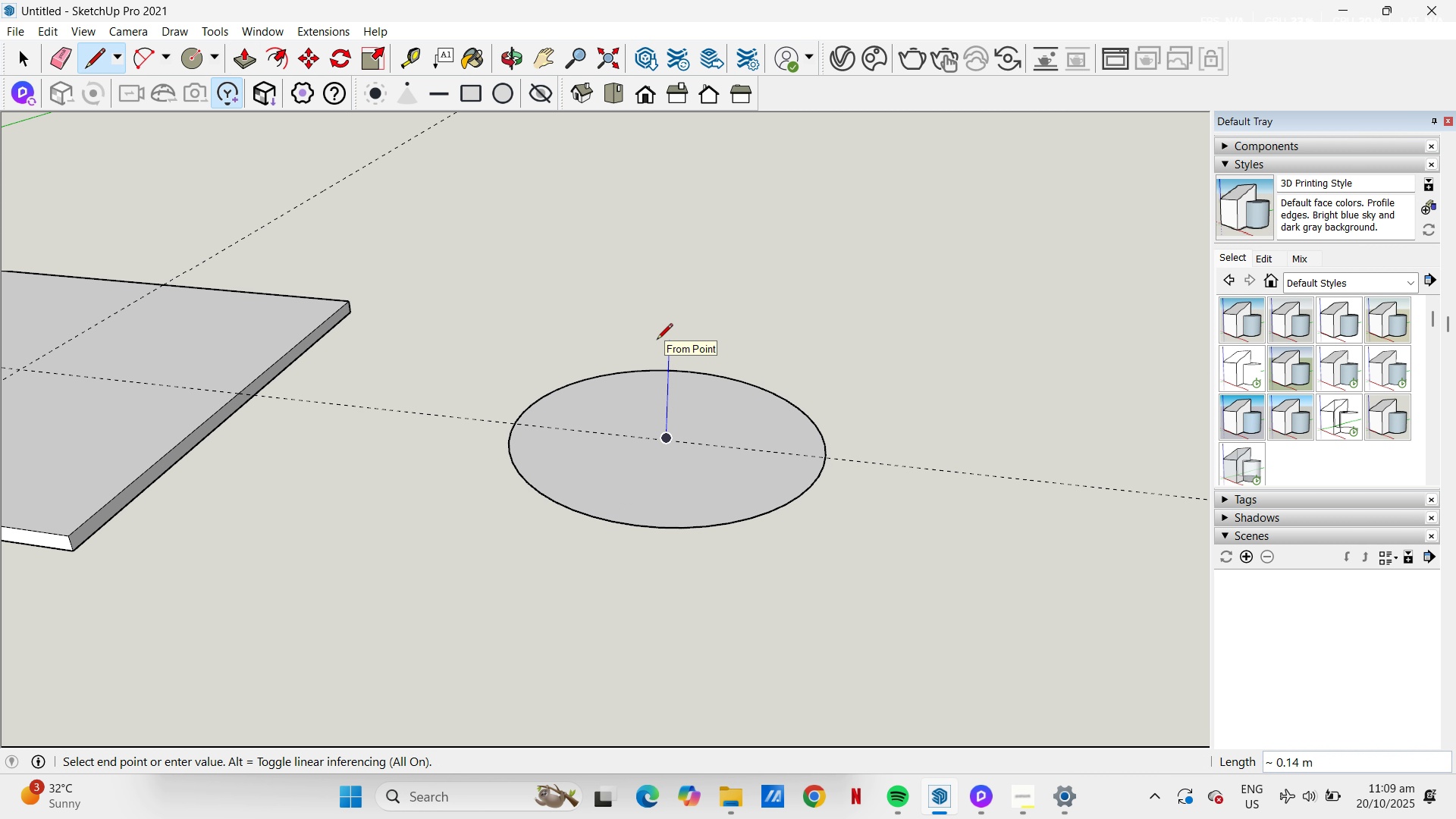 
key(NumpadDecimal)
 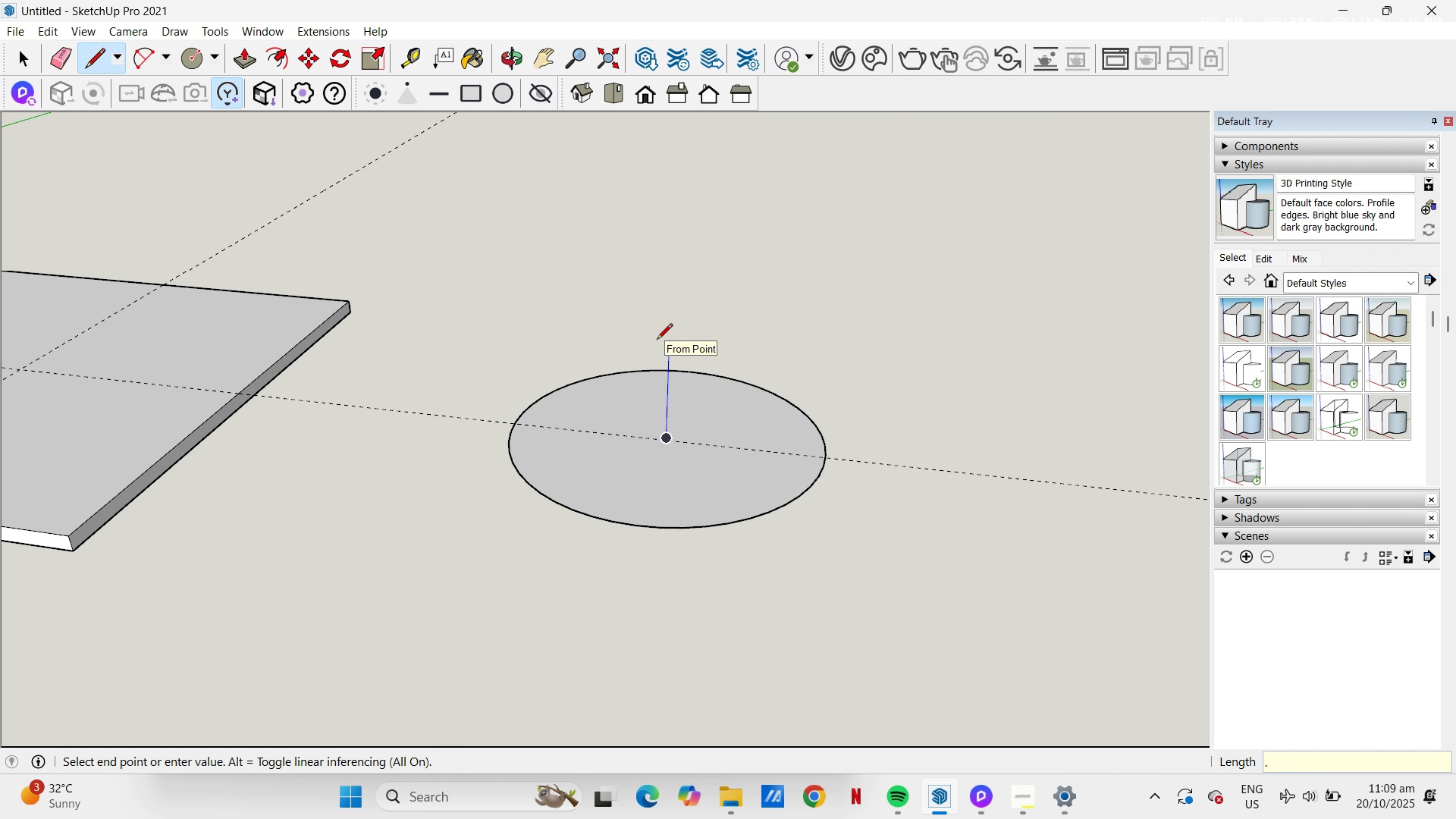 
key(Numpad4)
 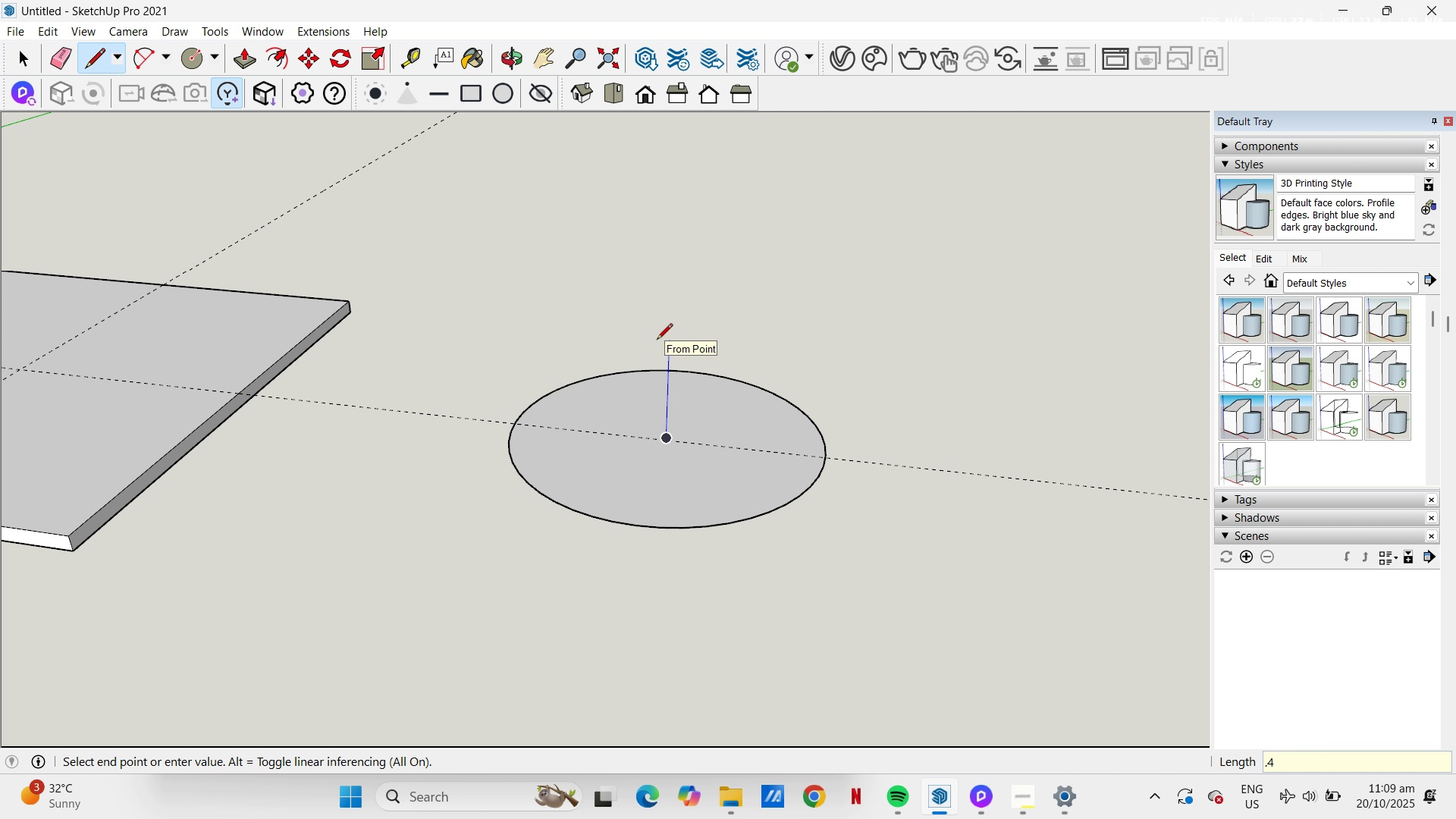 
key(Numpad5)
 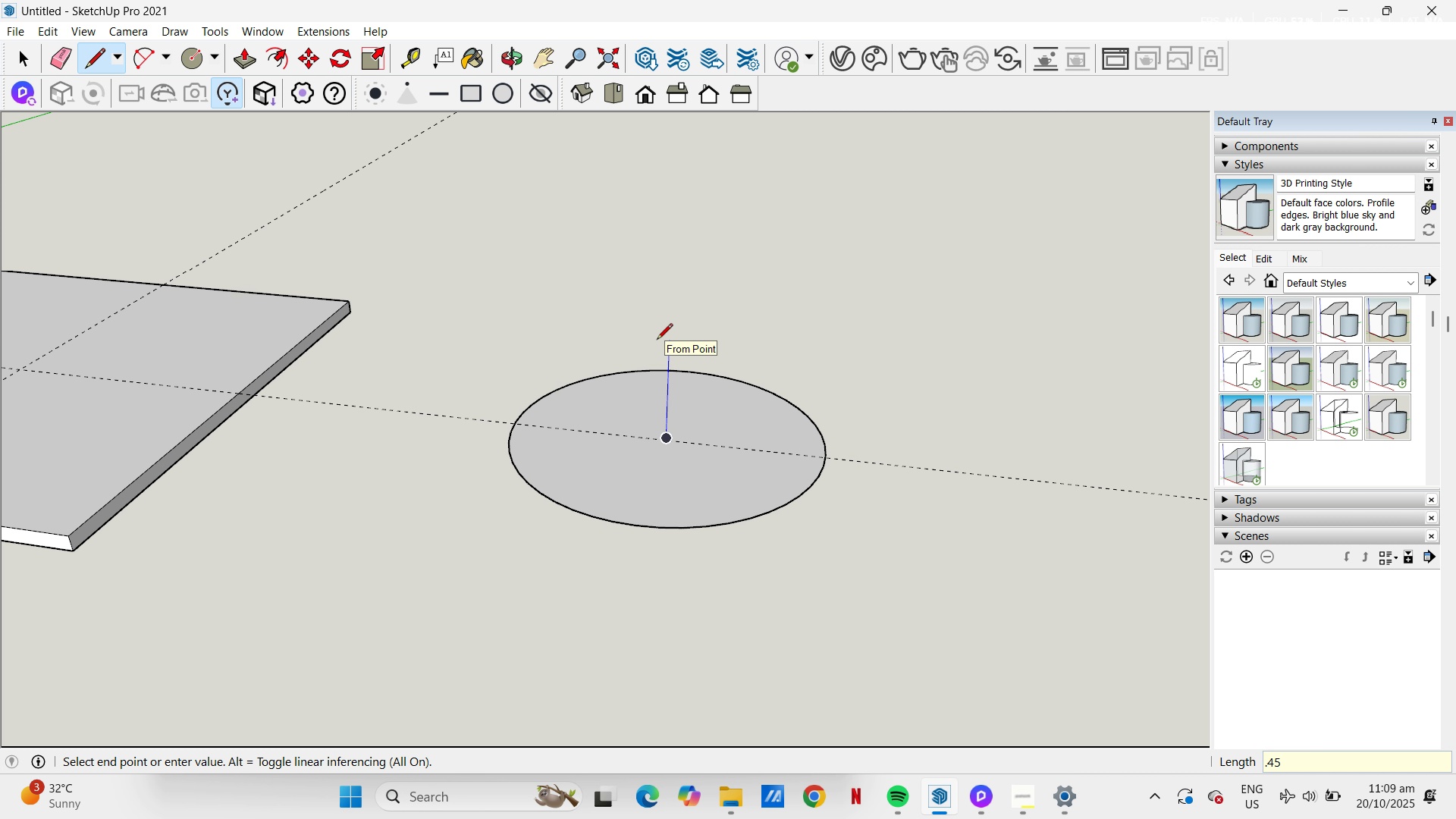 
key(NumpadEnter)
 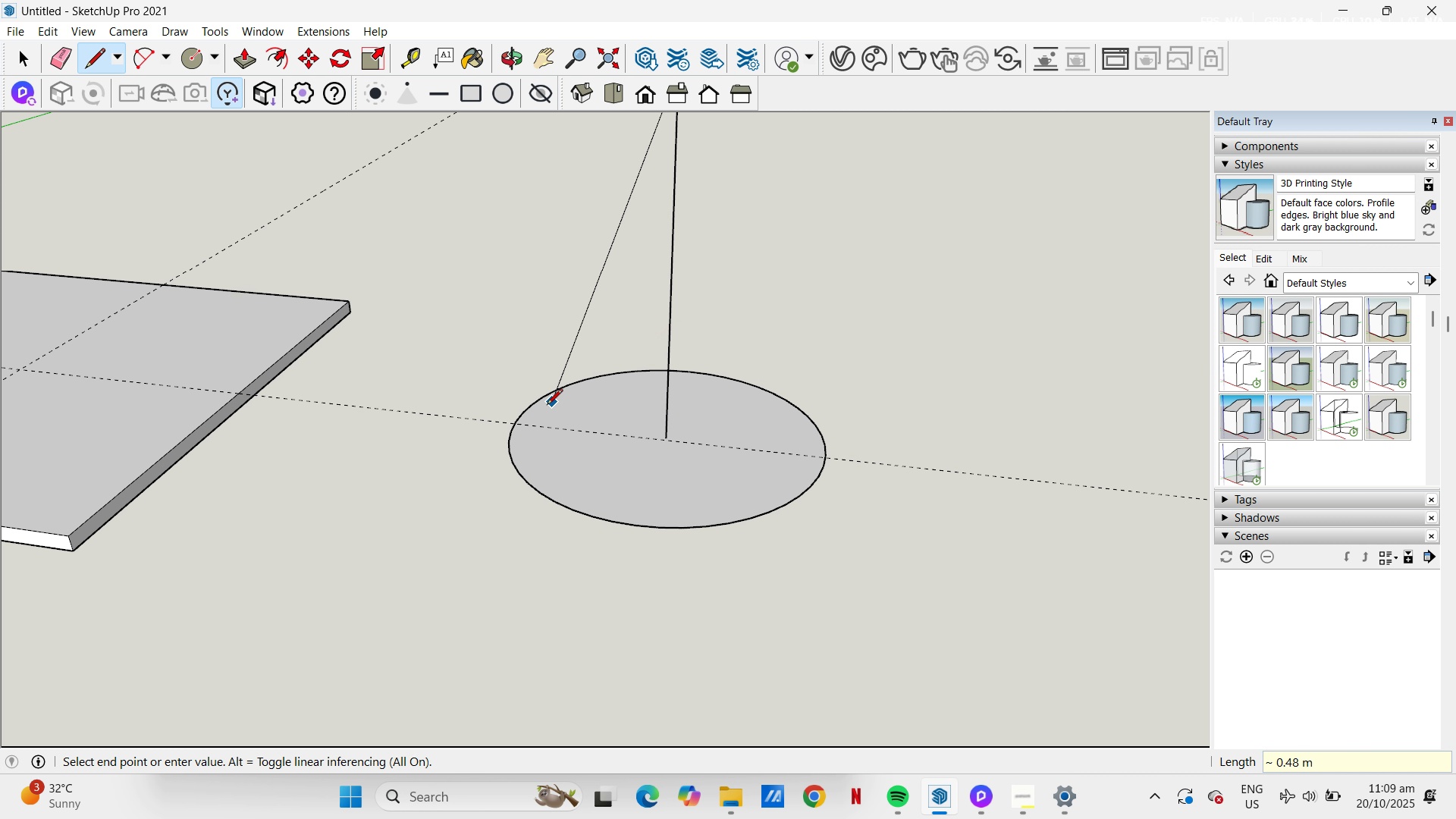 
scroll: coordinate [596, 427], scroll_direction: down, amount: 6.0
 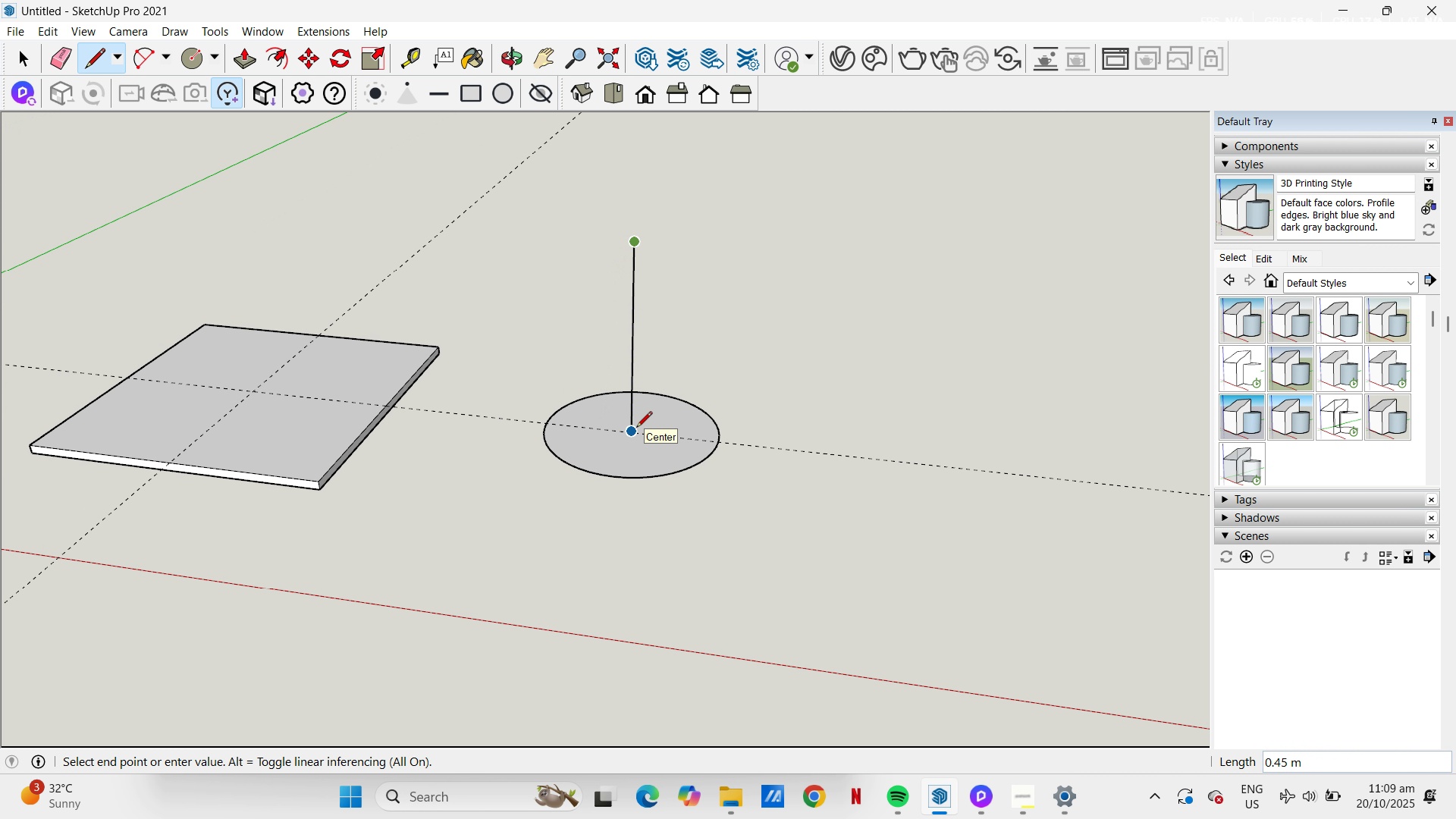 
key(Escape)
 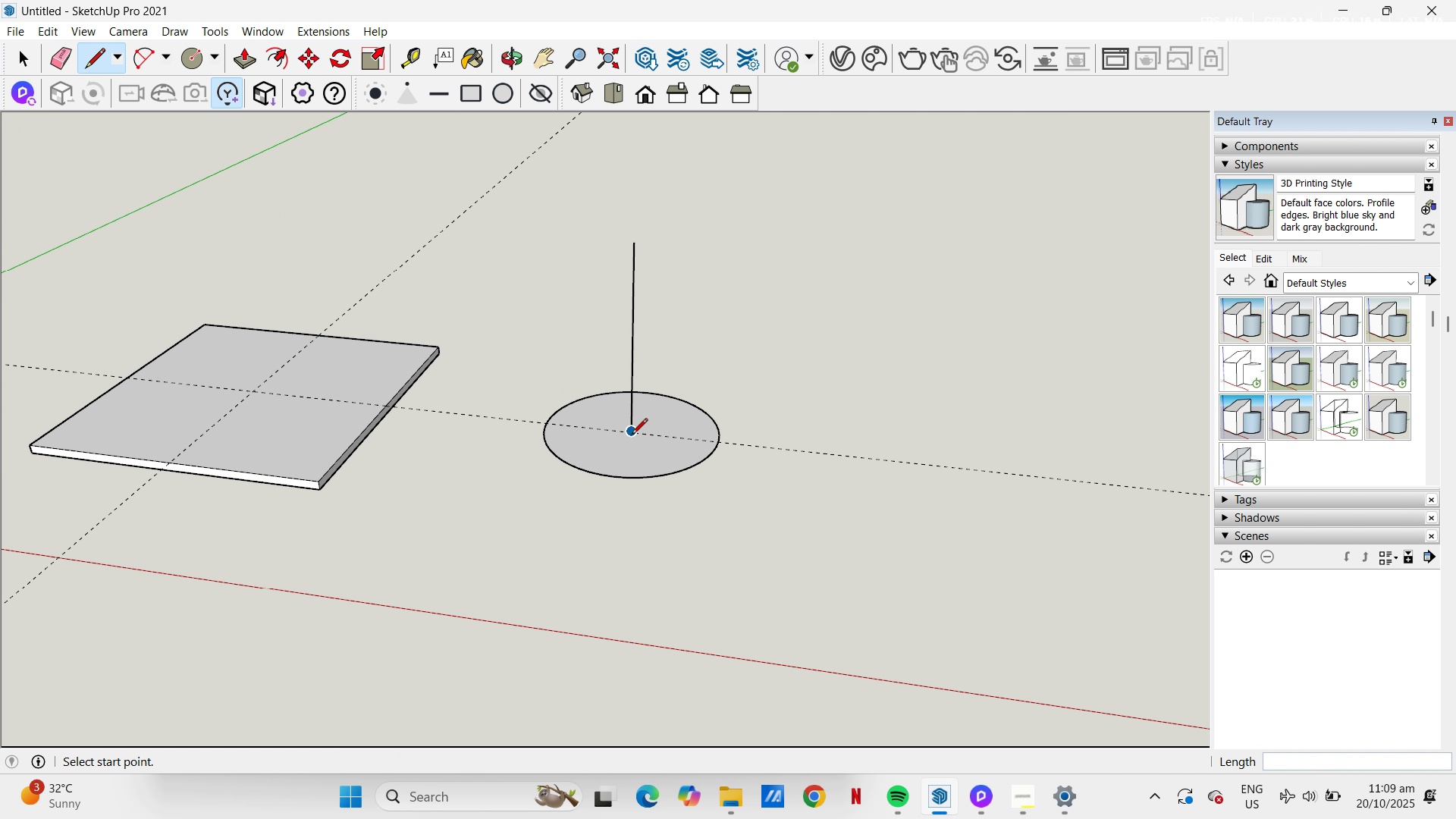 
left_click_drag(start_coordinate=[632, 436], to_coordinate=[633, 444])
 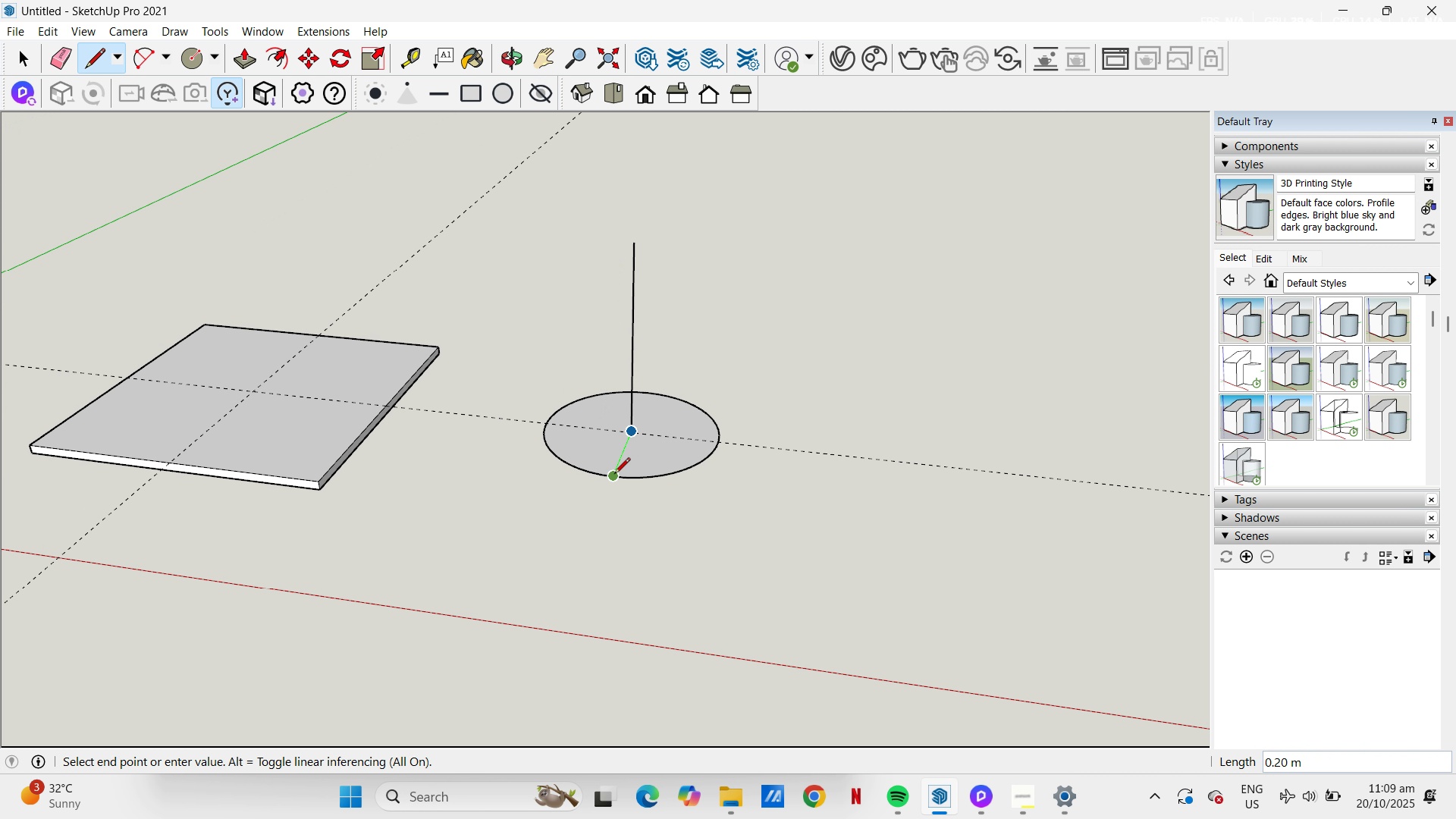 
left_click([614, 475])
 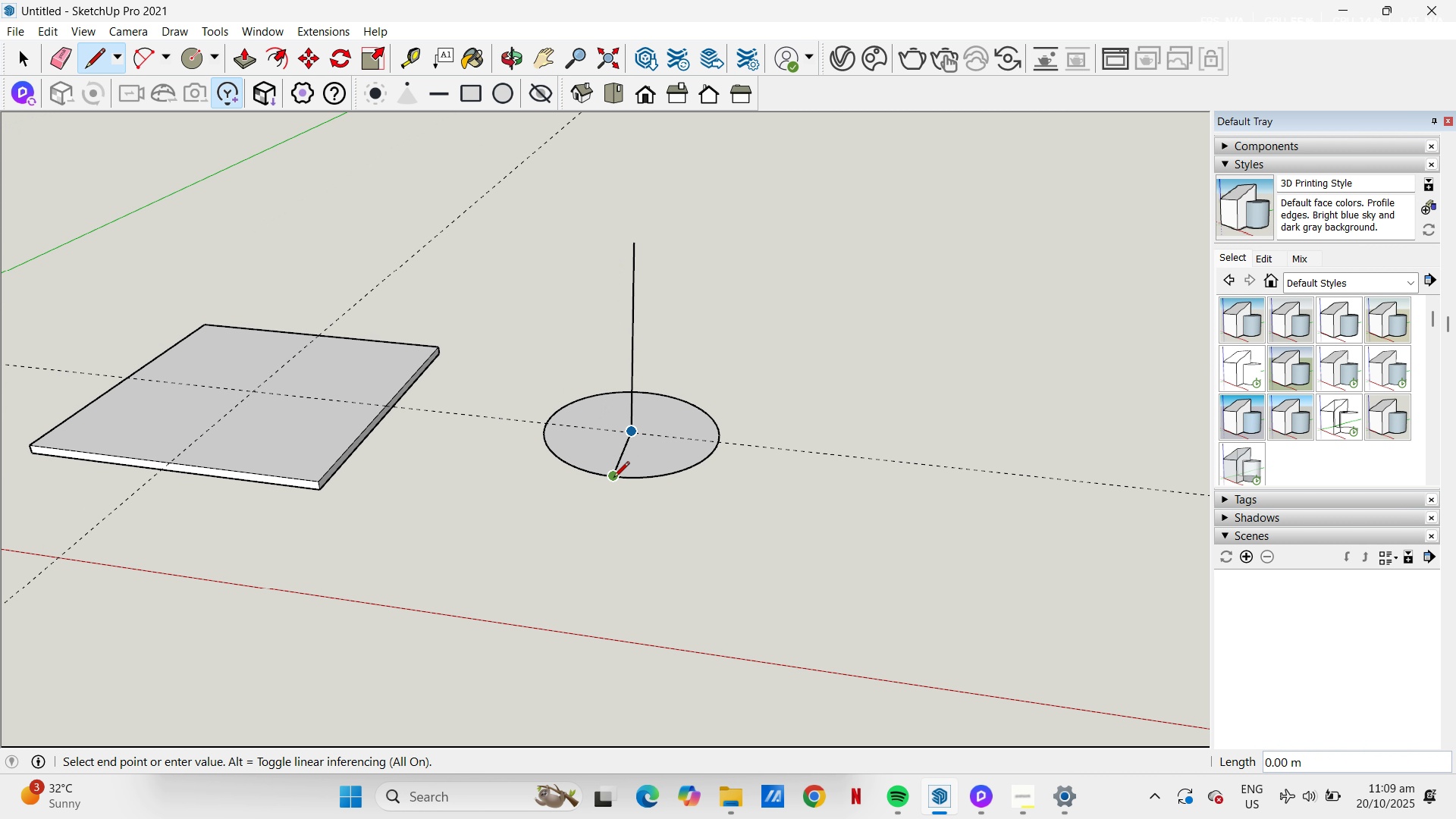 
left_click_drag(start_coordinate=[613, 479], to_coordinate=[613, 474])
 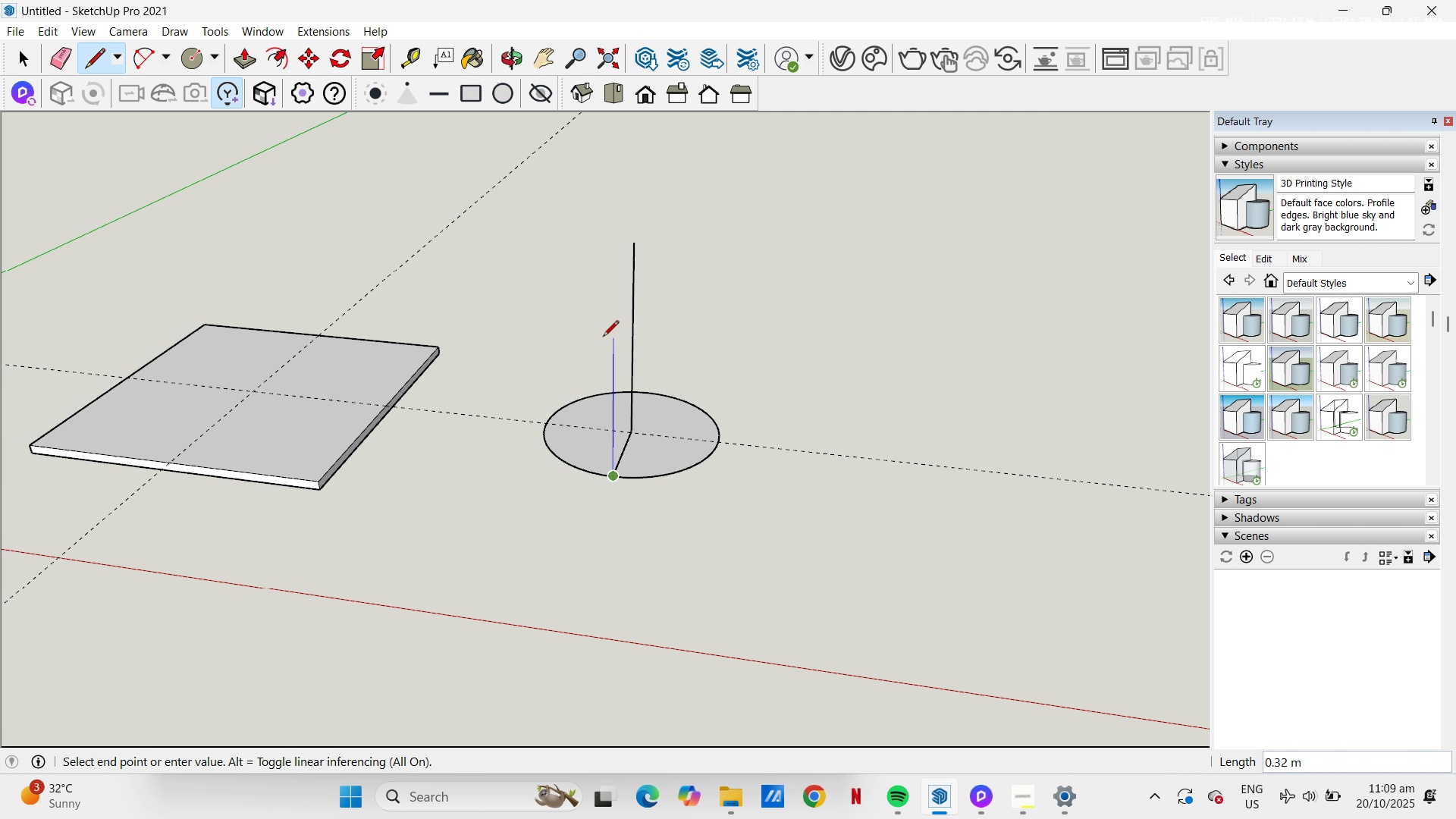 
key(NumpadDecimal)
 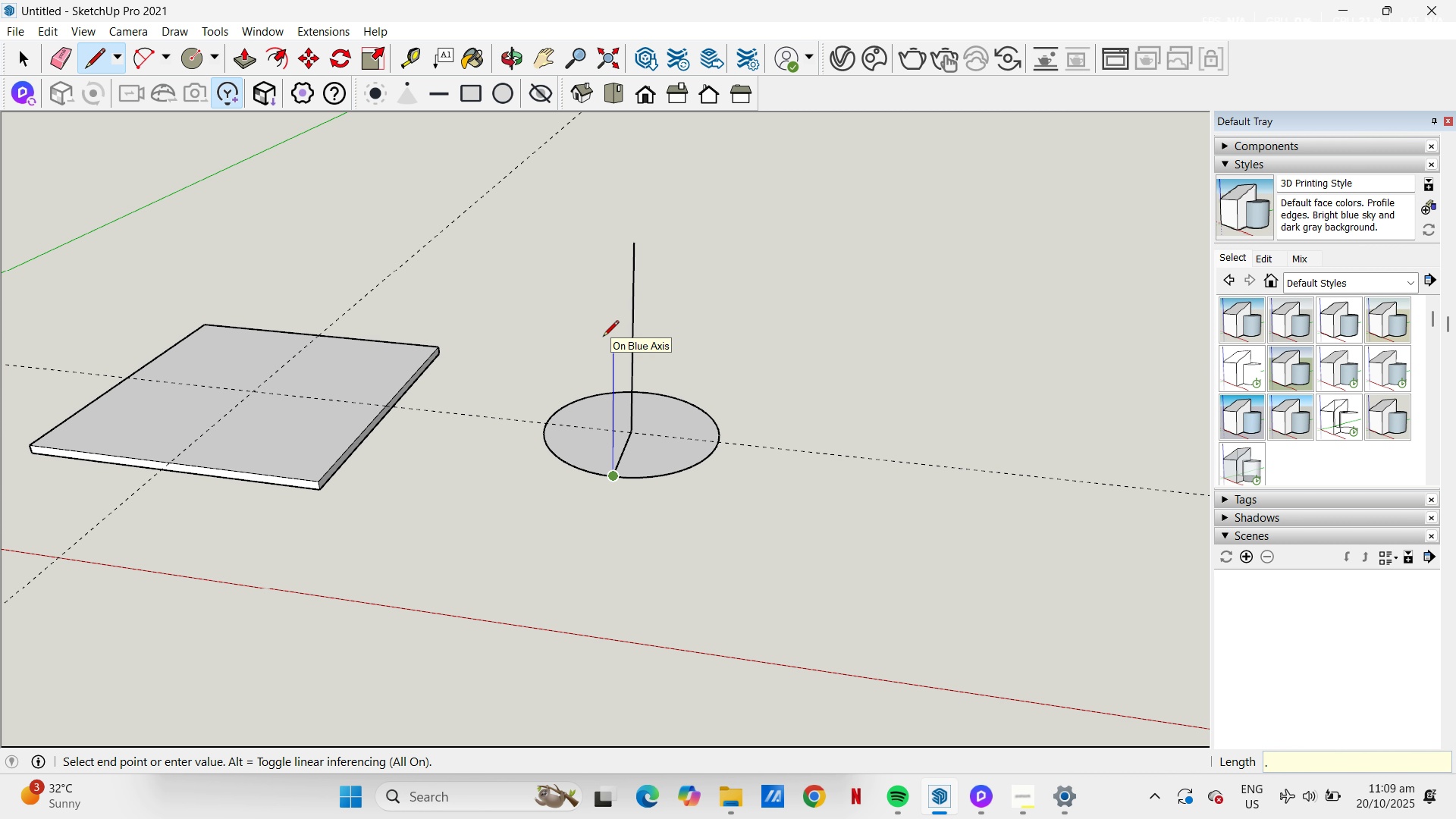 
key(Numpad4)
 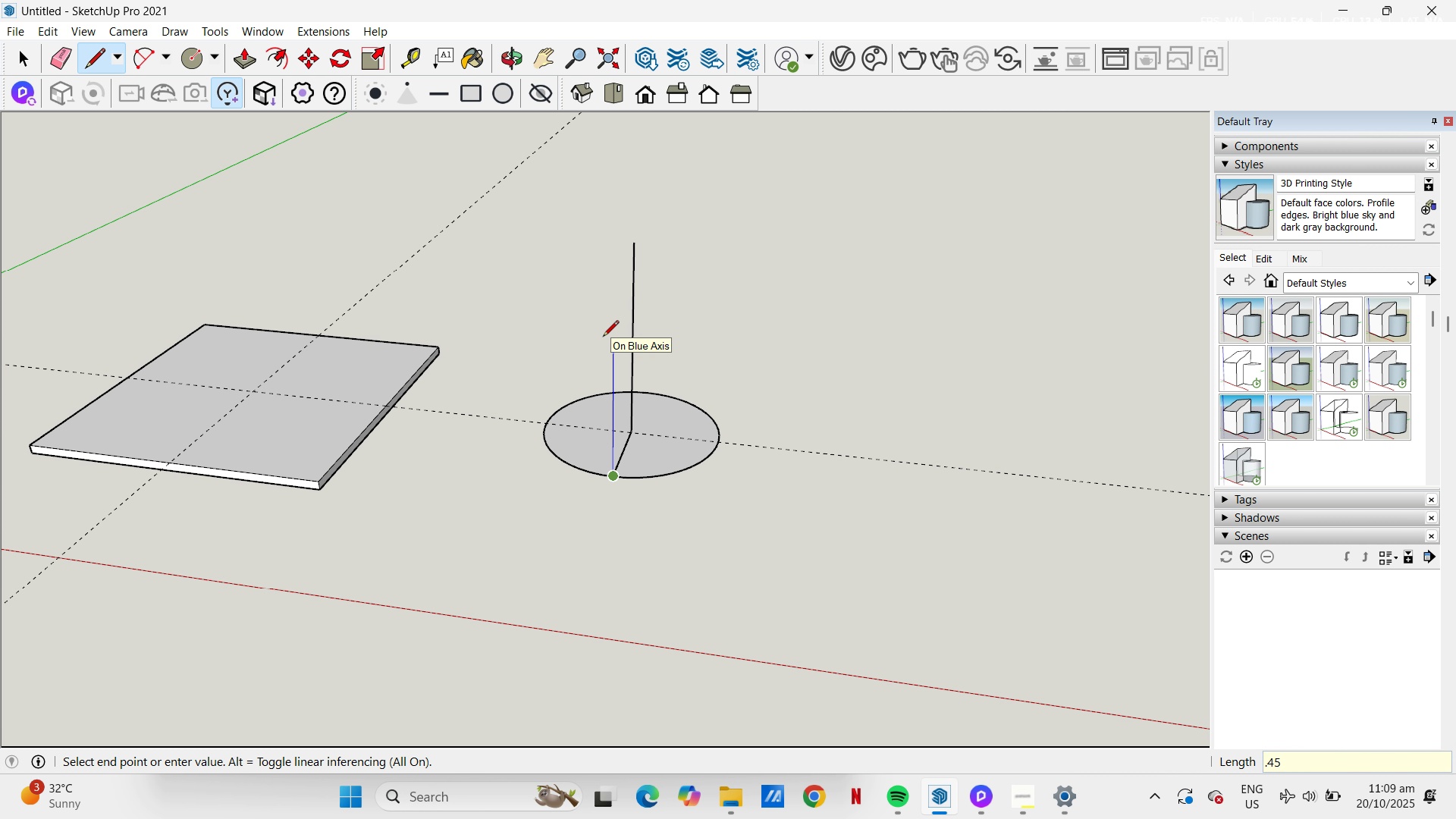 
key(Numpad5)
 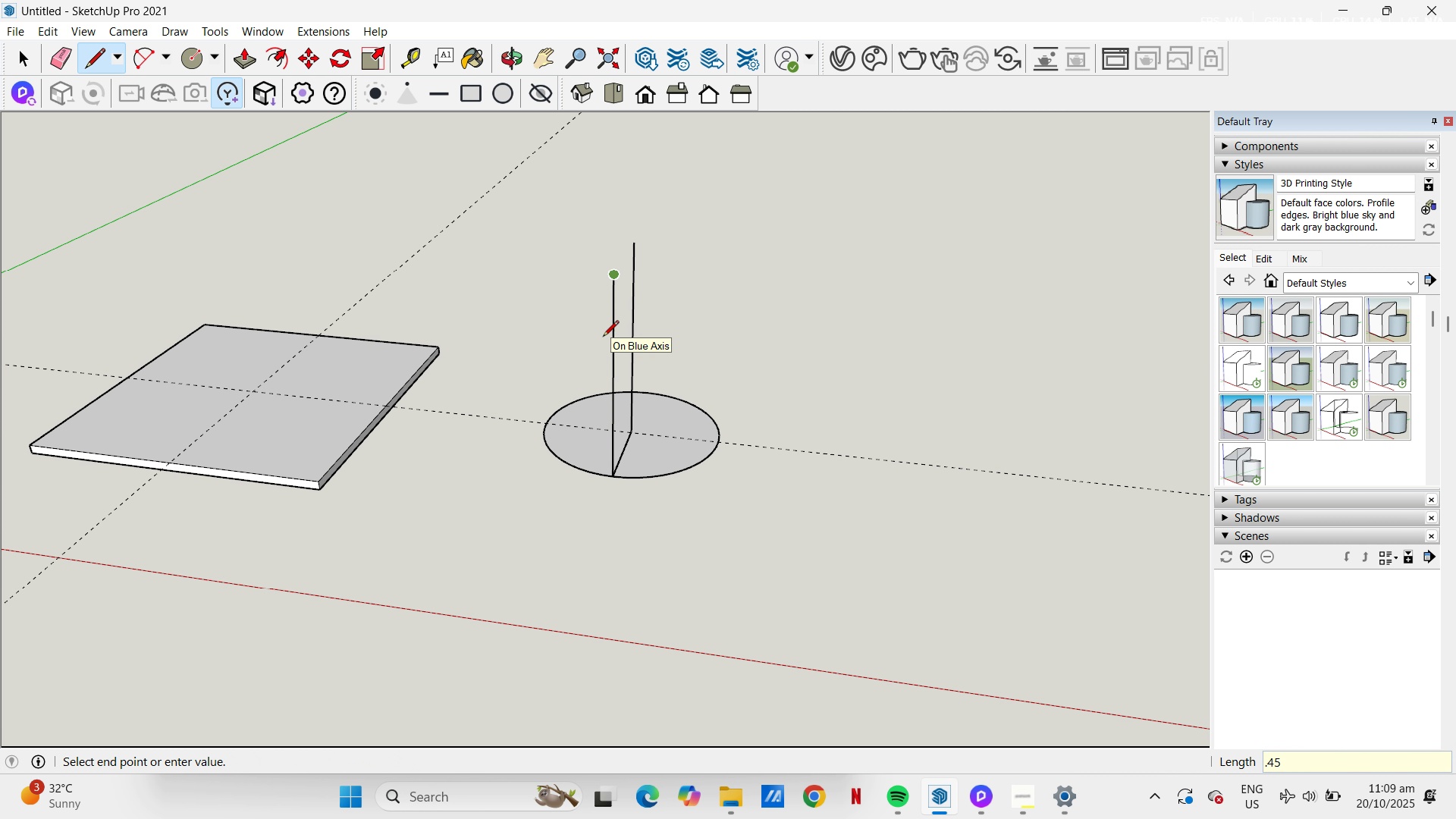 
key(NumpadEnter)
 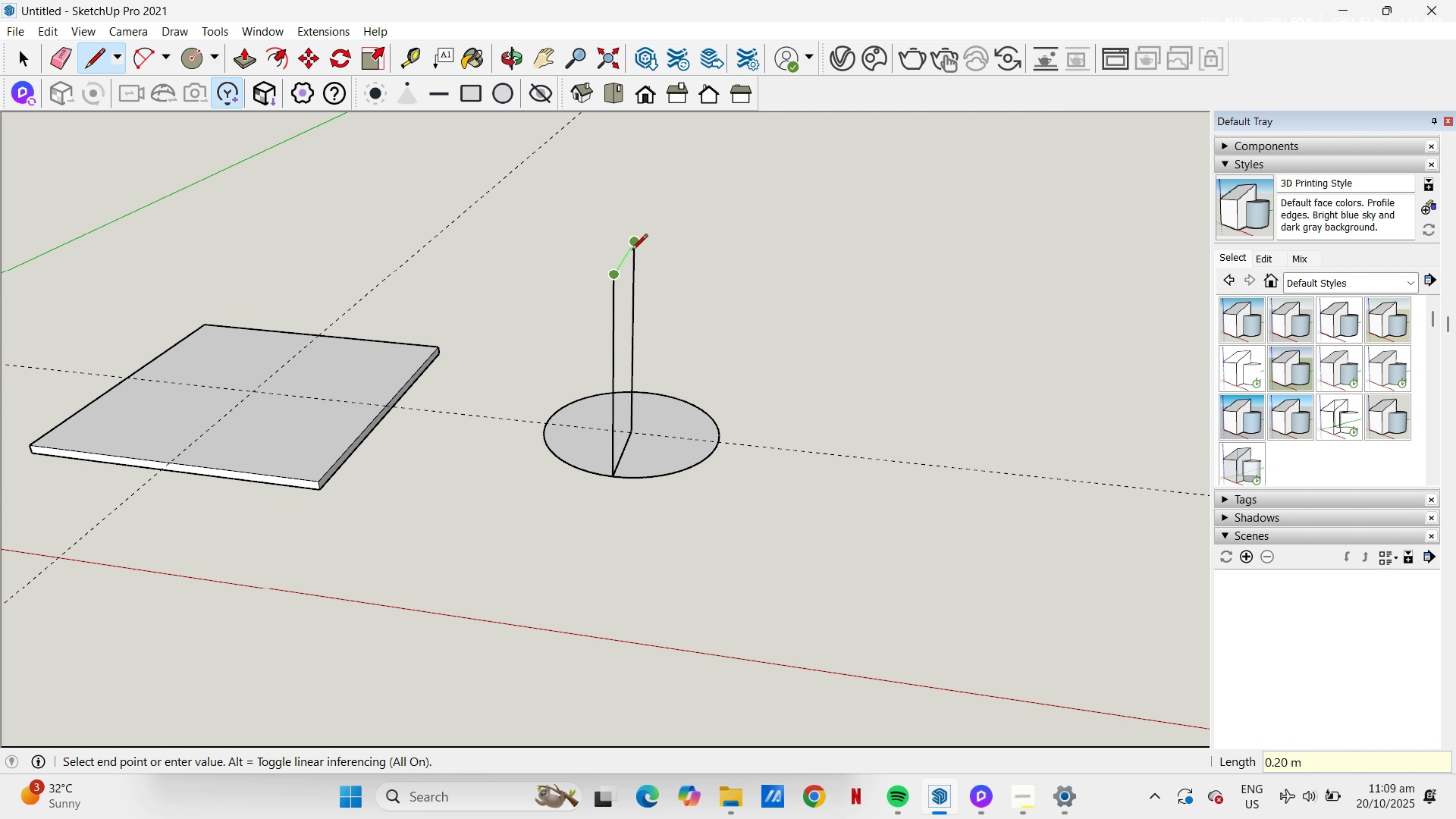 
left_click([632, 251])
 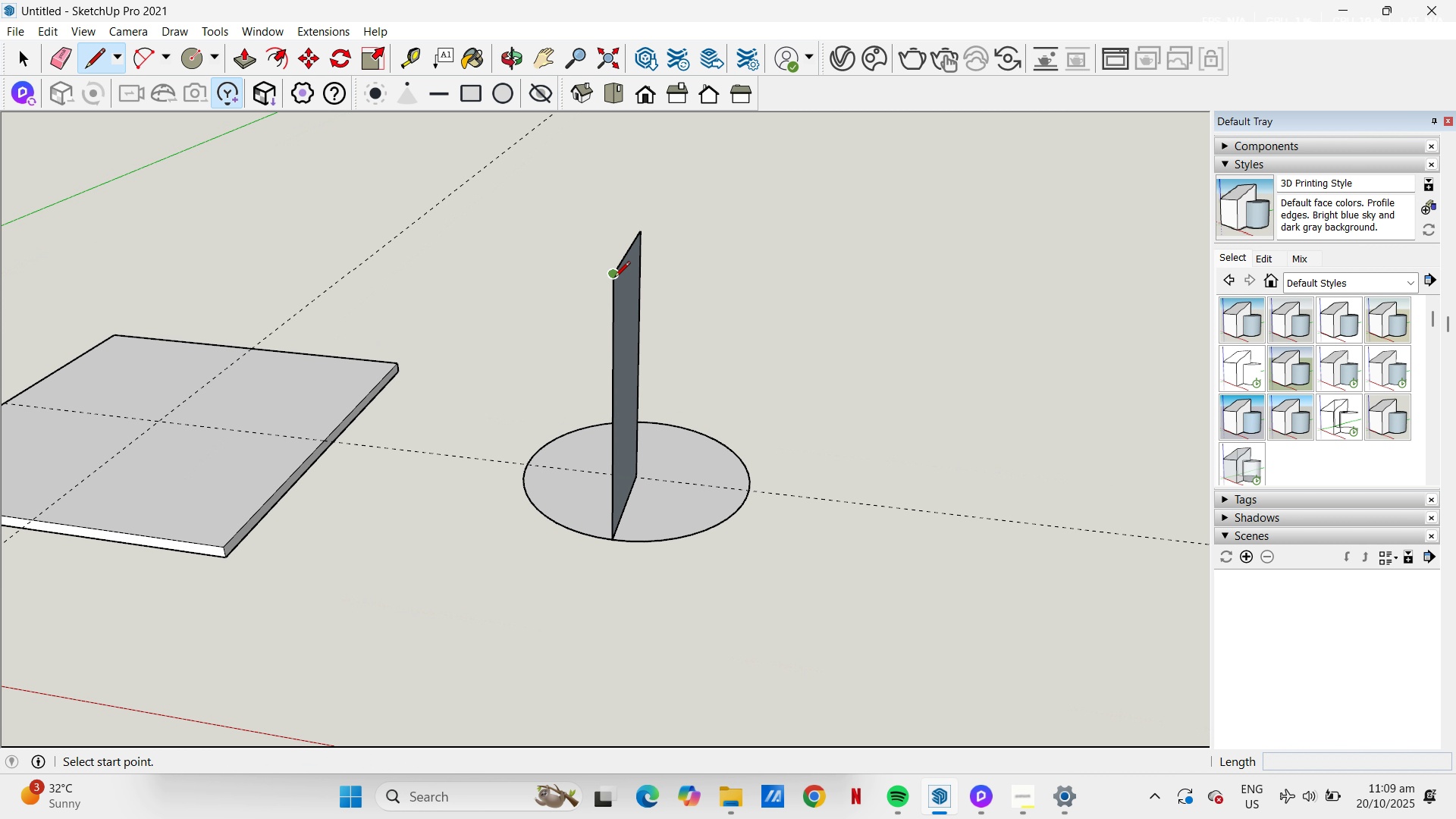 
scroll: coordinate [614, 280], scroll_direction: up, amount: 6.0
 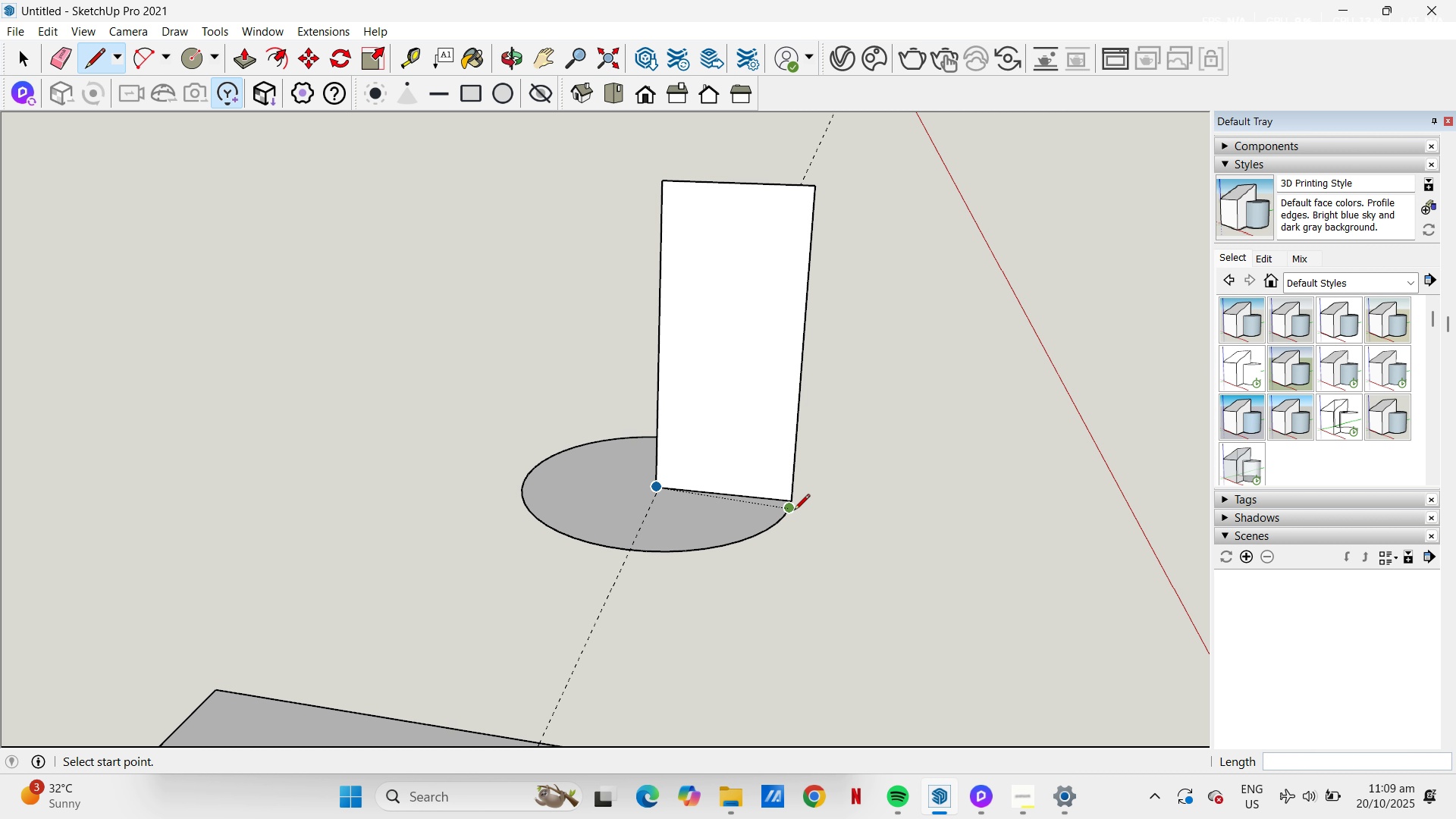 
wait(7.56)
 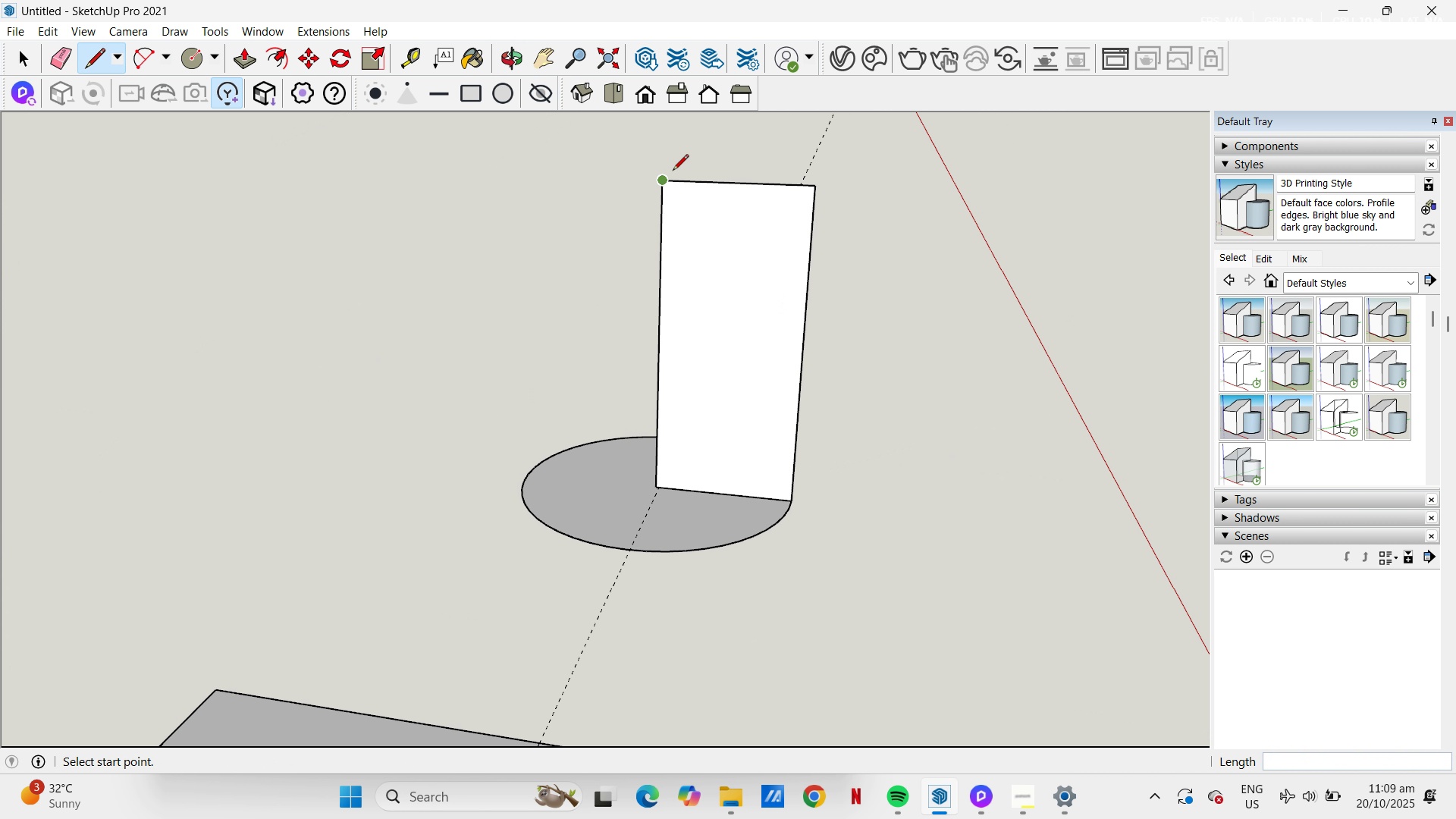 
type(art)
 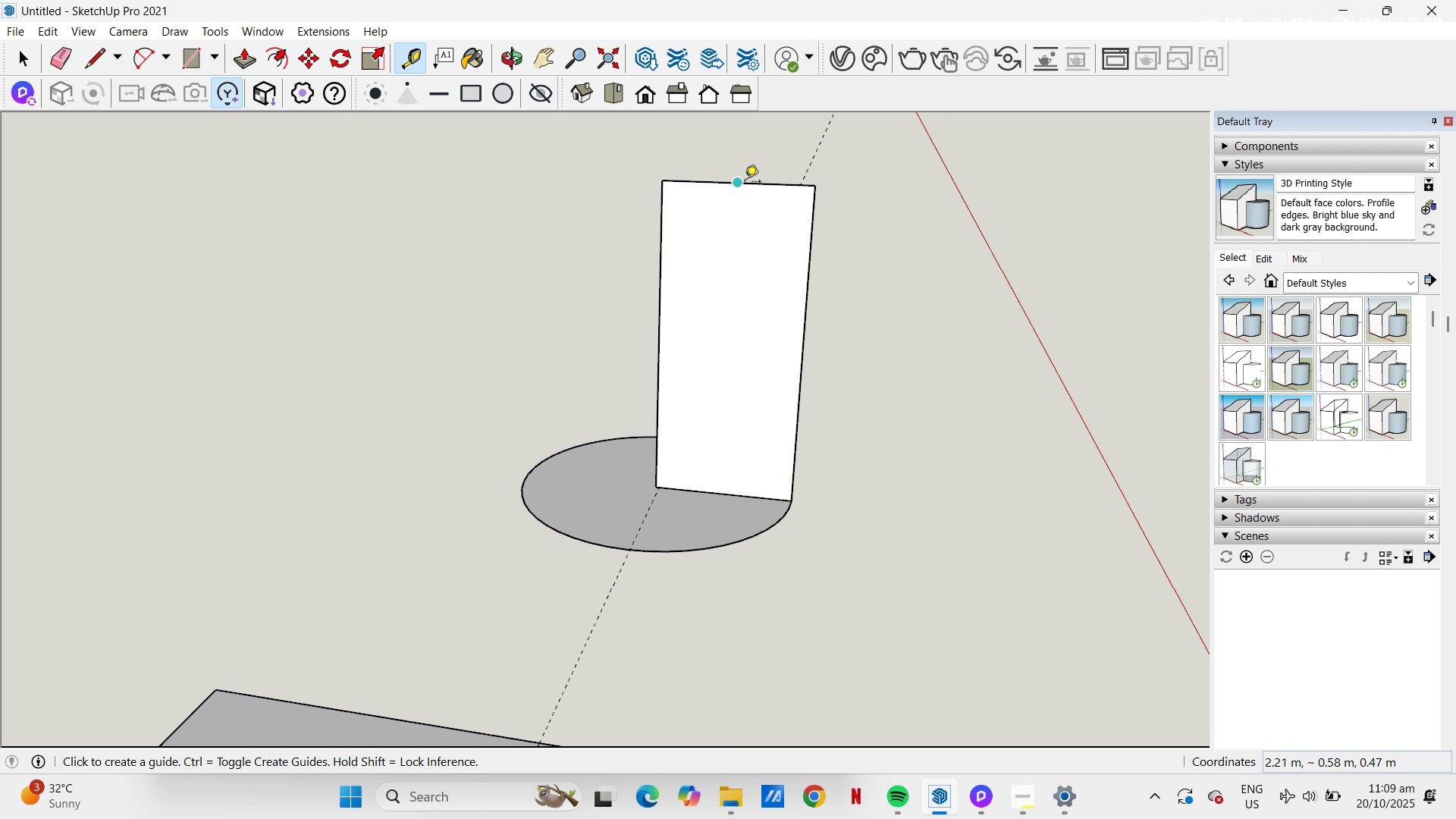 
left_click([745, 183])
 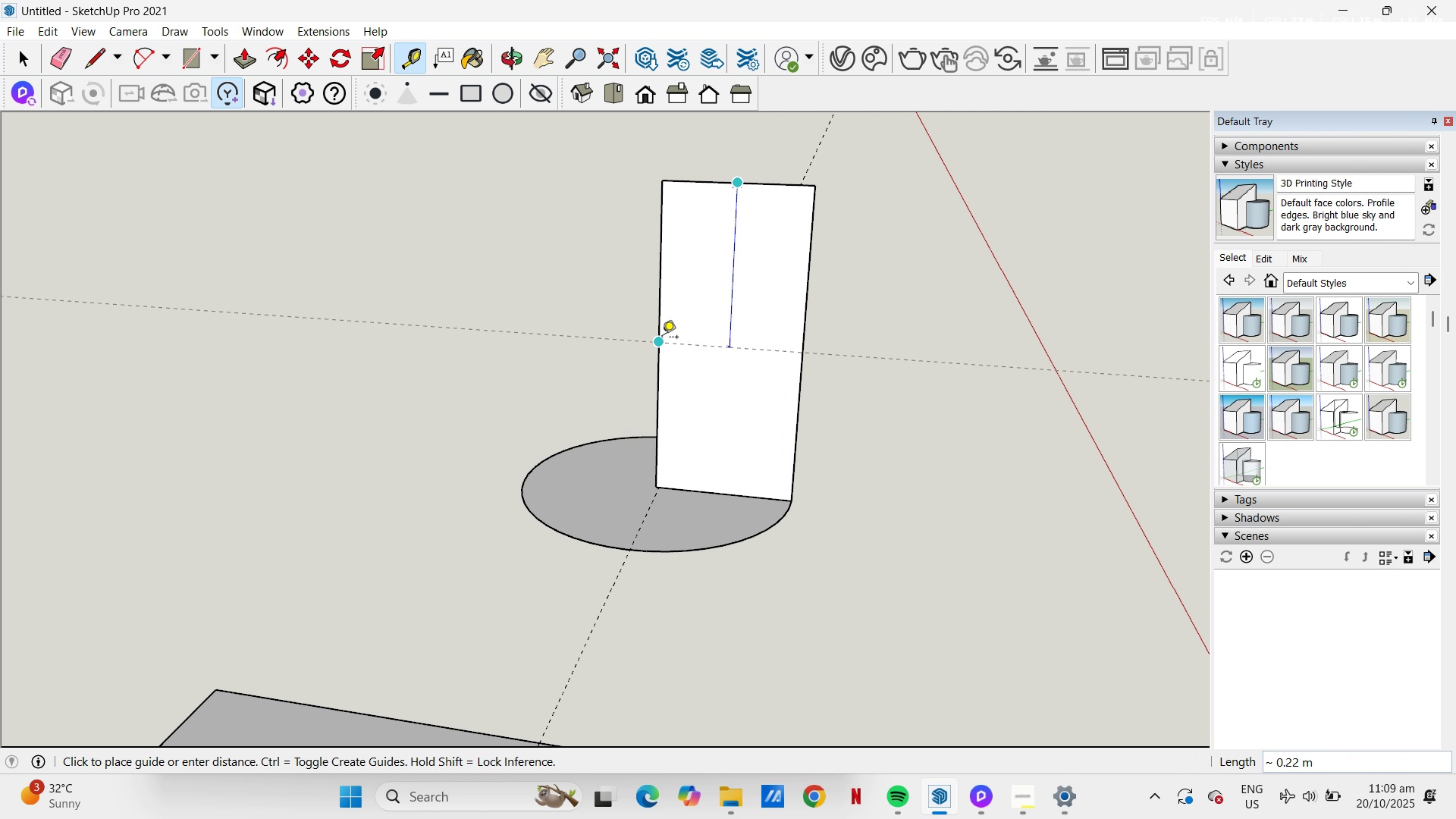 
left_click([662, 343])
 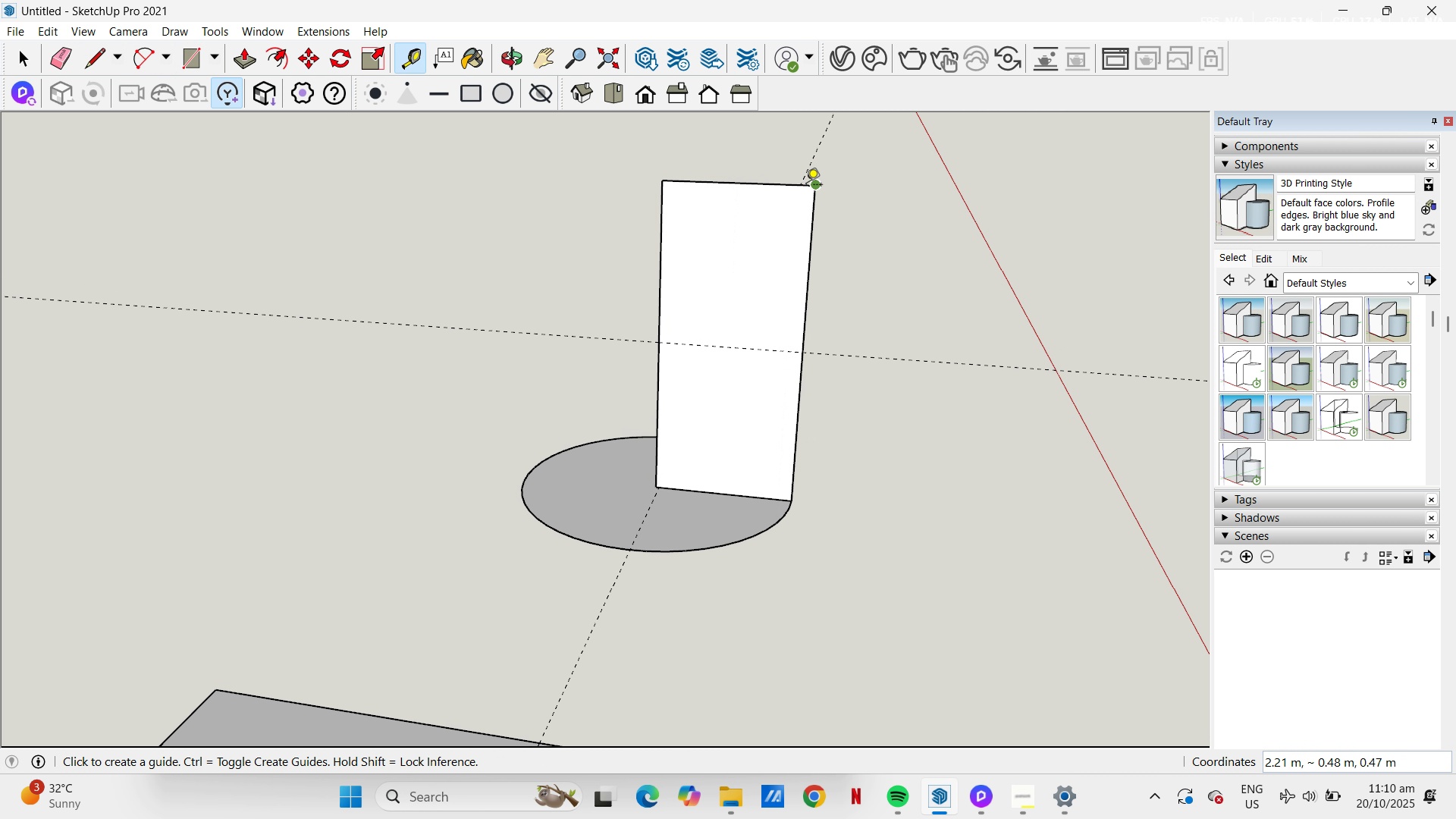 
key(A)
 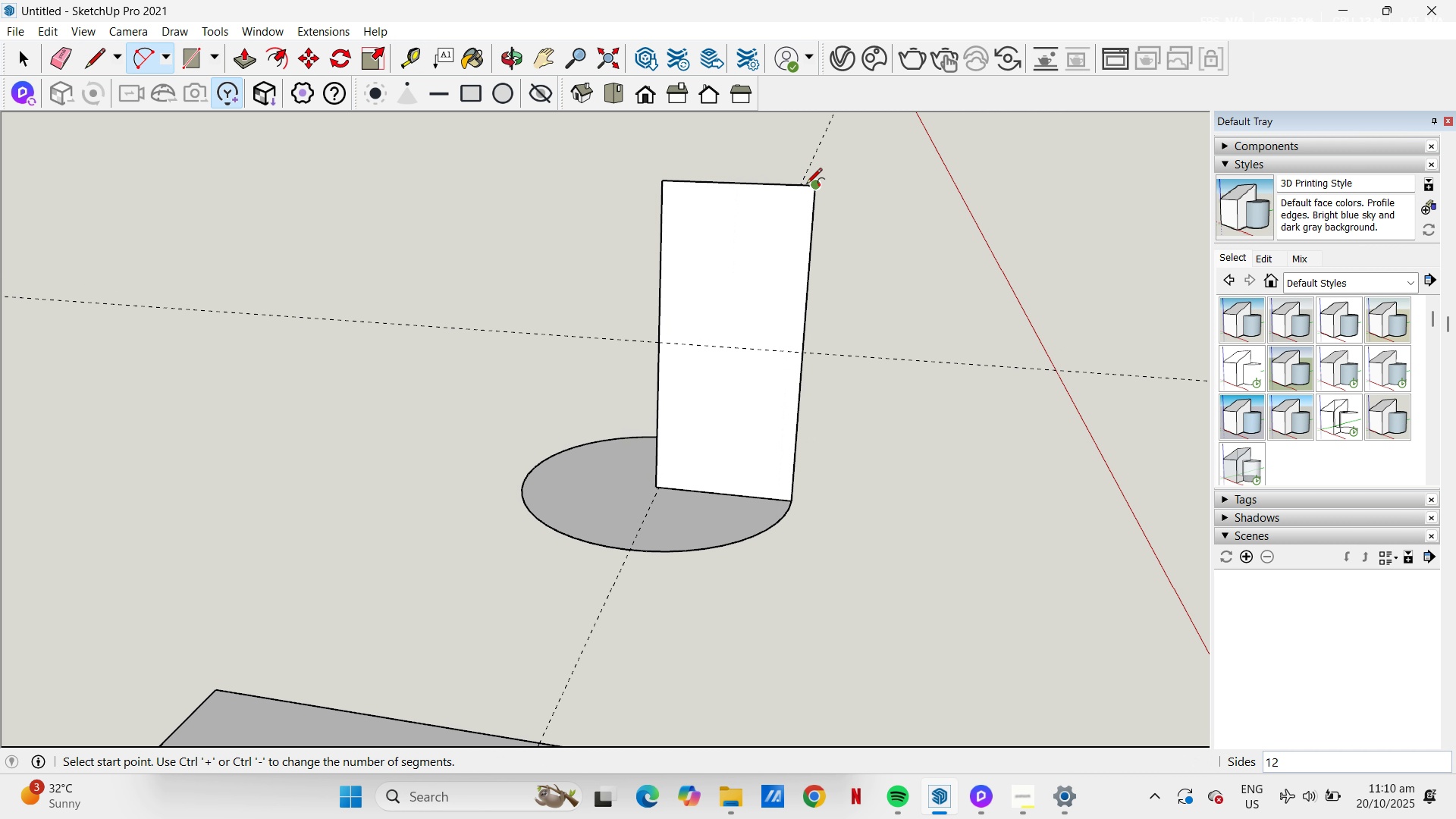 
left_click([811, 188])
 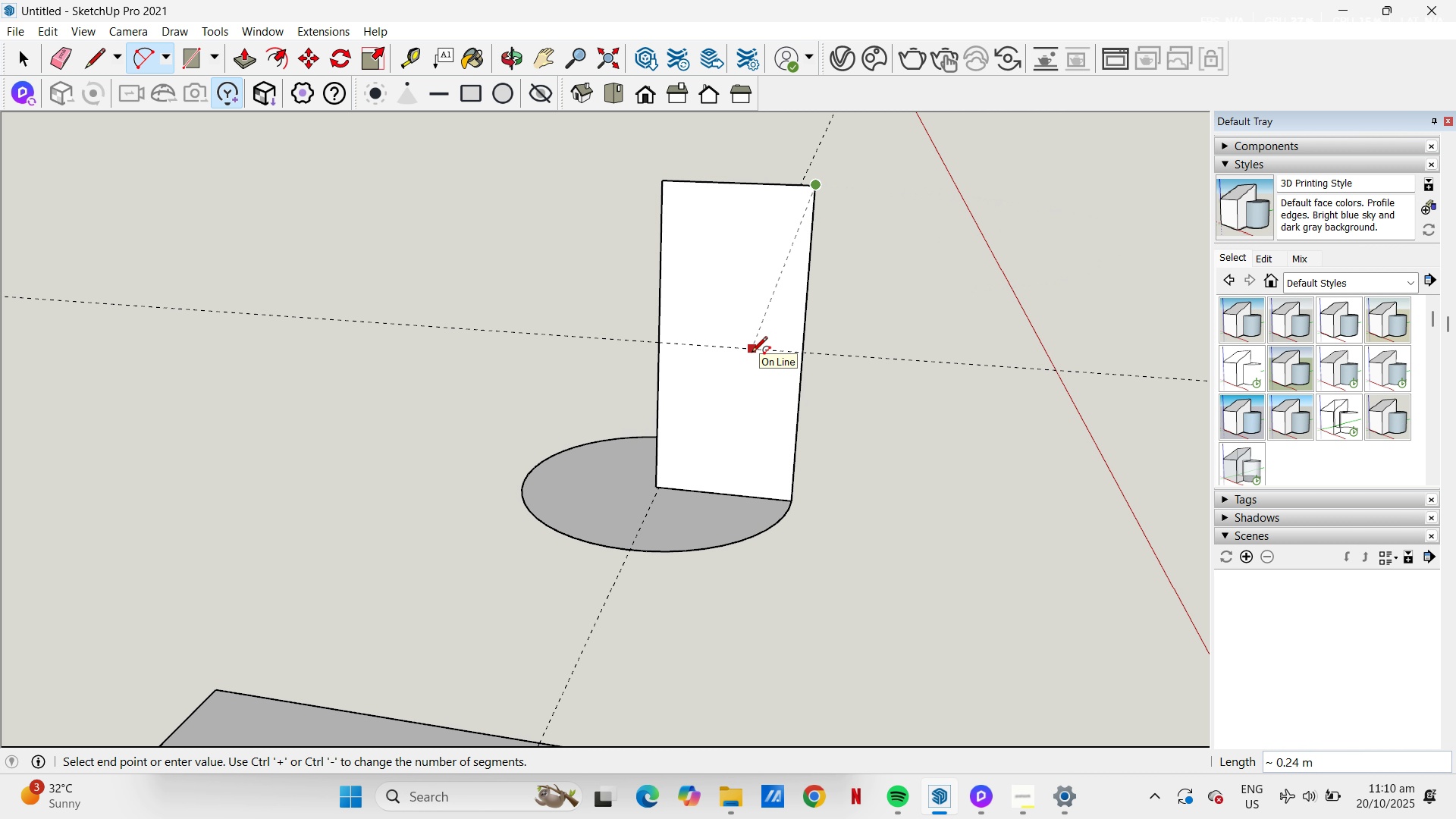 
key(Escape)
 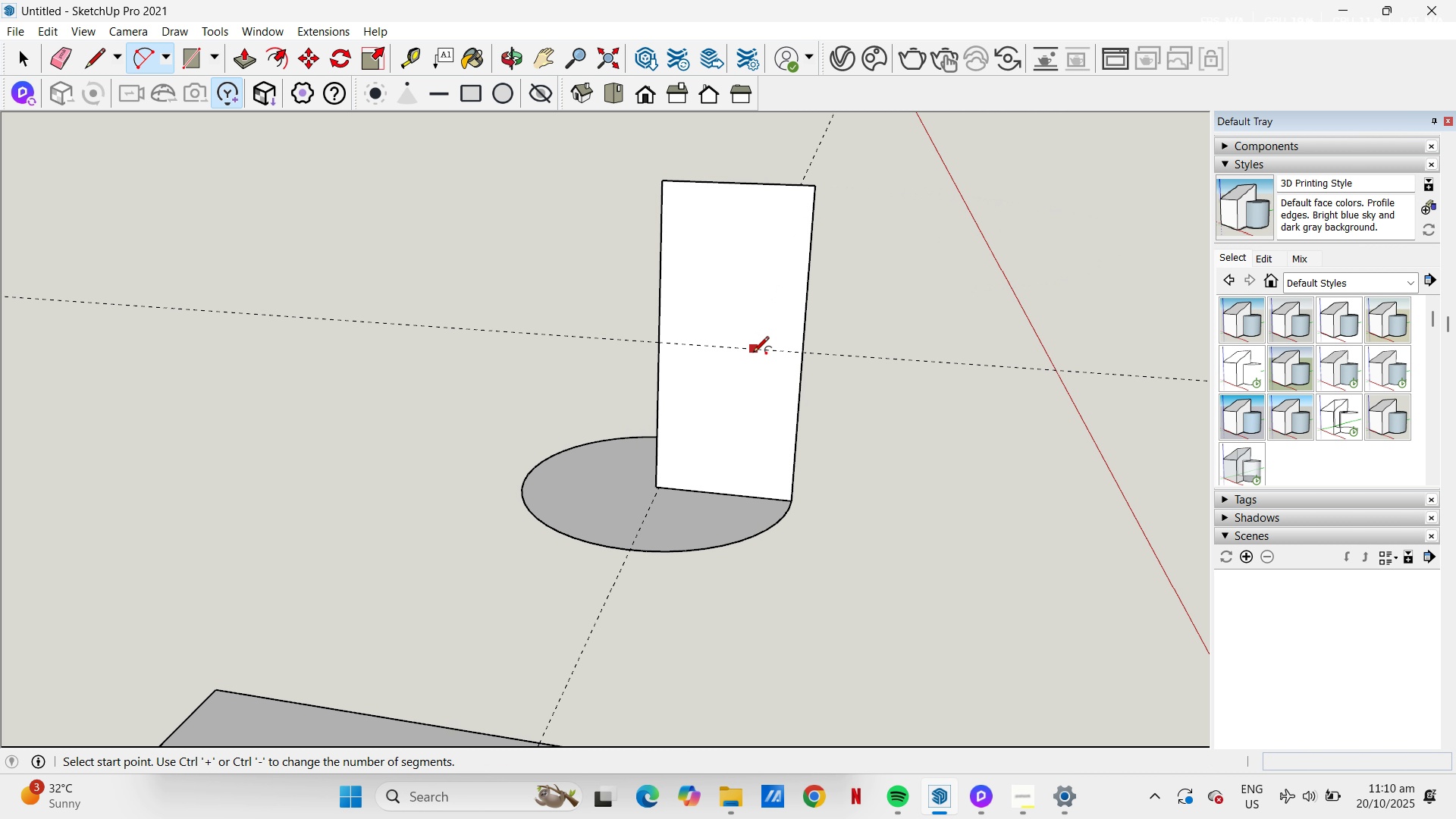 
key(T)
 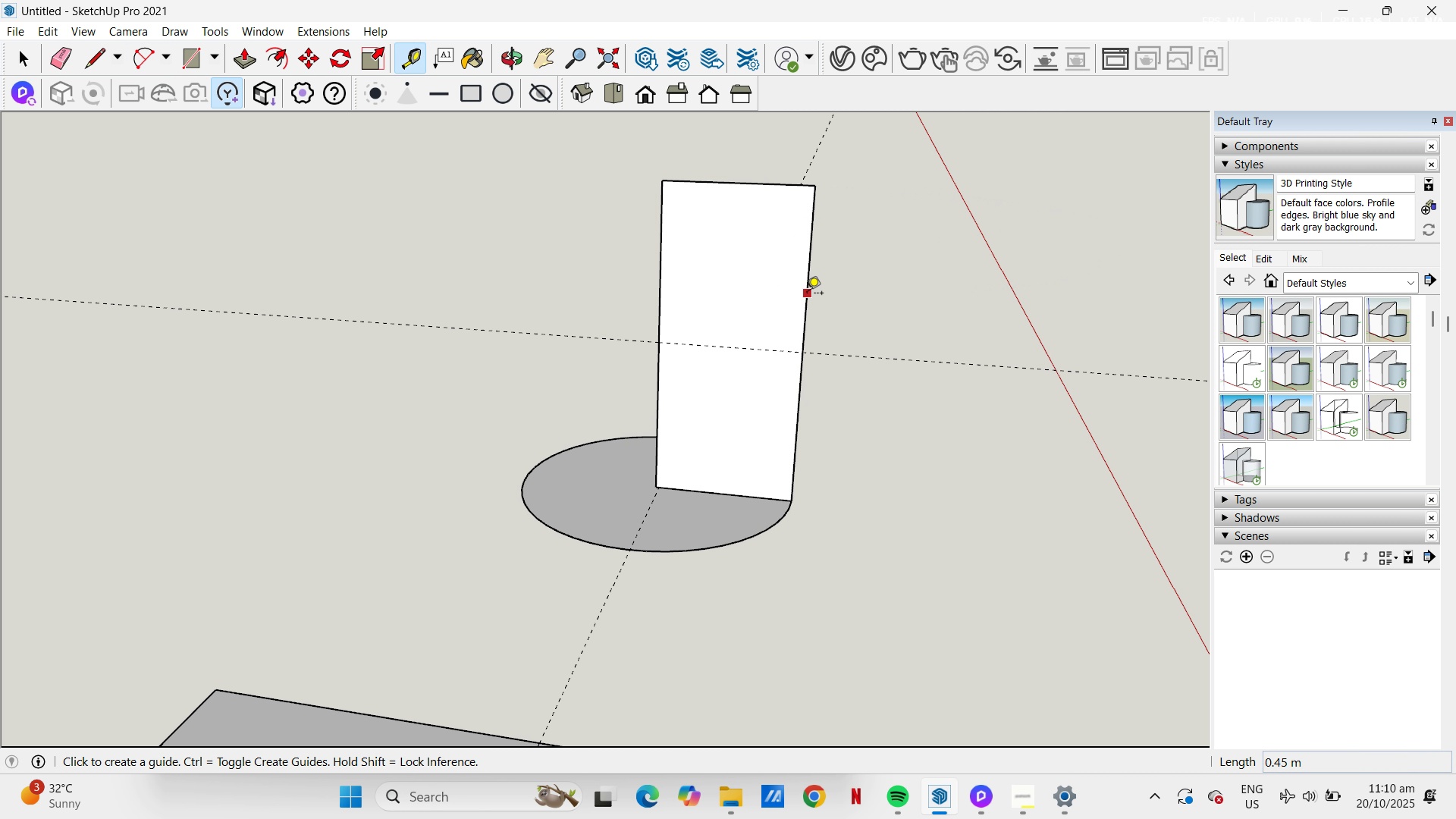 
left_click_drag(start_coordinate=[805, 293], to_coordinate=[802, 293])
 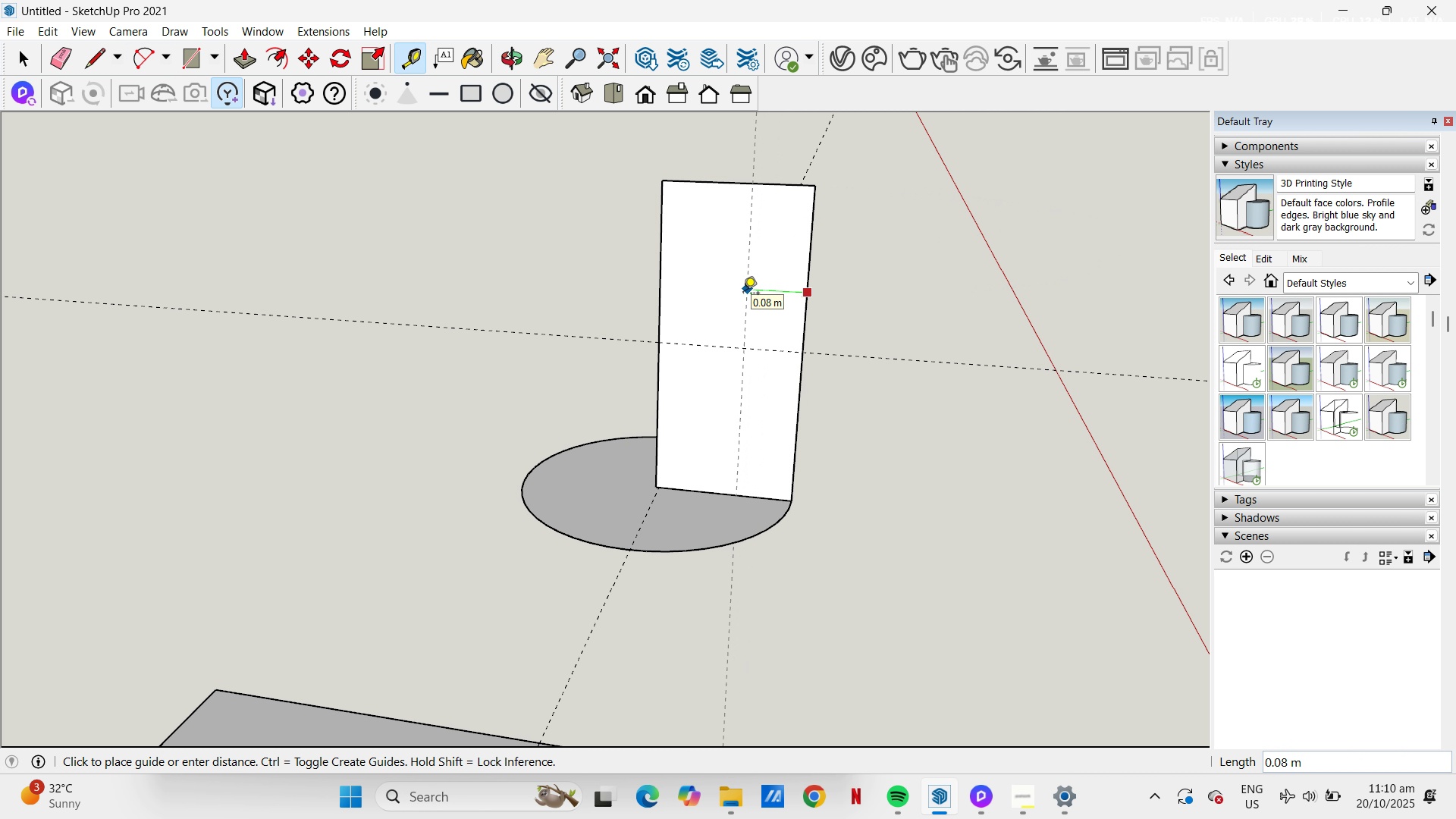 
key(NumpadDecimal)
 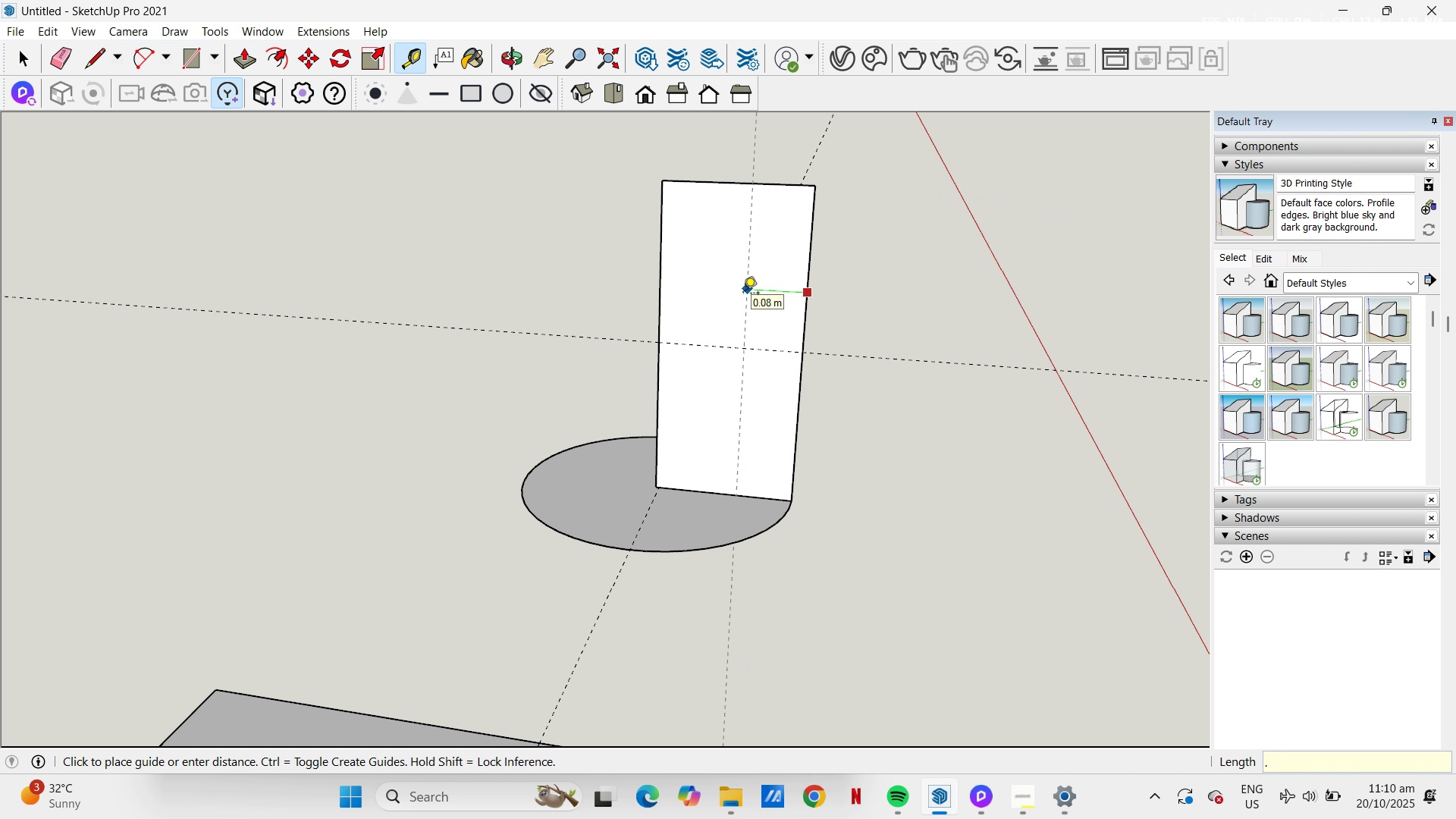 
key(Numpad1)
 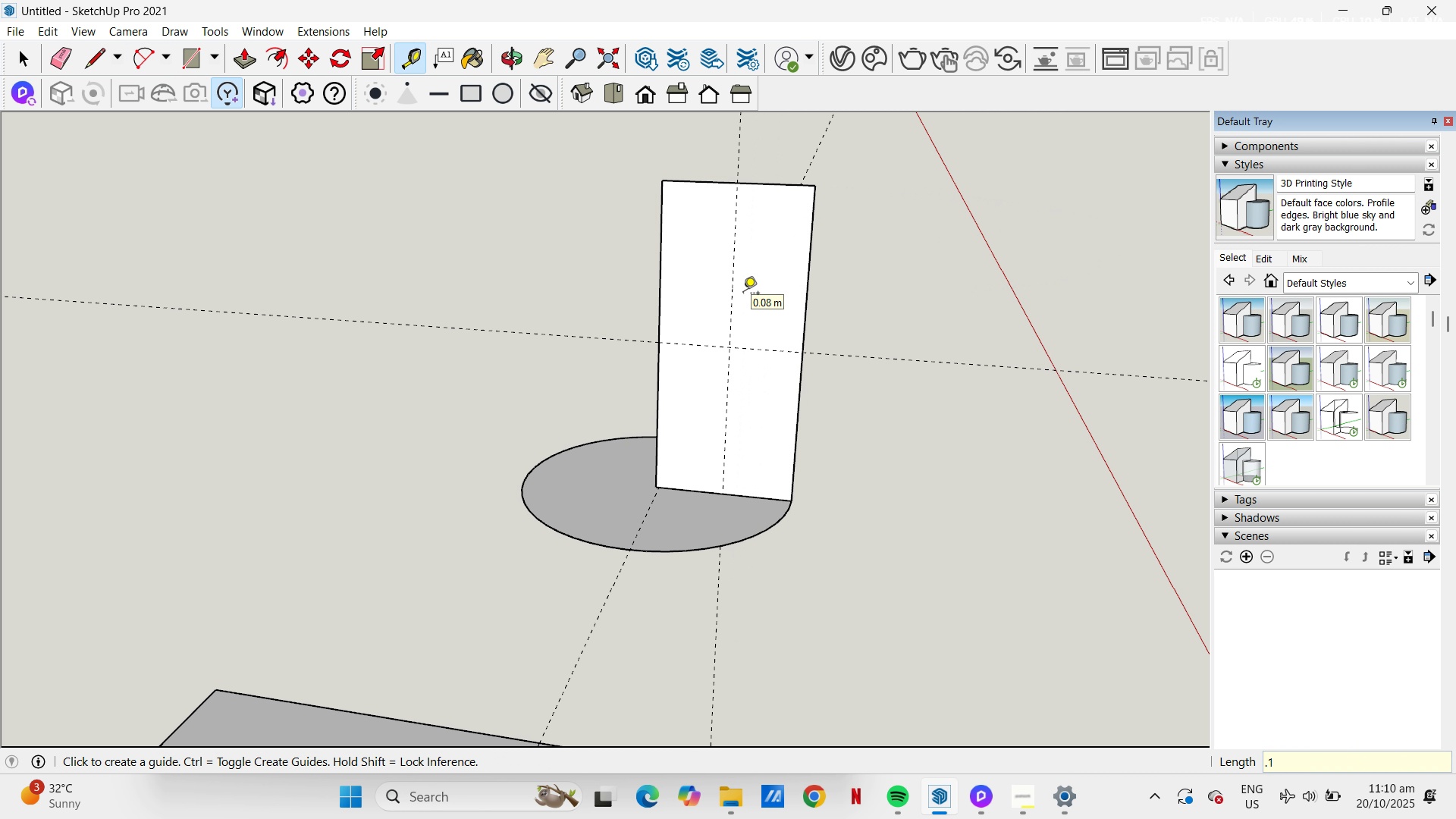 
key(NumpadEnter)
 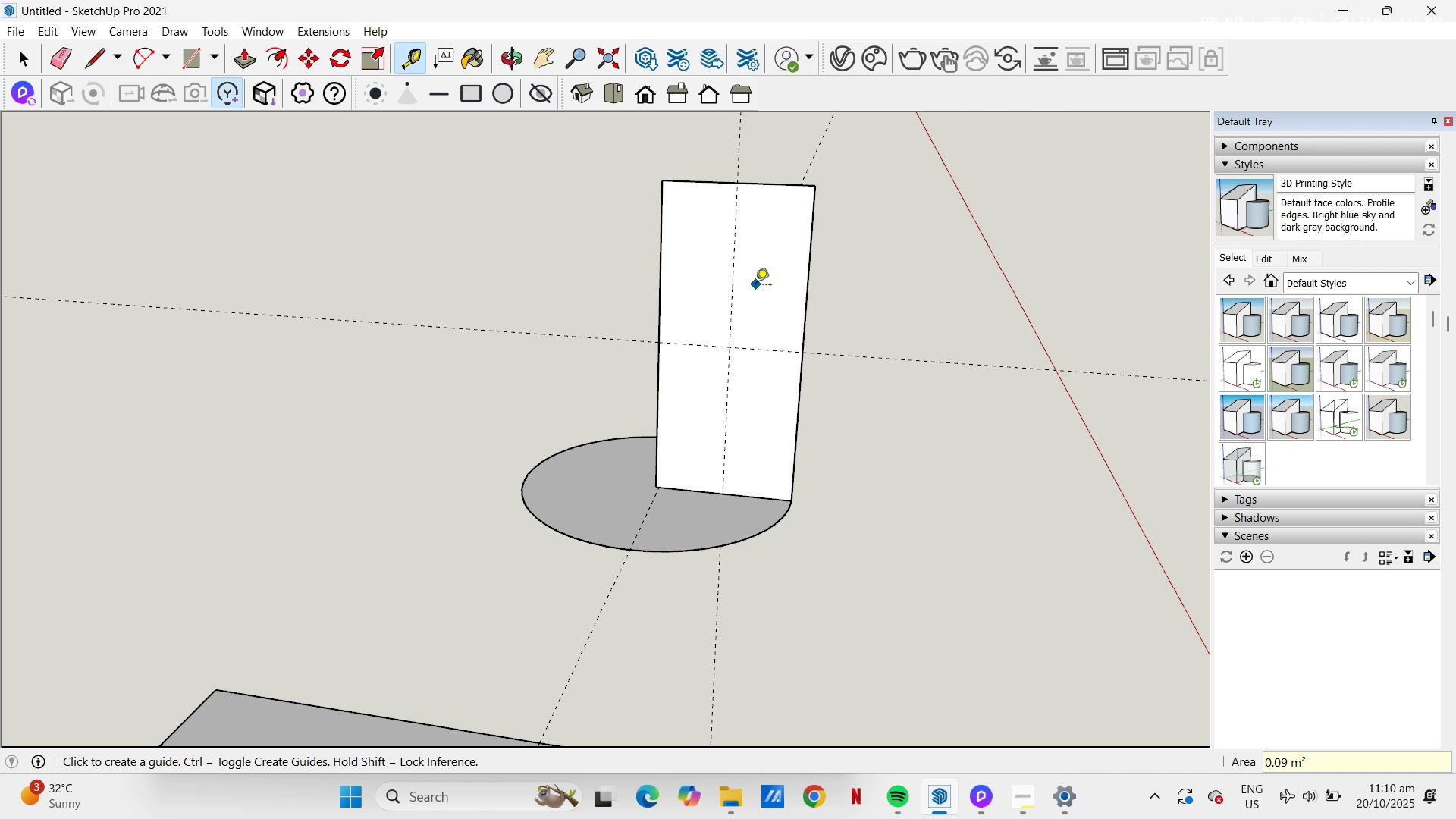 
key(A)
 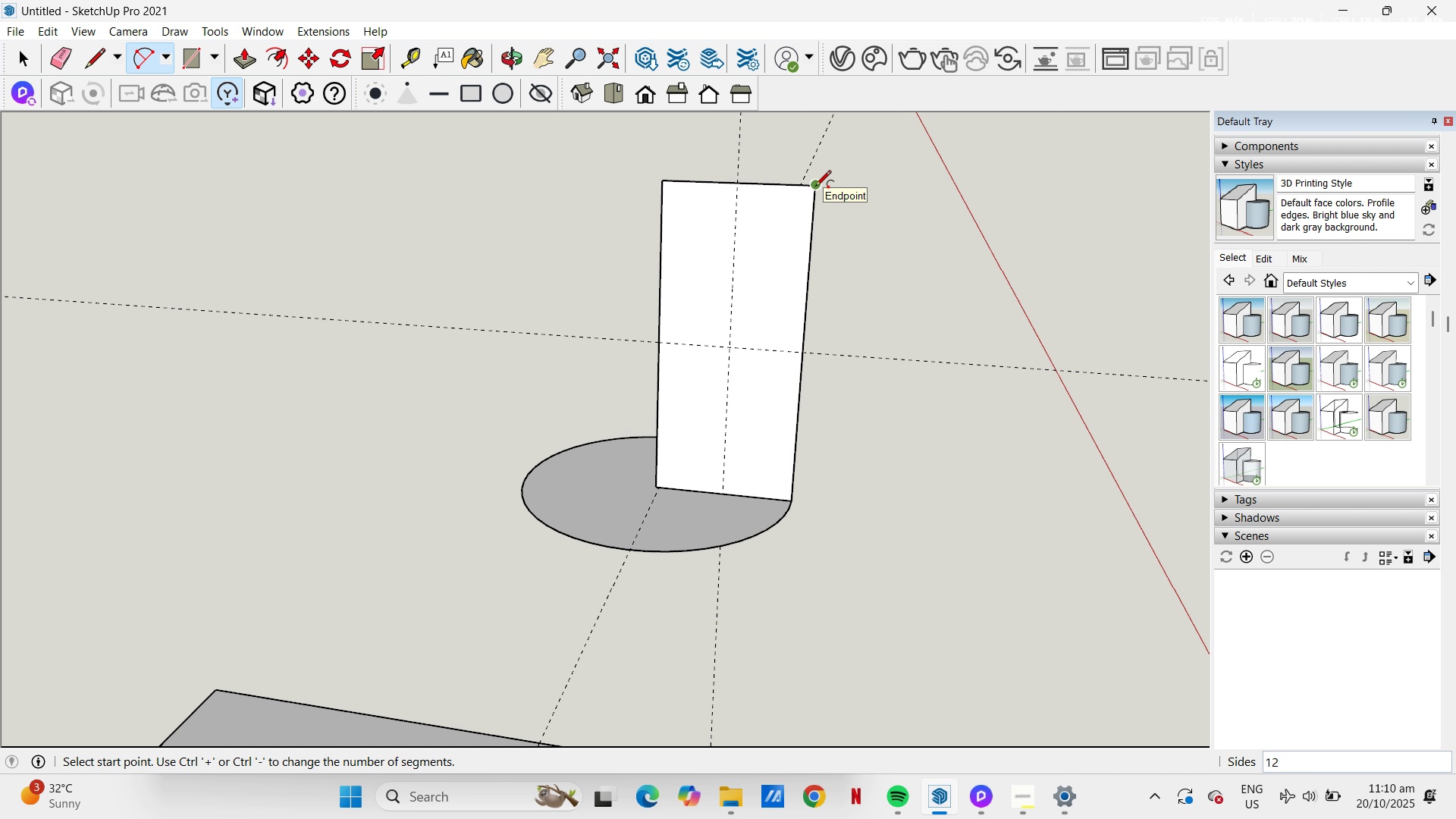 
left_click_drag(start_coordinate=[815, 187], to_coordinate=[815, 193])
 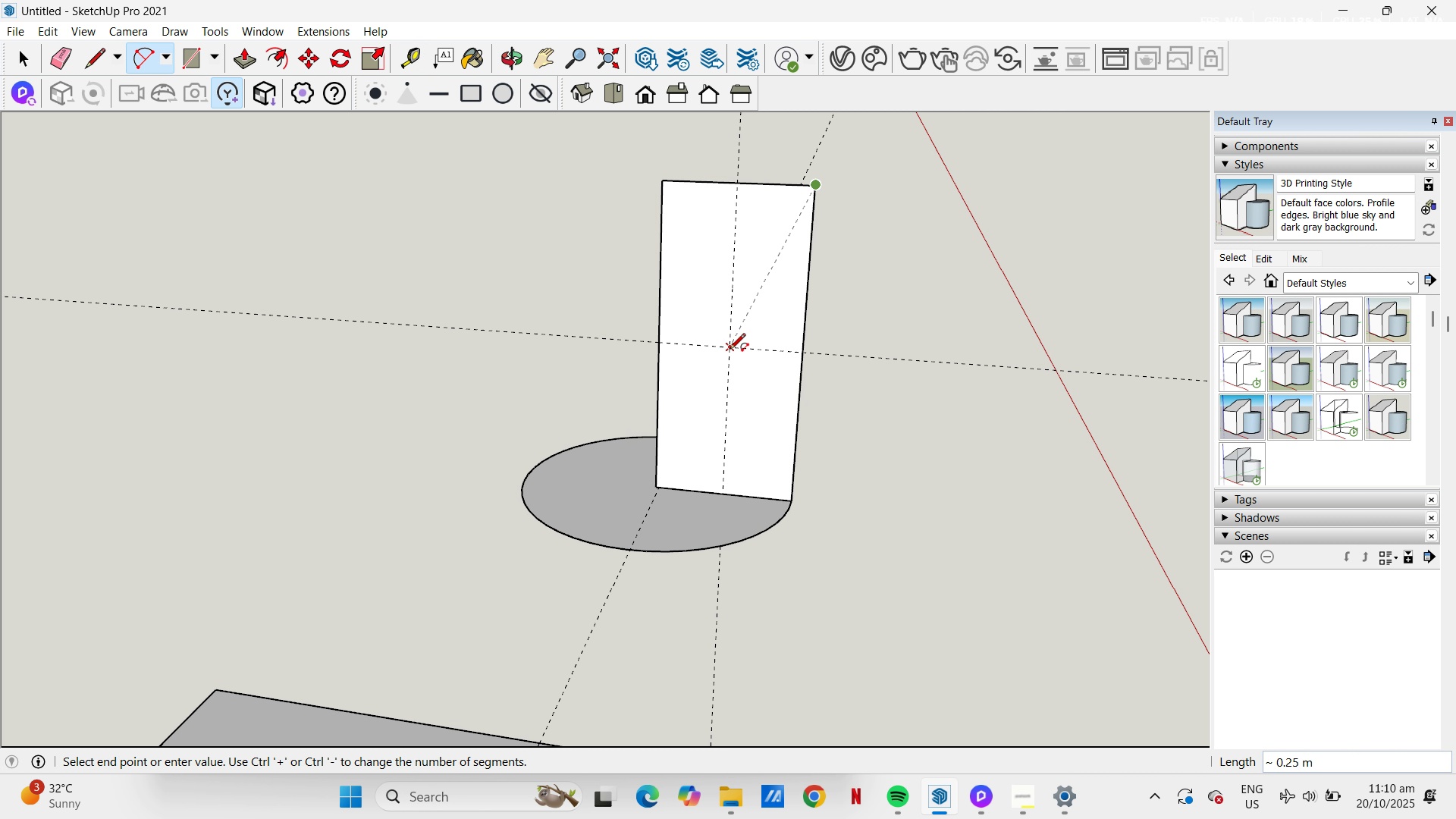 
left_click_drag(start_coordinate=[730, 350], to_coordinate=[730, 345])
 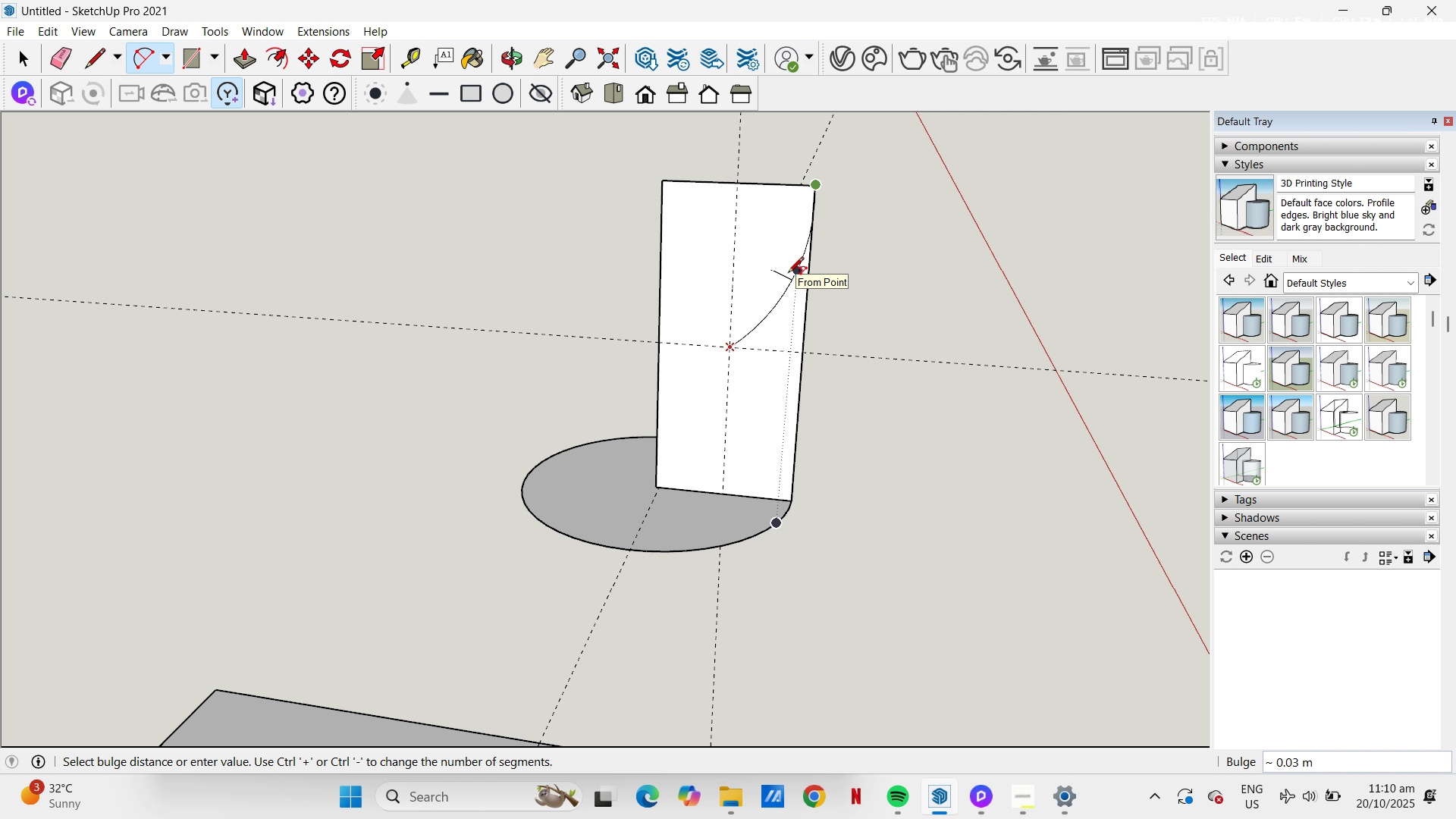 
scroll: coordinate [788, 274], scroll_direction: up, amount: 5.0
 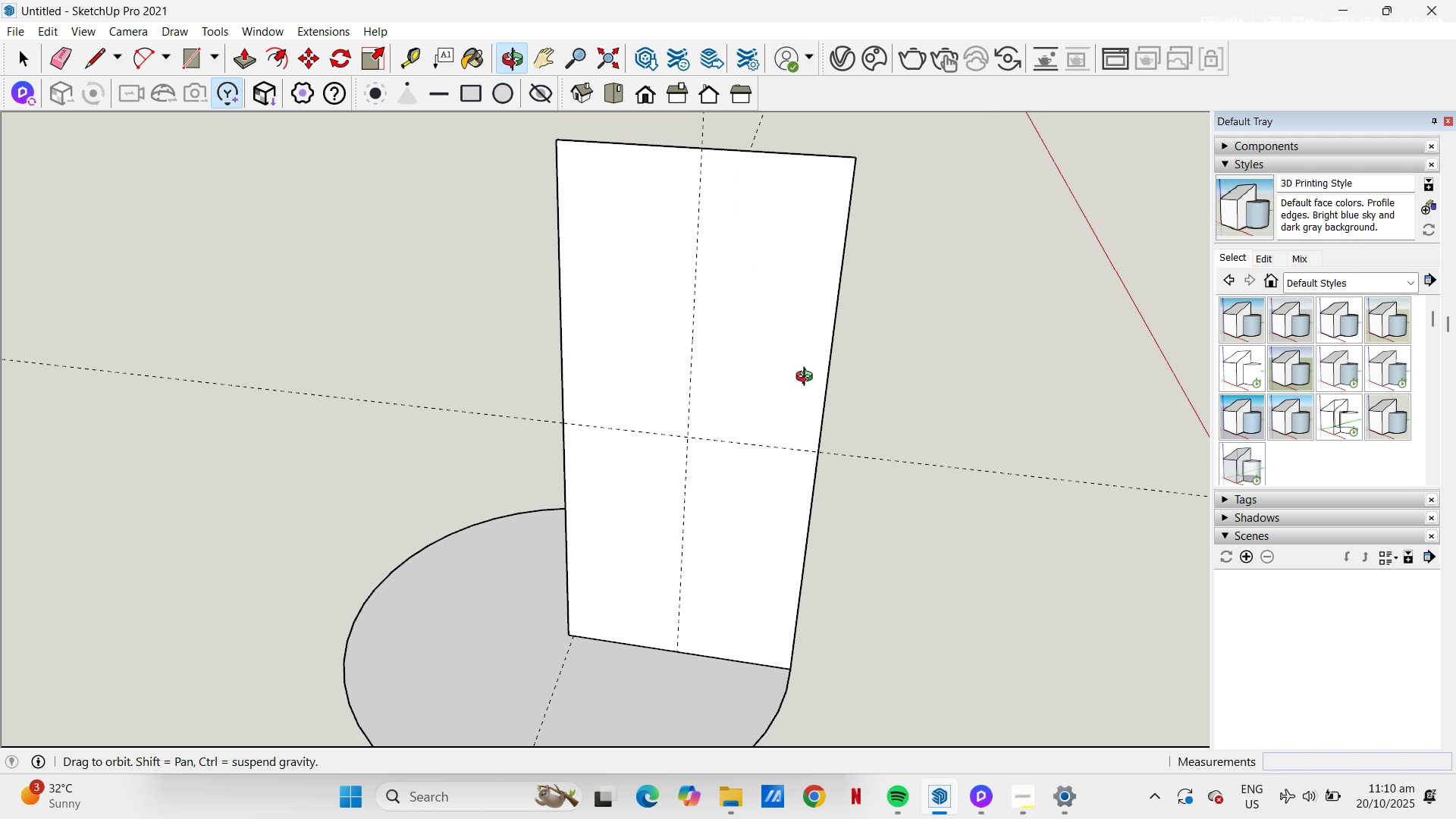 
scroll: coordinate [836, 302], scroll_direction: down, amount: 1.0
 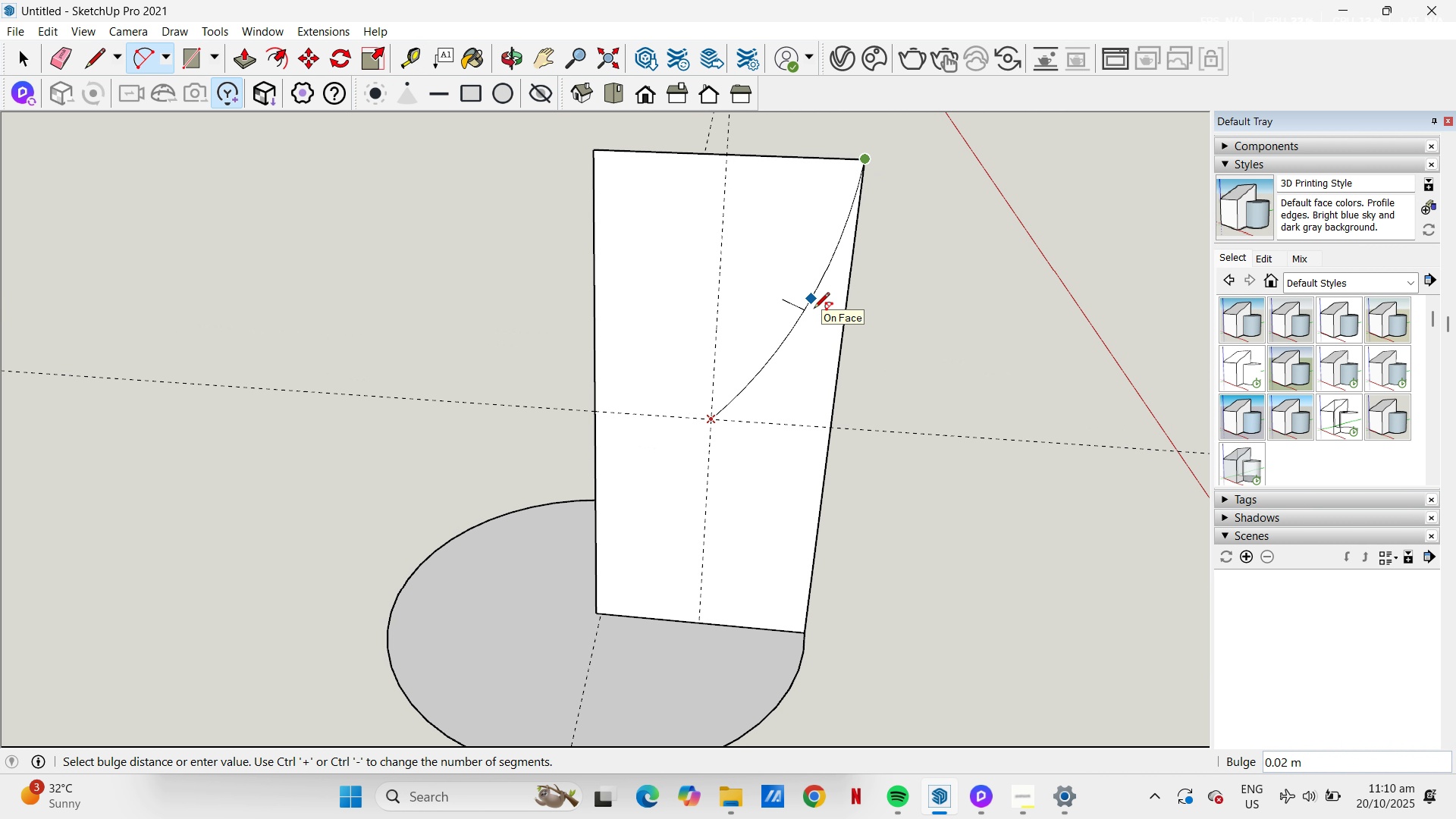 
key(Escape)
 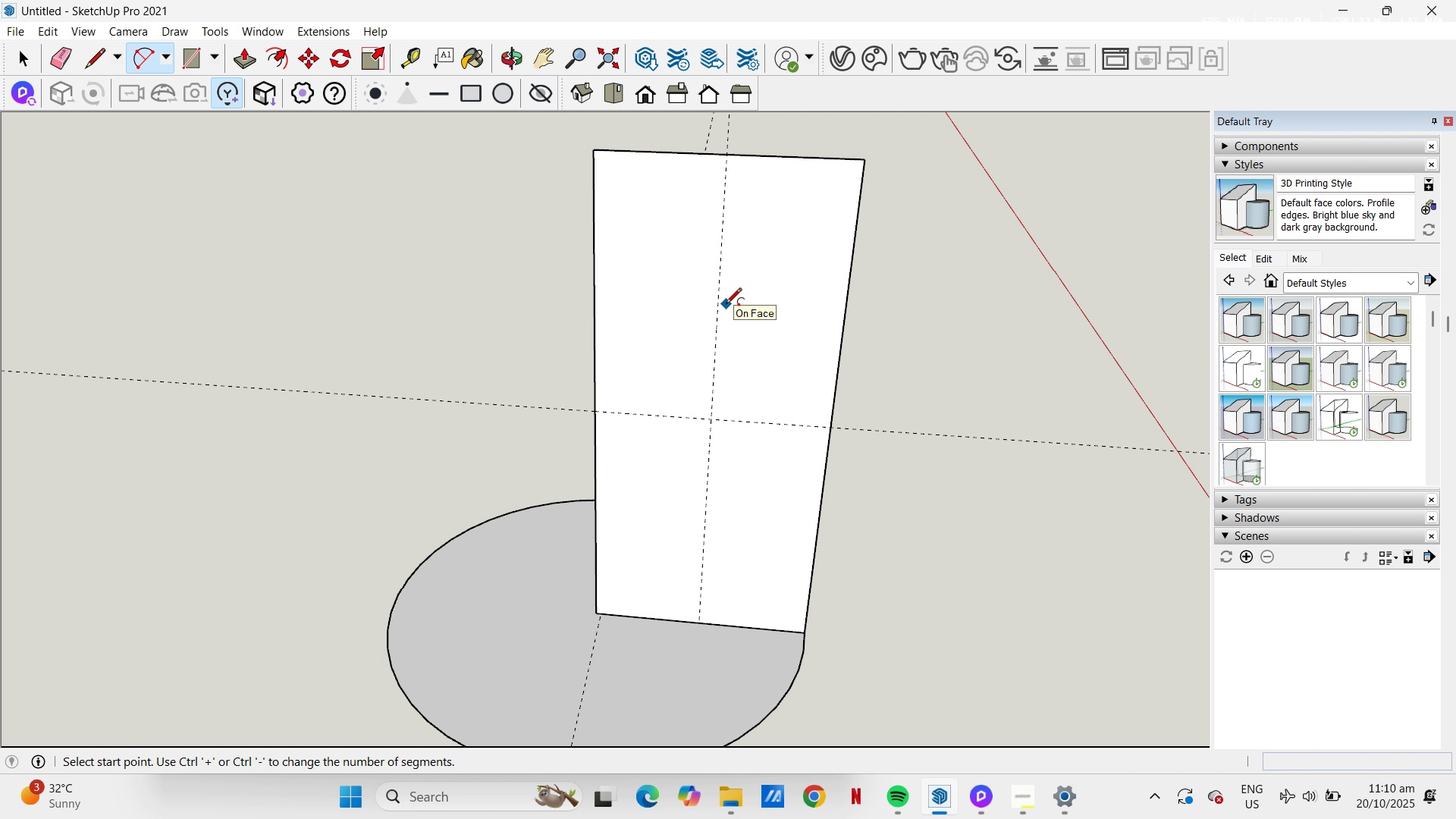 
key(T)
 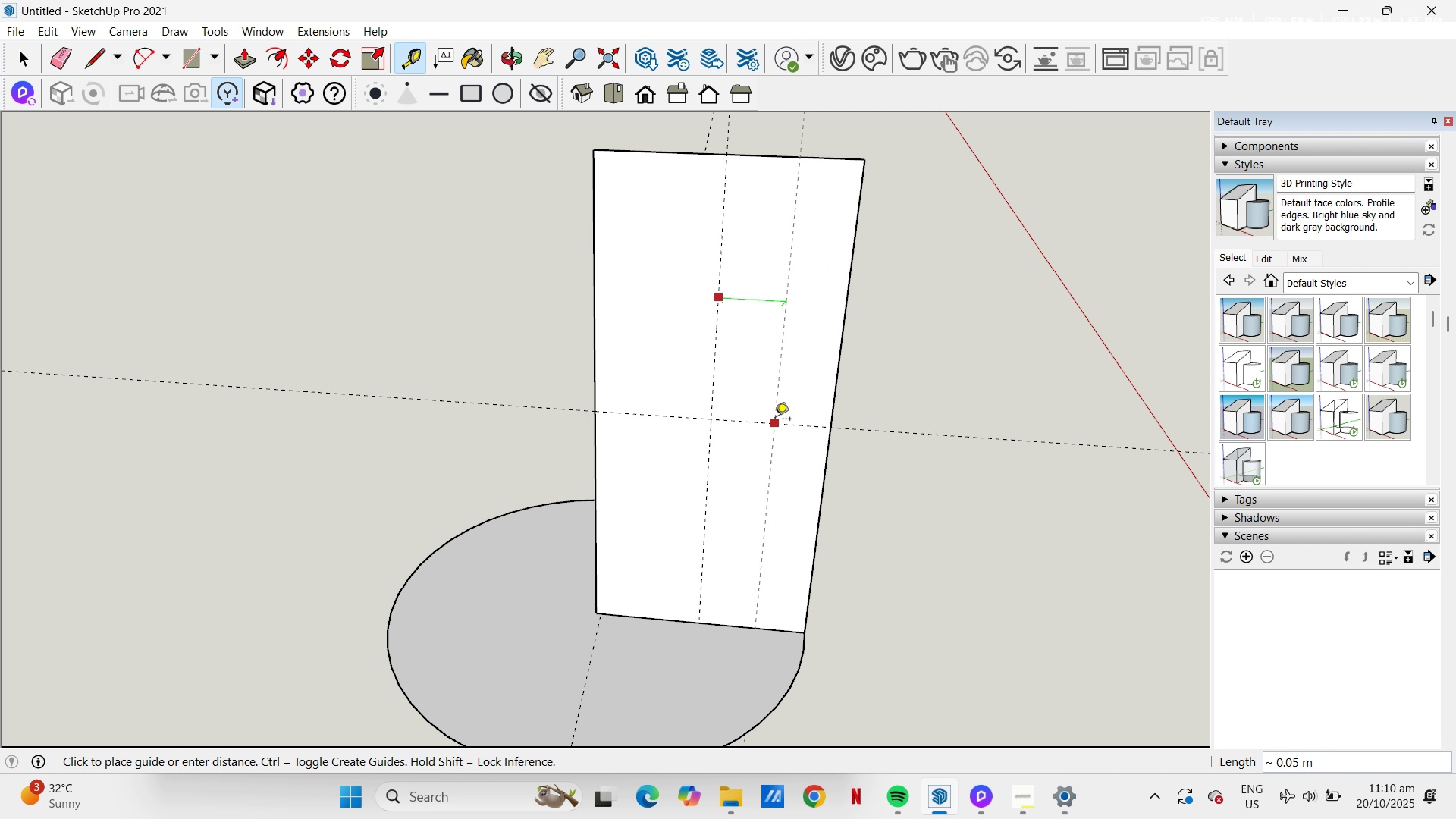 
left_click([772, 423])
 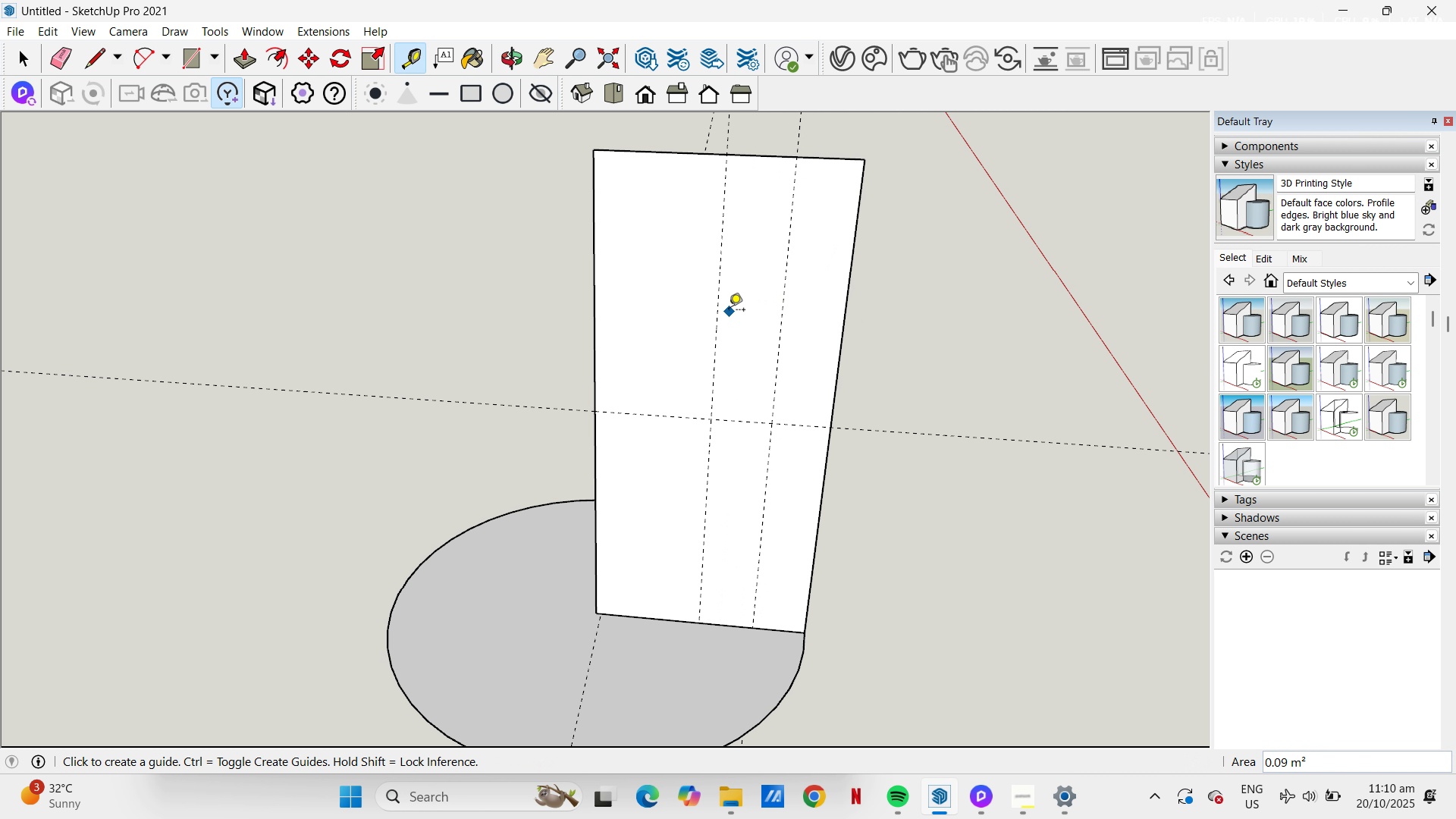 
type(ea)
 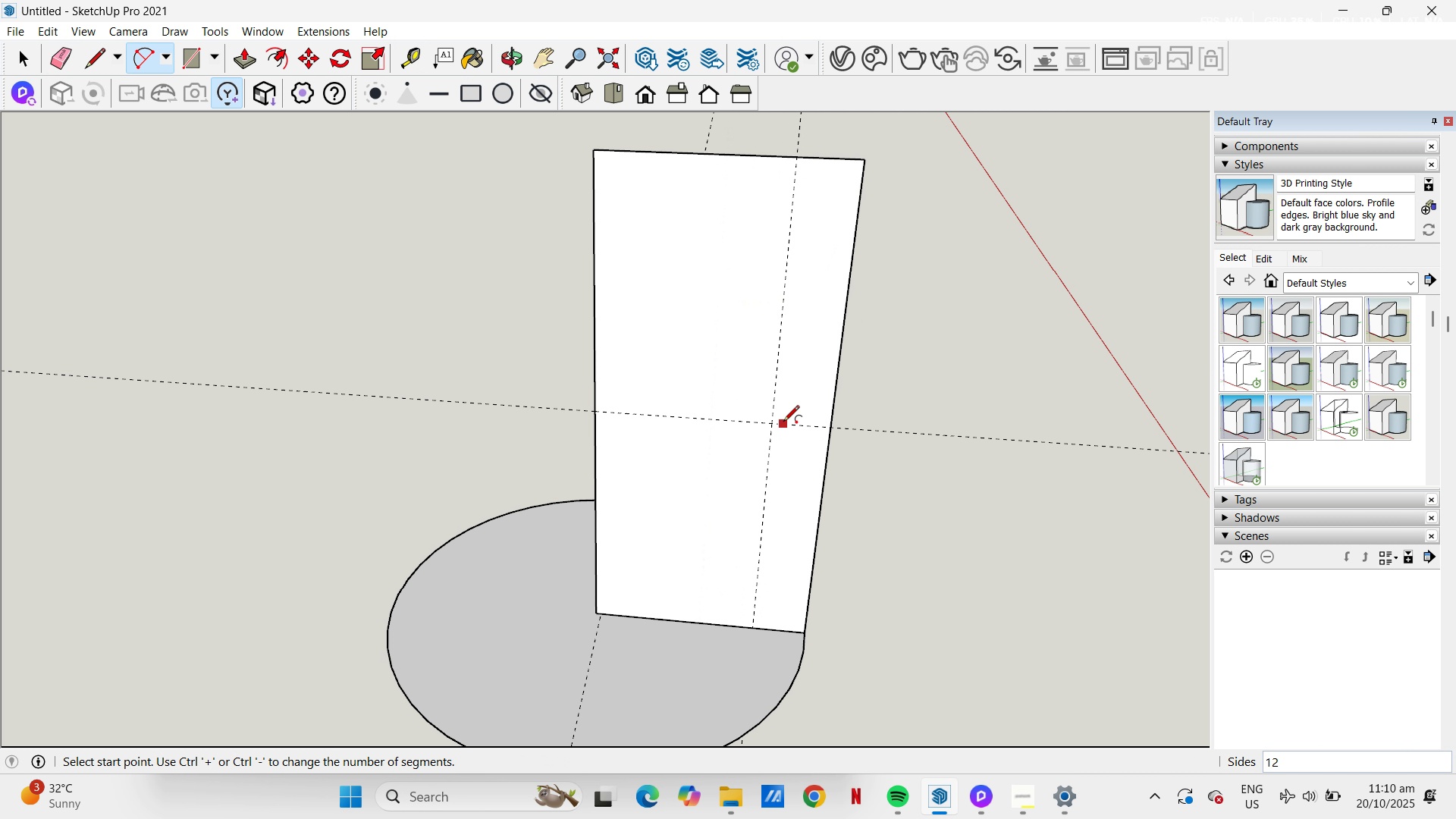 
left_click_drag(start_coordinate=[719, 282], to_coordinate=[706, 276])
 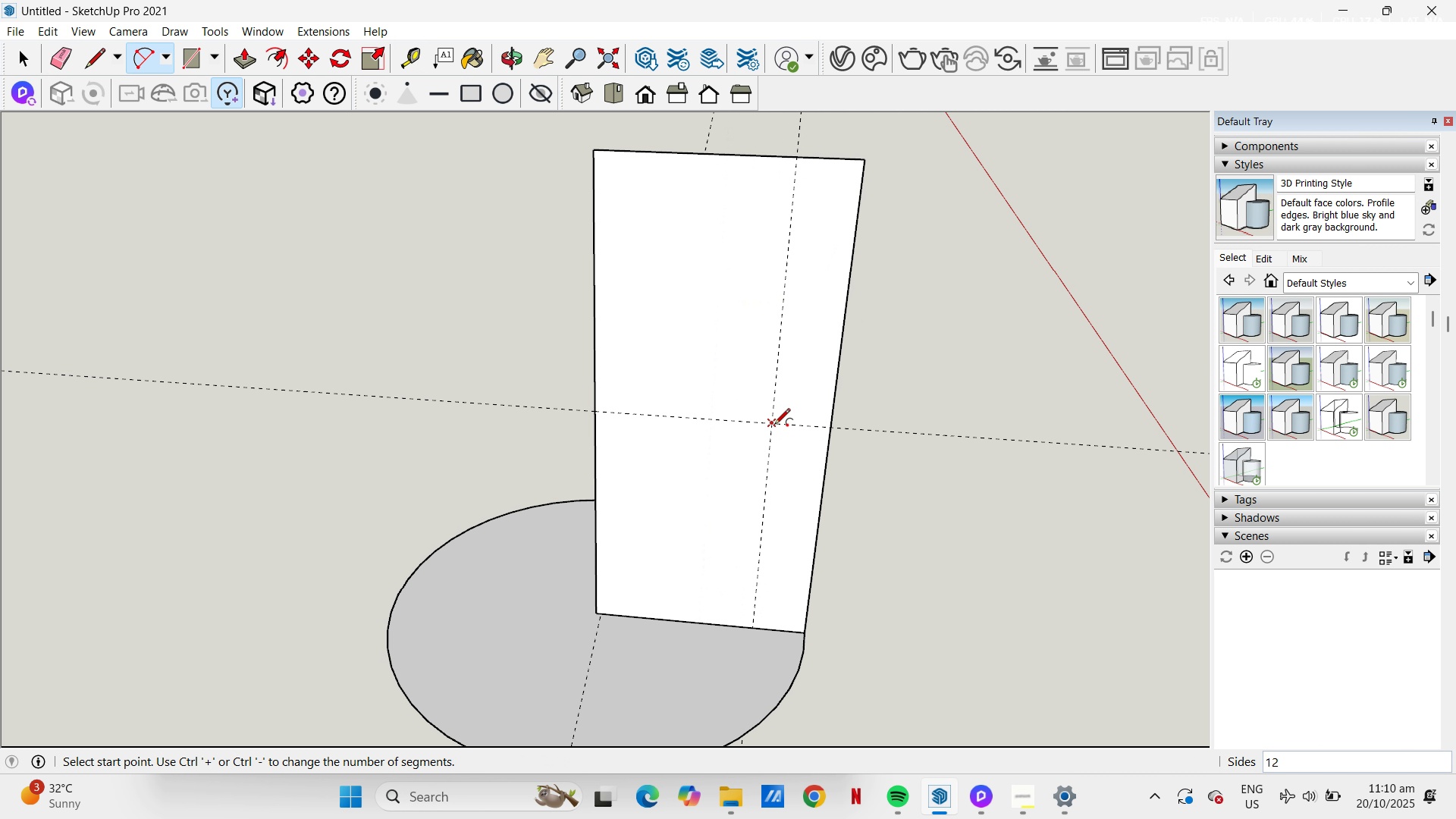 
left_click_drag(start_coordinate=[772, 425], to_coordinate=[785, 405])
 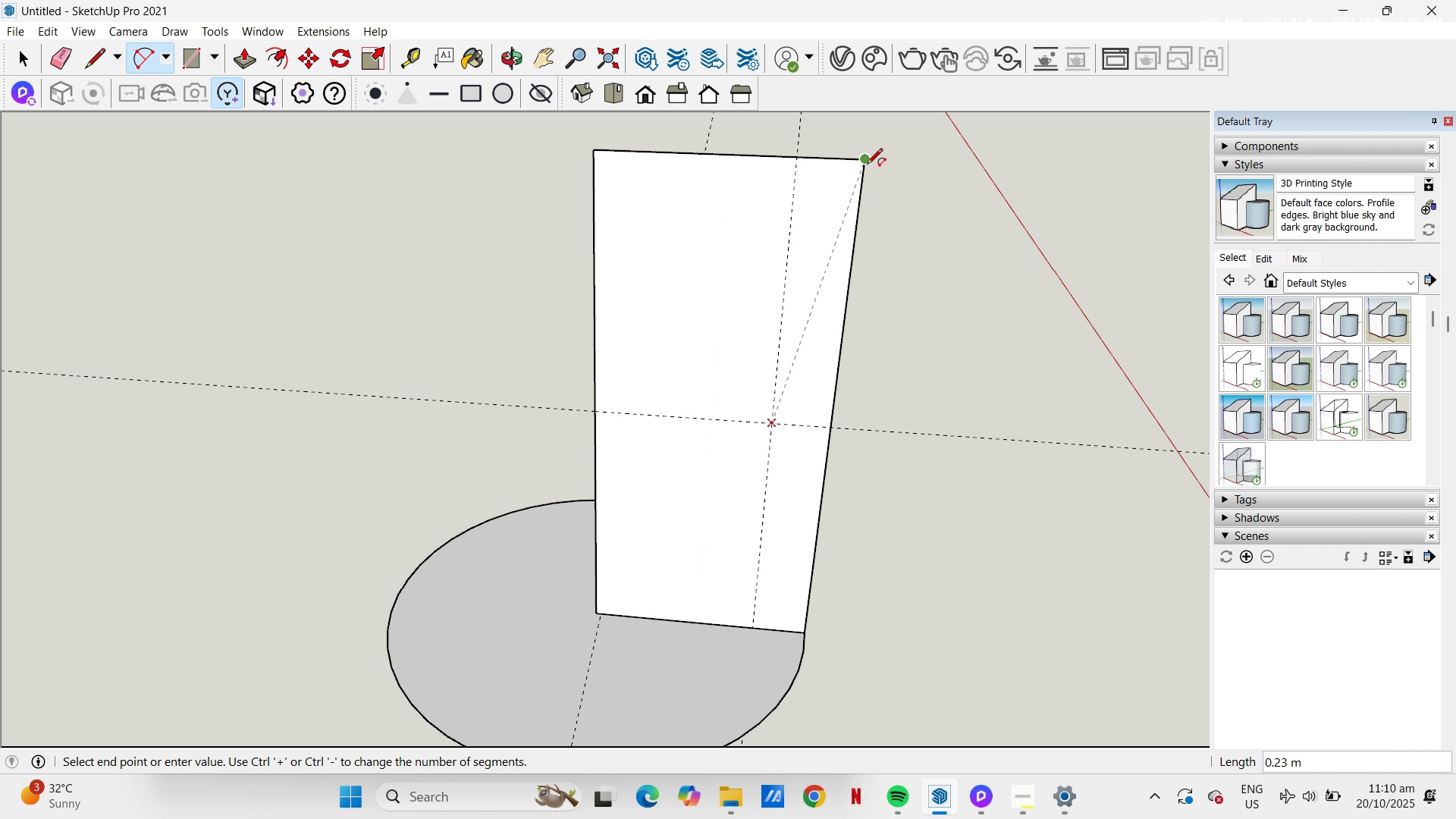 
left_click([866, 165])
 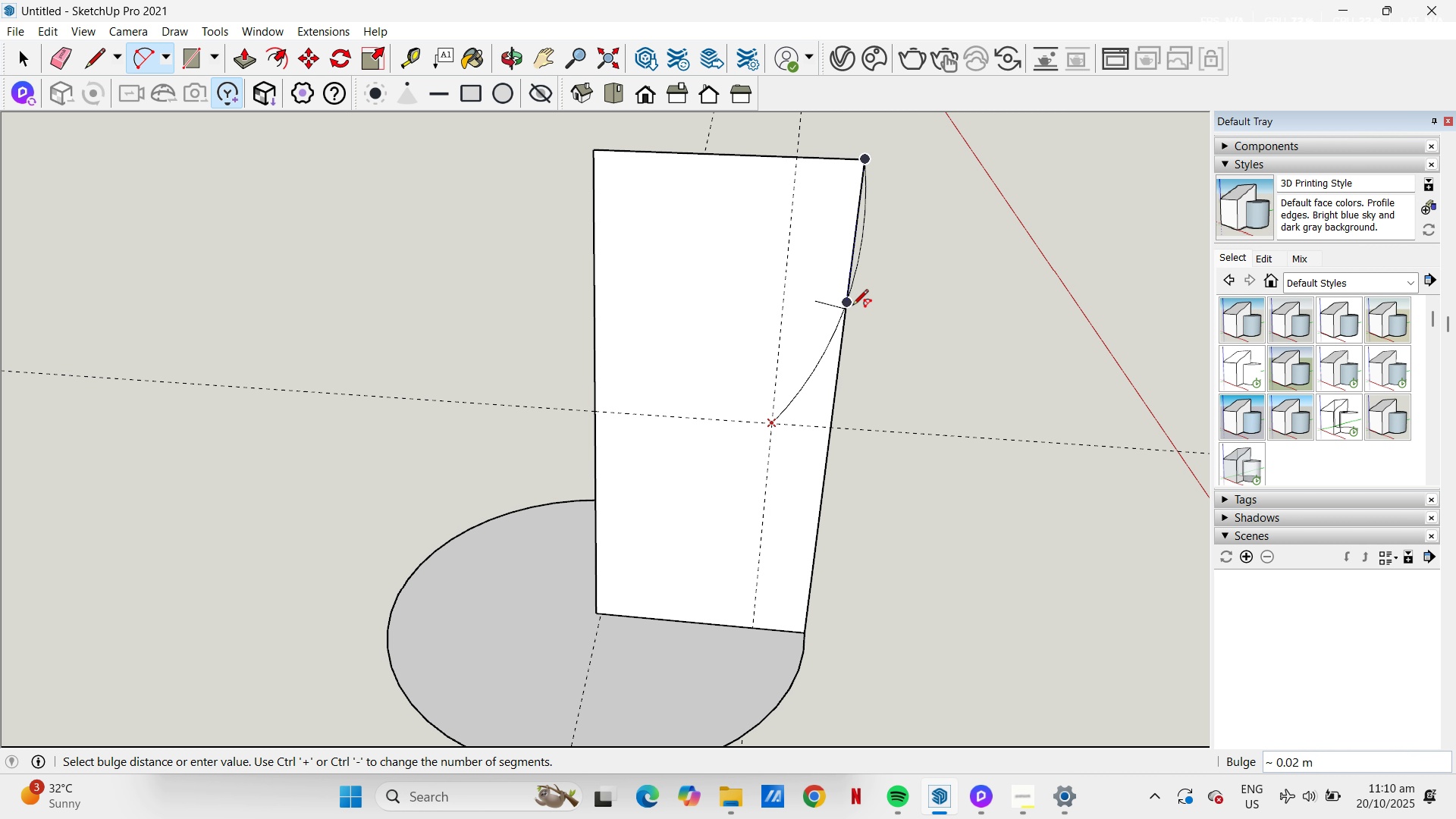 
left_click([852, 306])
 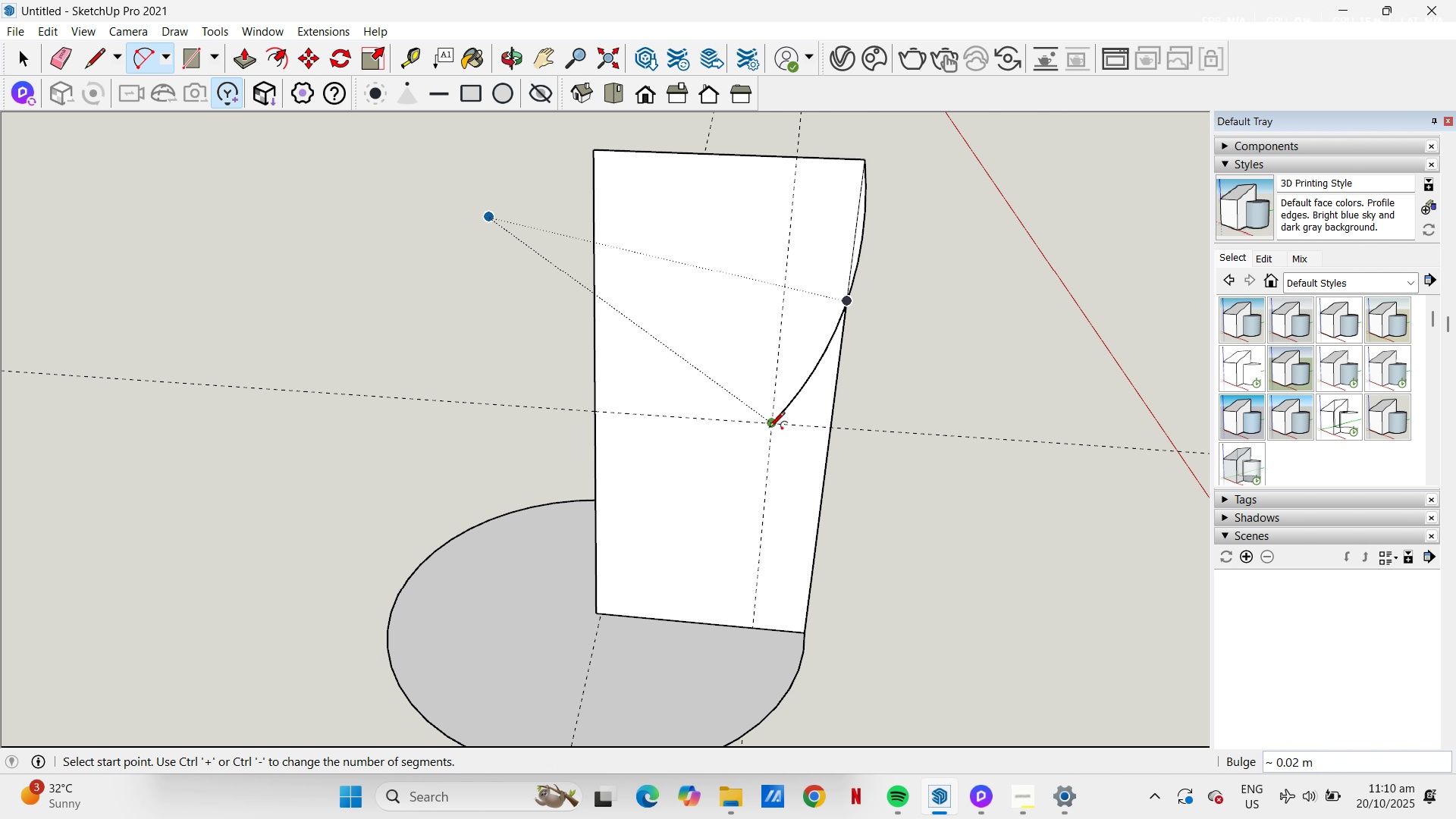 
left_click([769, 428])
 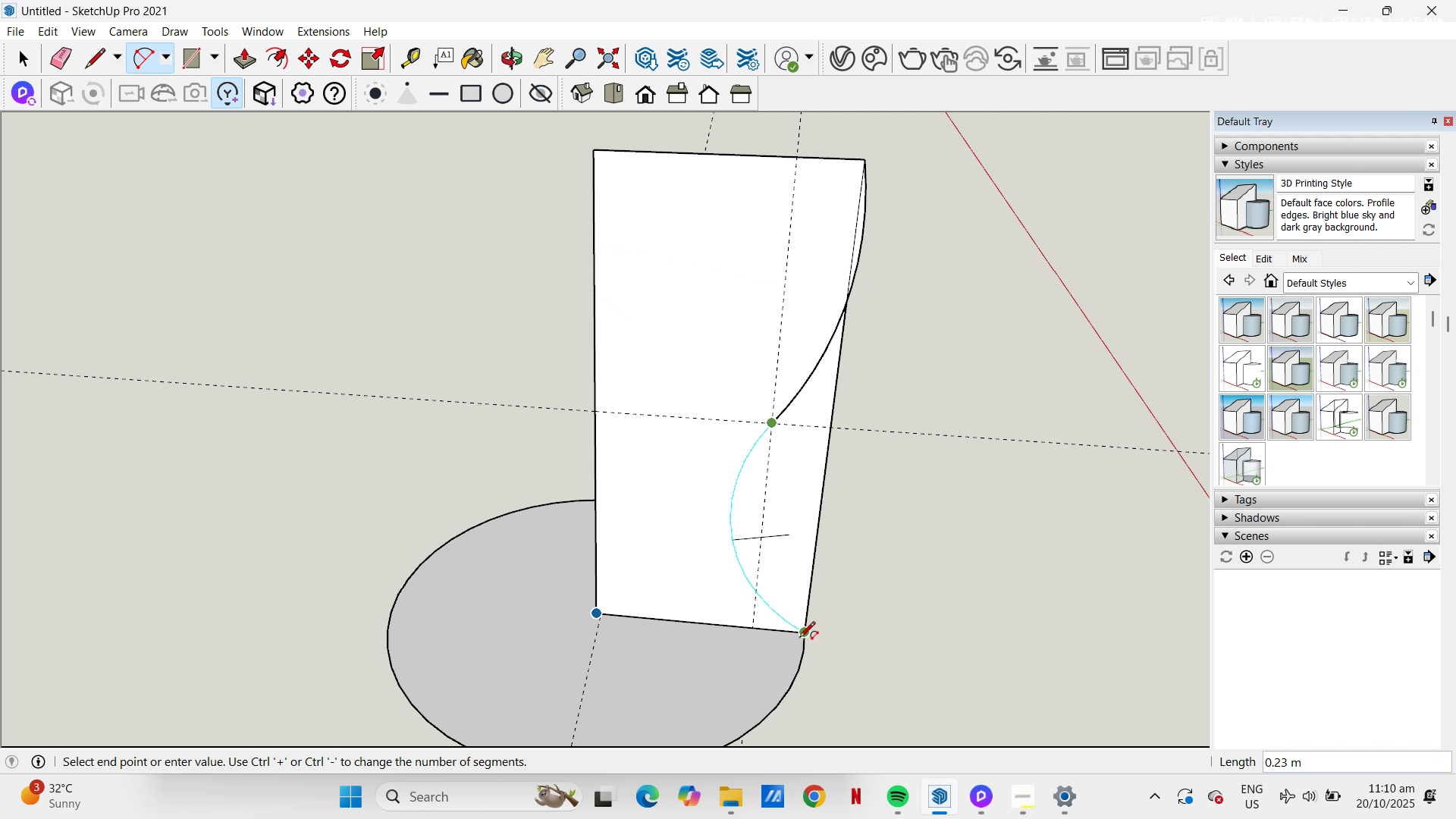 
left_click([799, 639])
 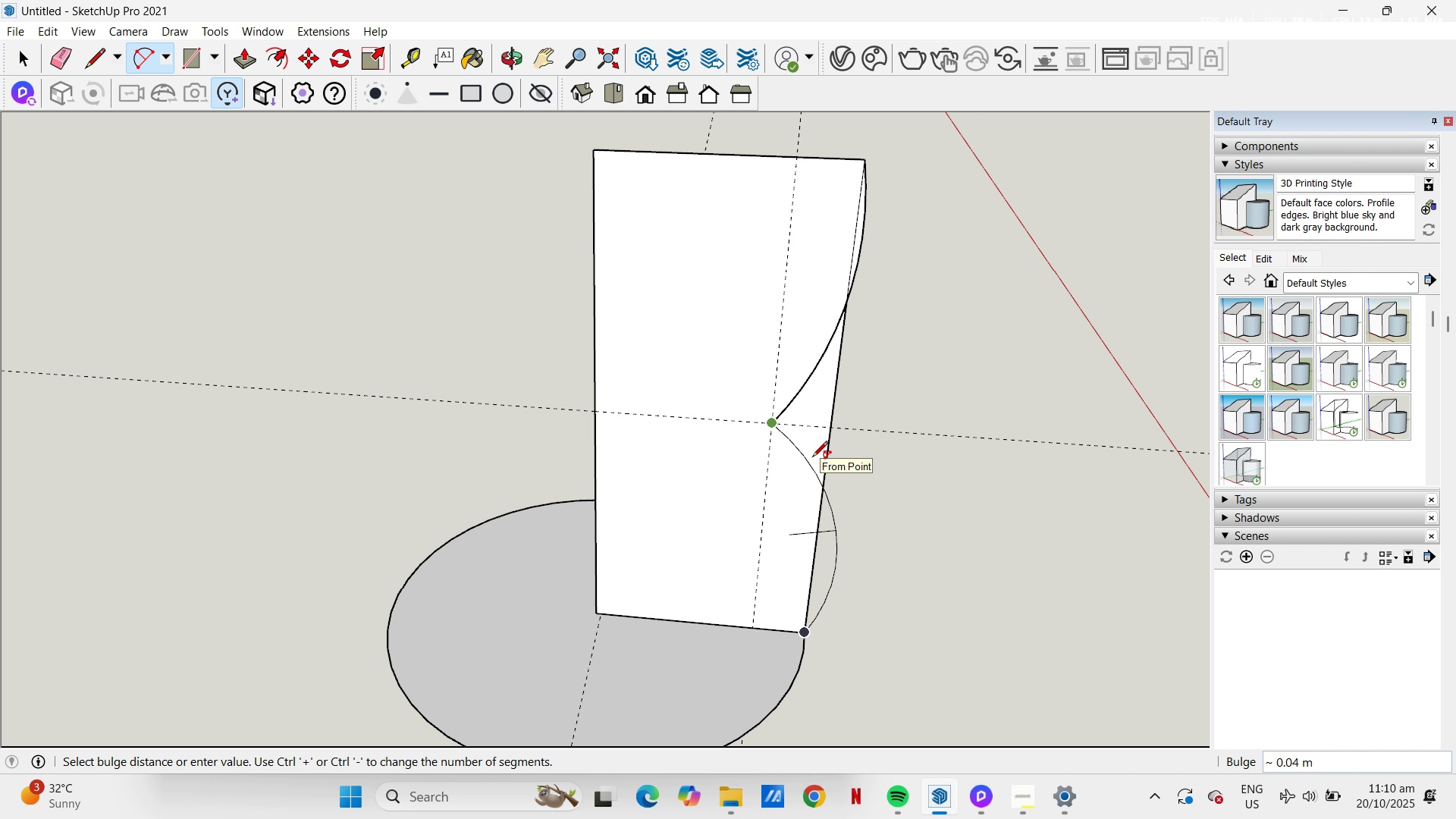 
wait(7.66)
 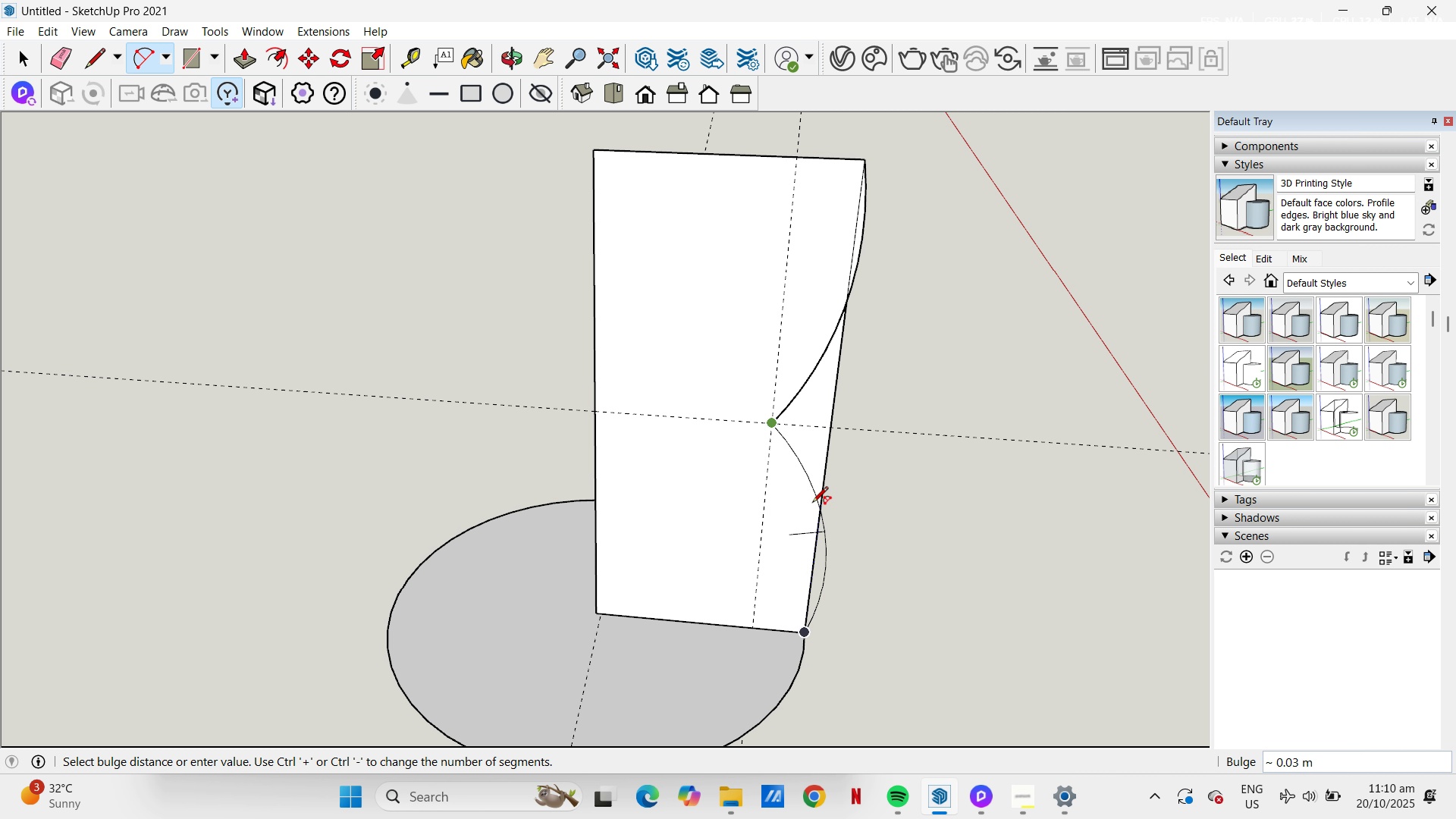 
key(Escape)
 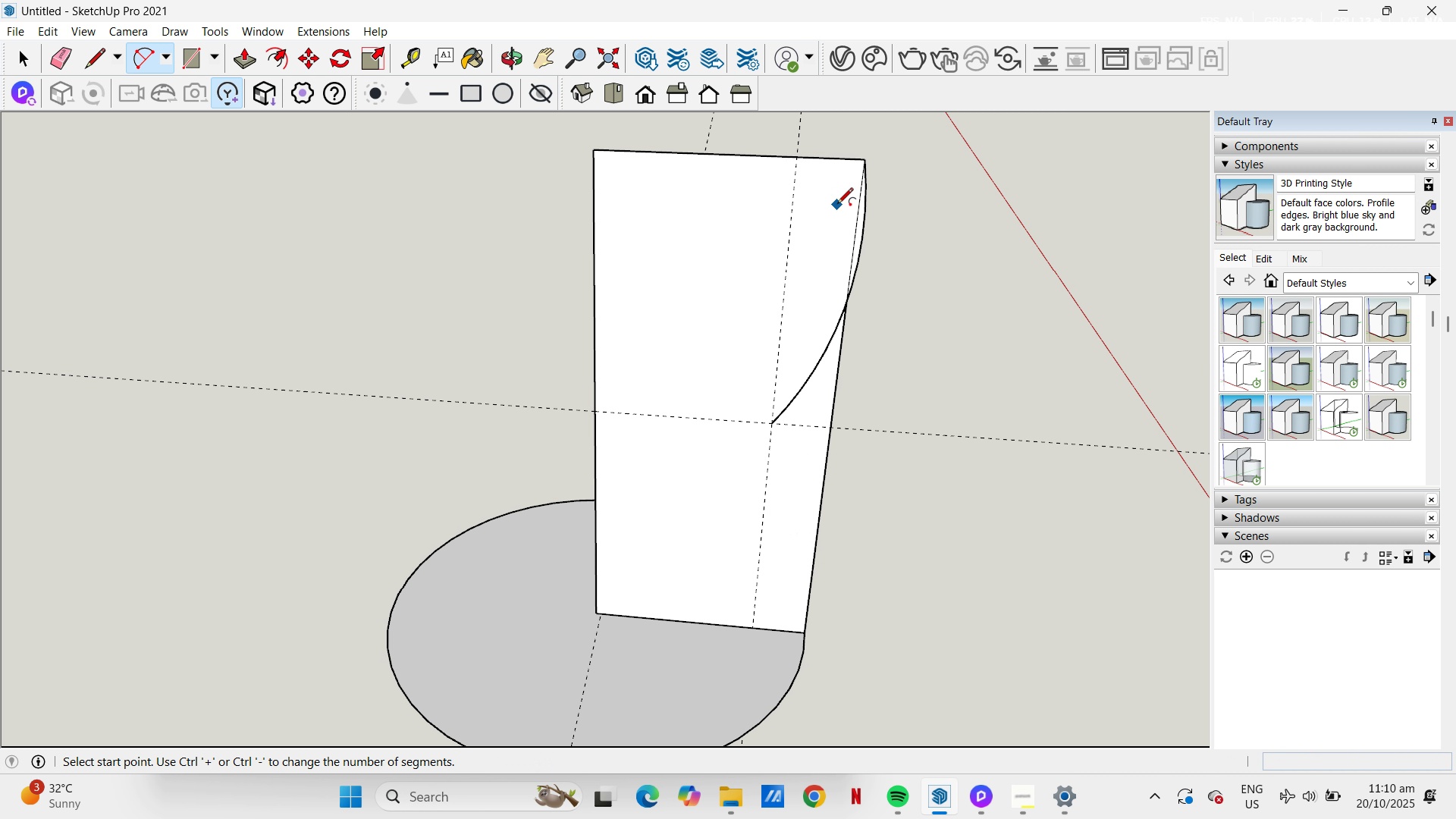 
key(E)
 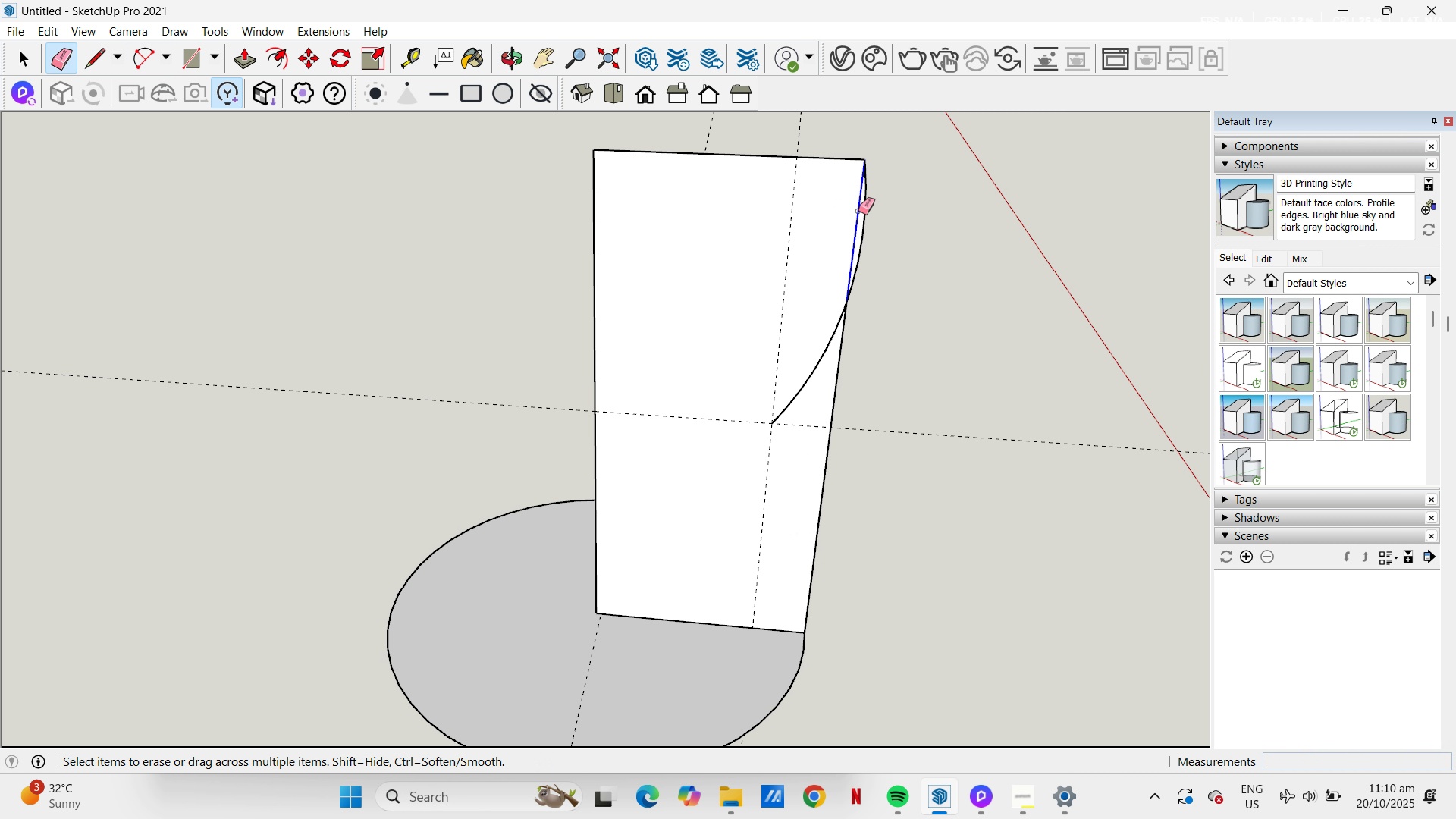 
left_click([858, 211])
 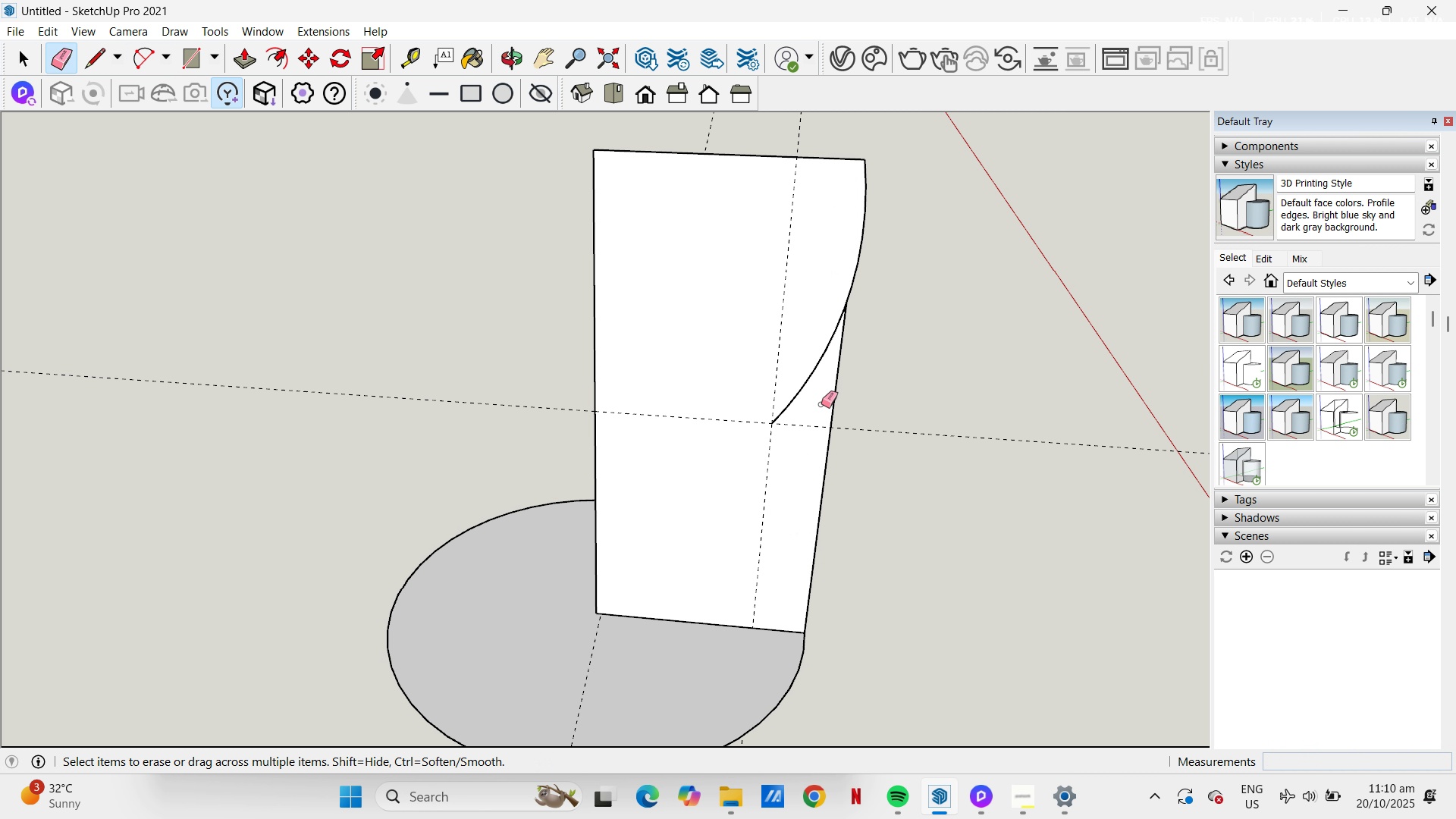 
key(Space)
 